 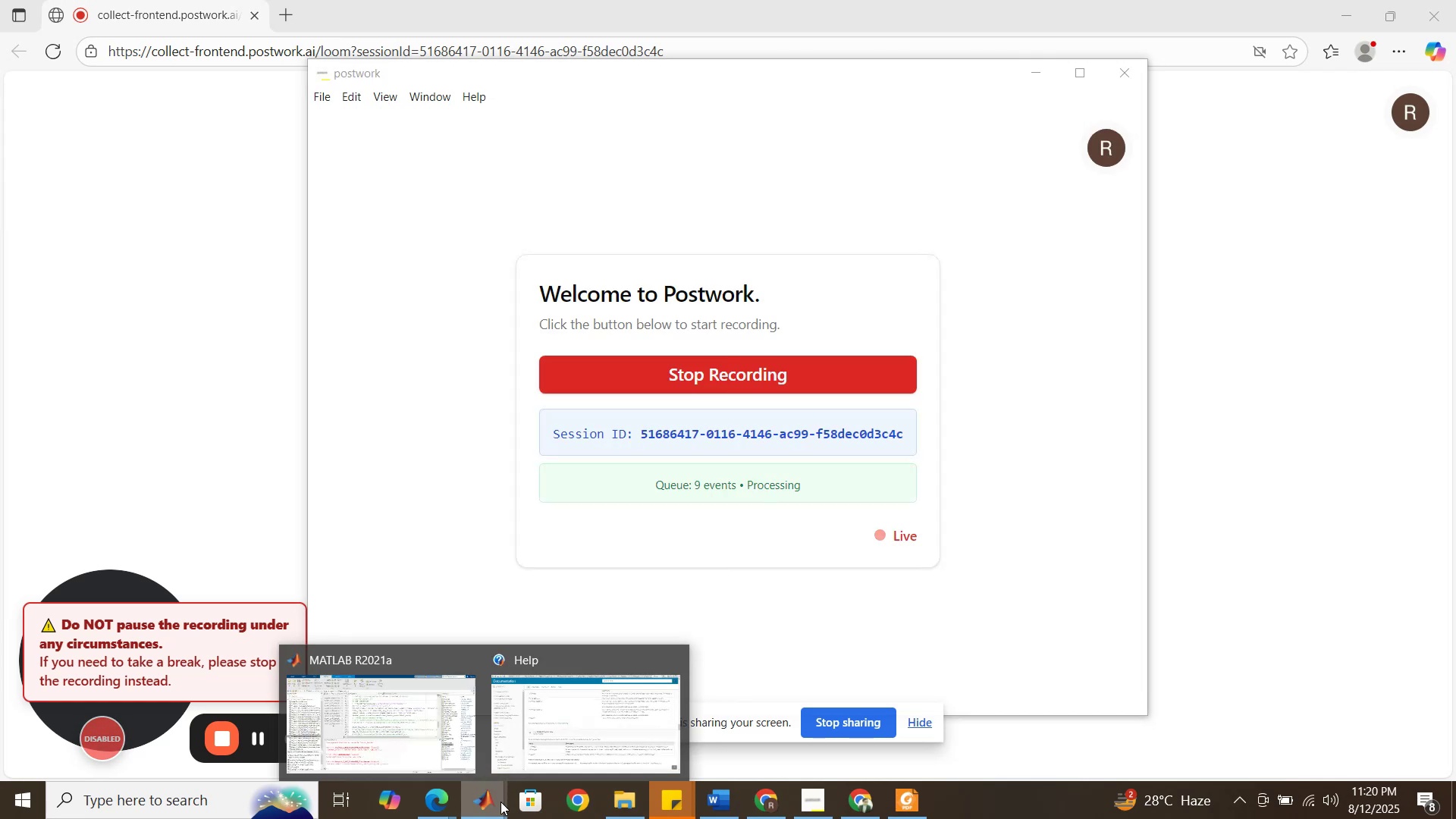 
left_click([462, 717])
 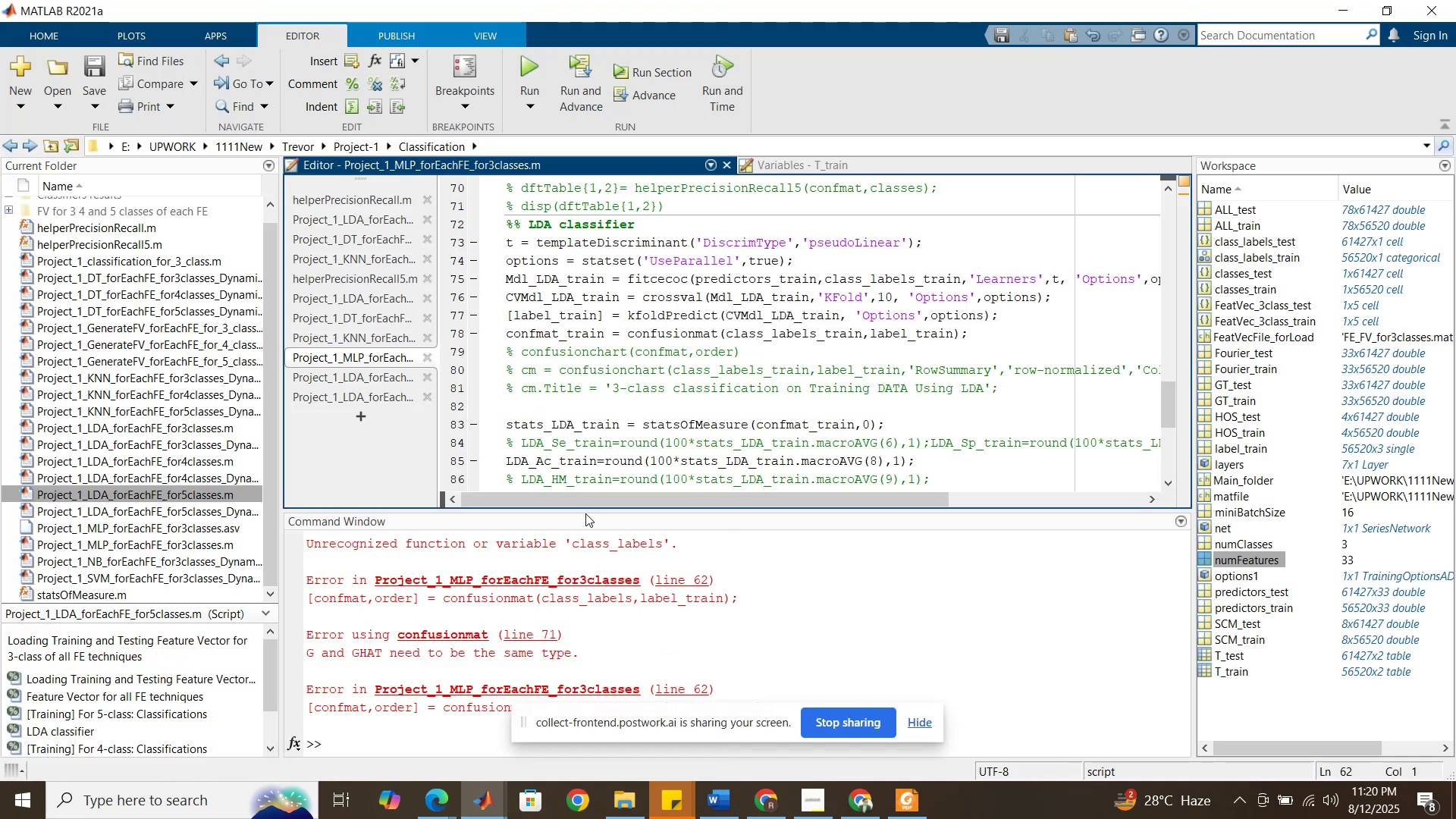 
scroll: coordinate [590, 427], scroll_direction: up, amount: 31.0
 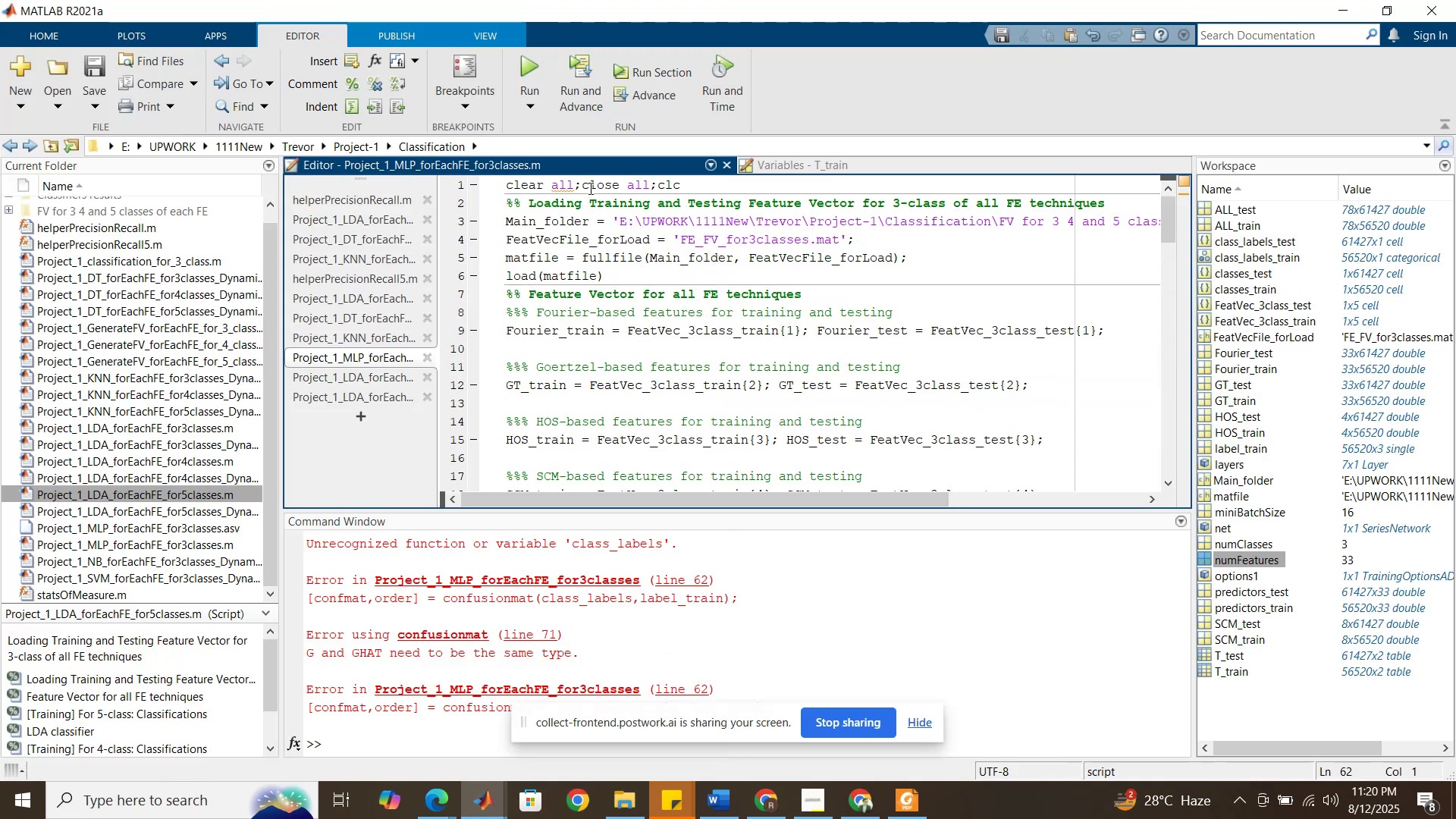 
left_click([589, 188])
 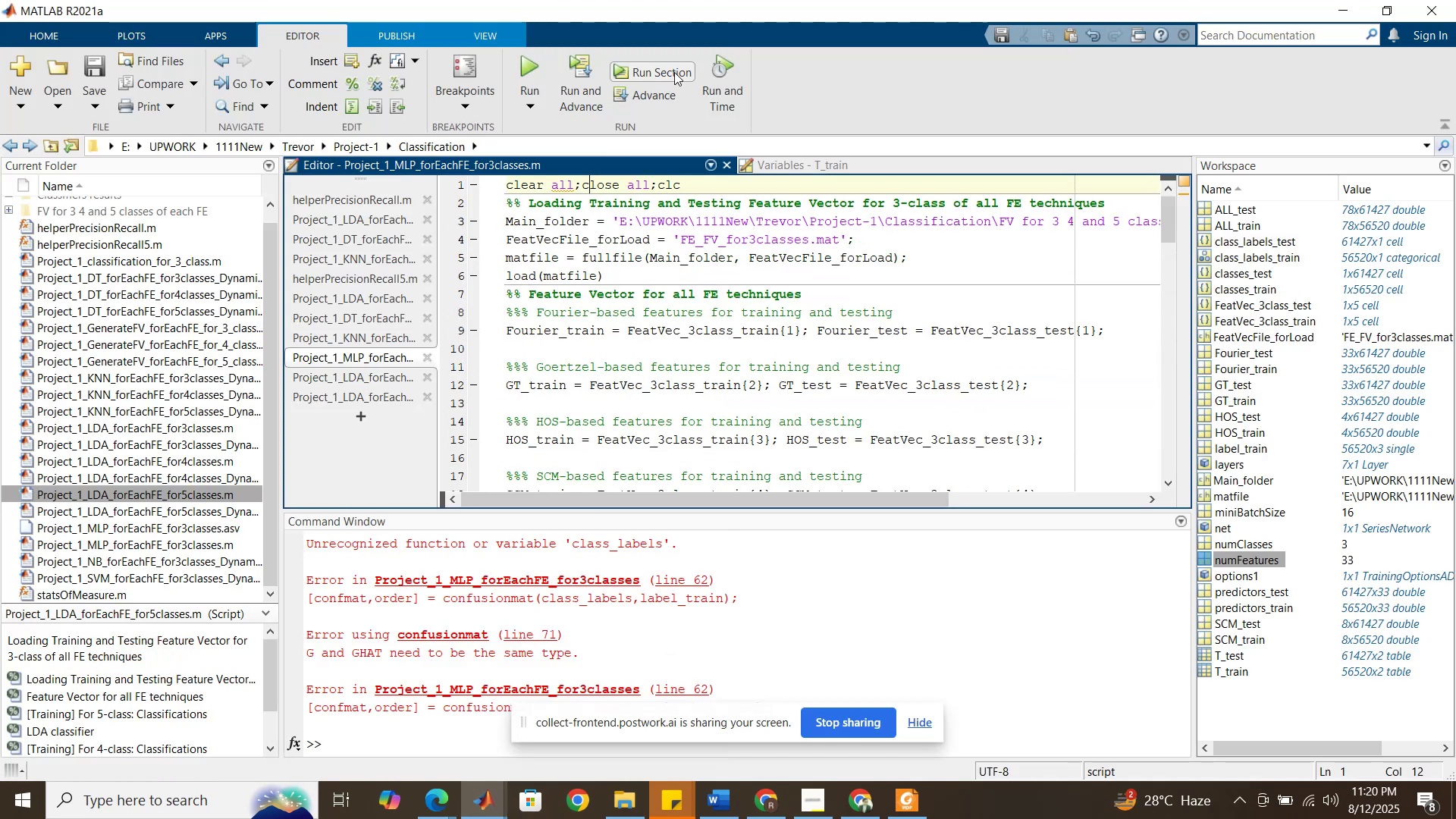 
left_click([672, 69])
 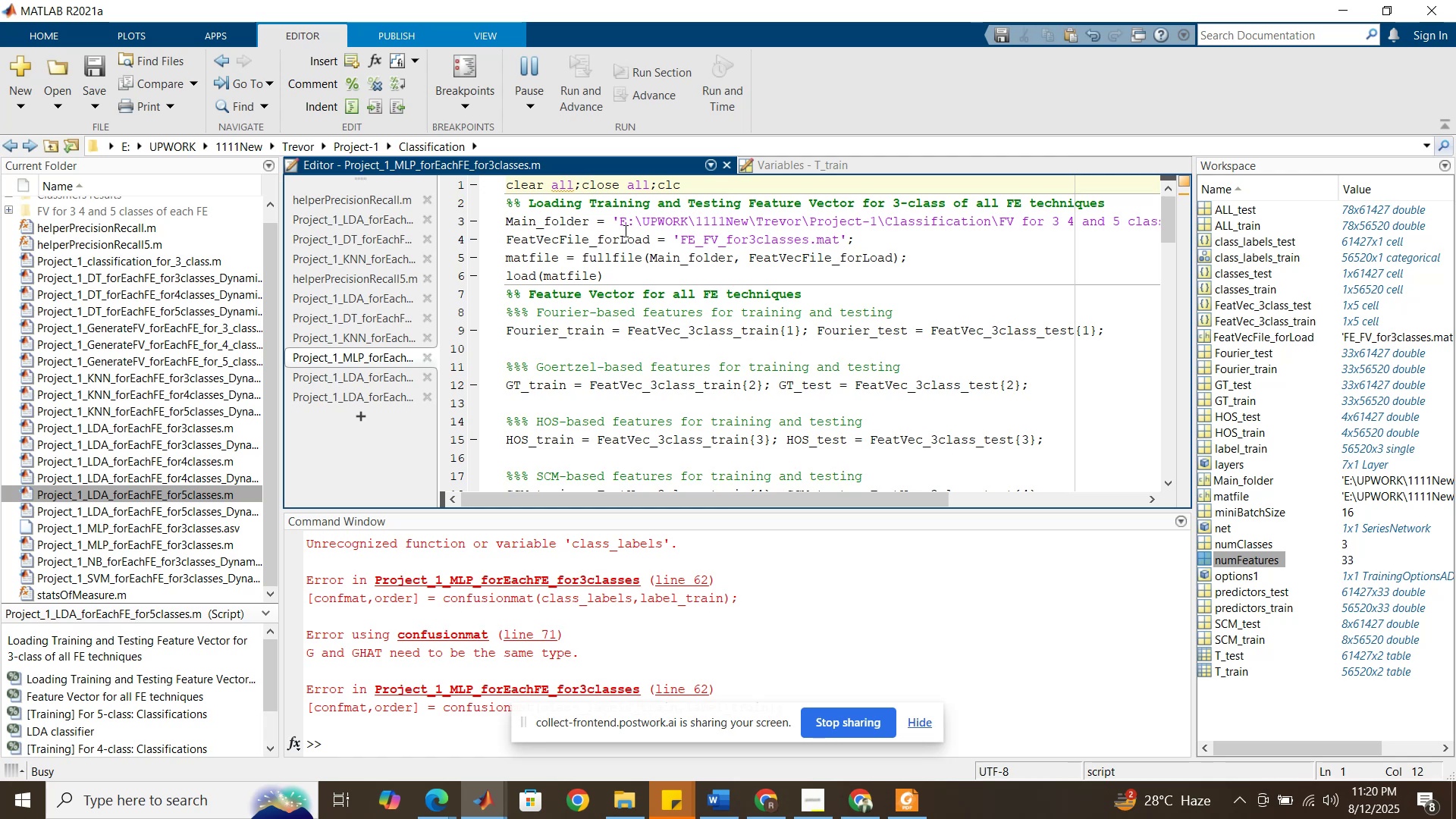 
left_click([624, 231])
 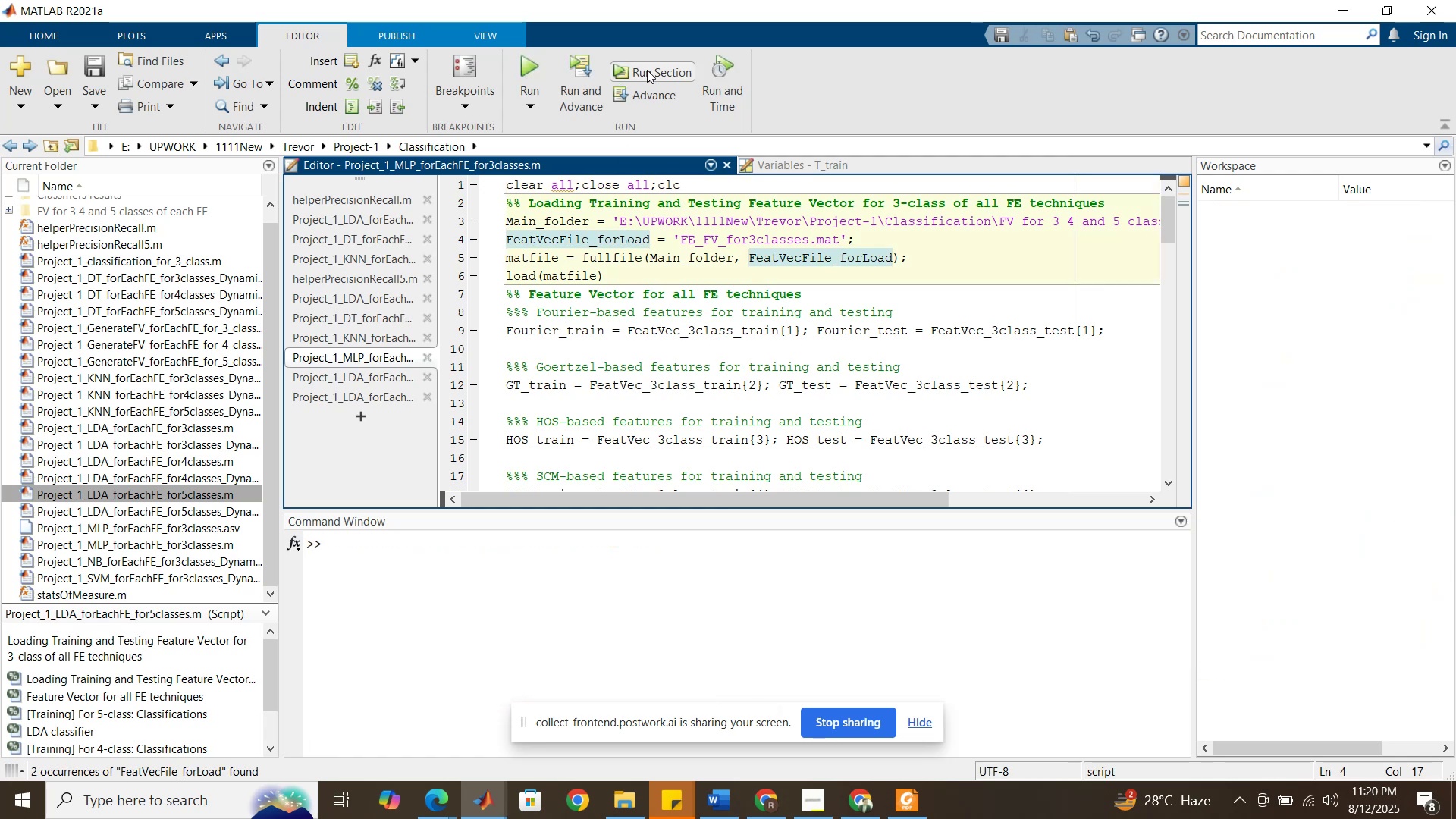 
left_click([647, 70])
 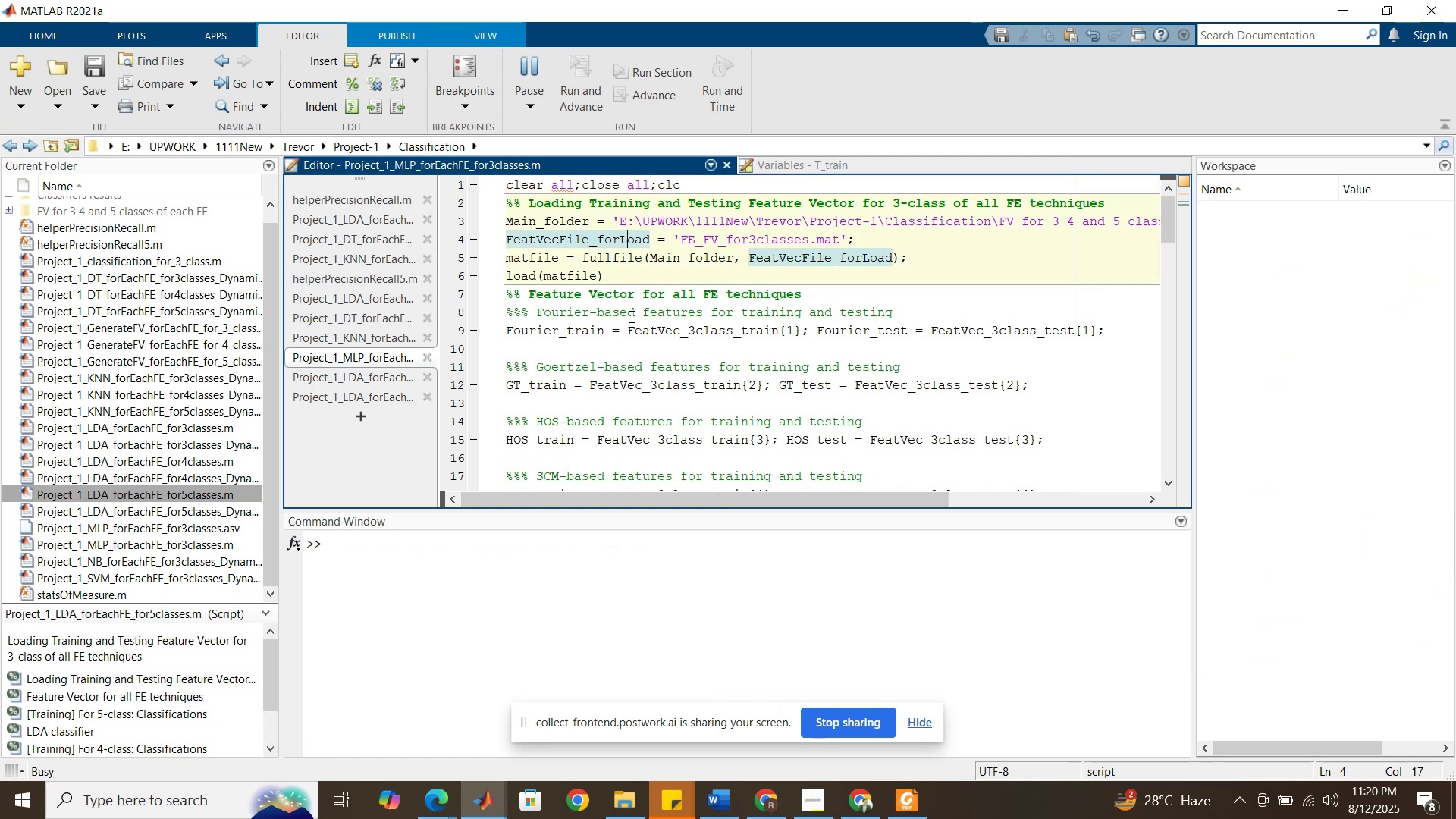 
wait(8.88)
 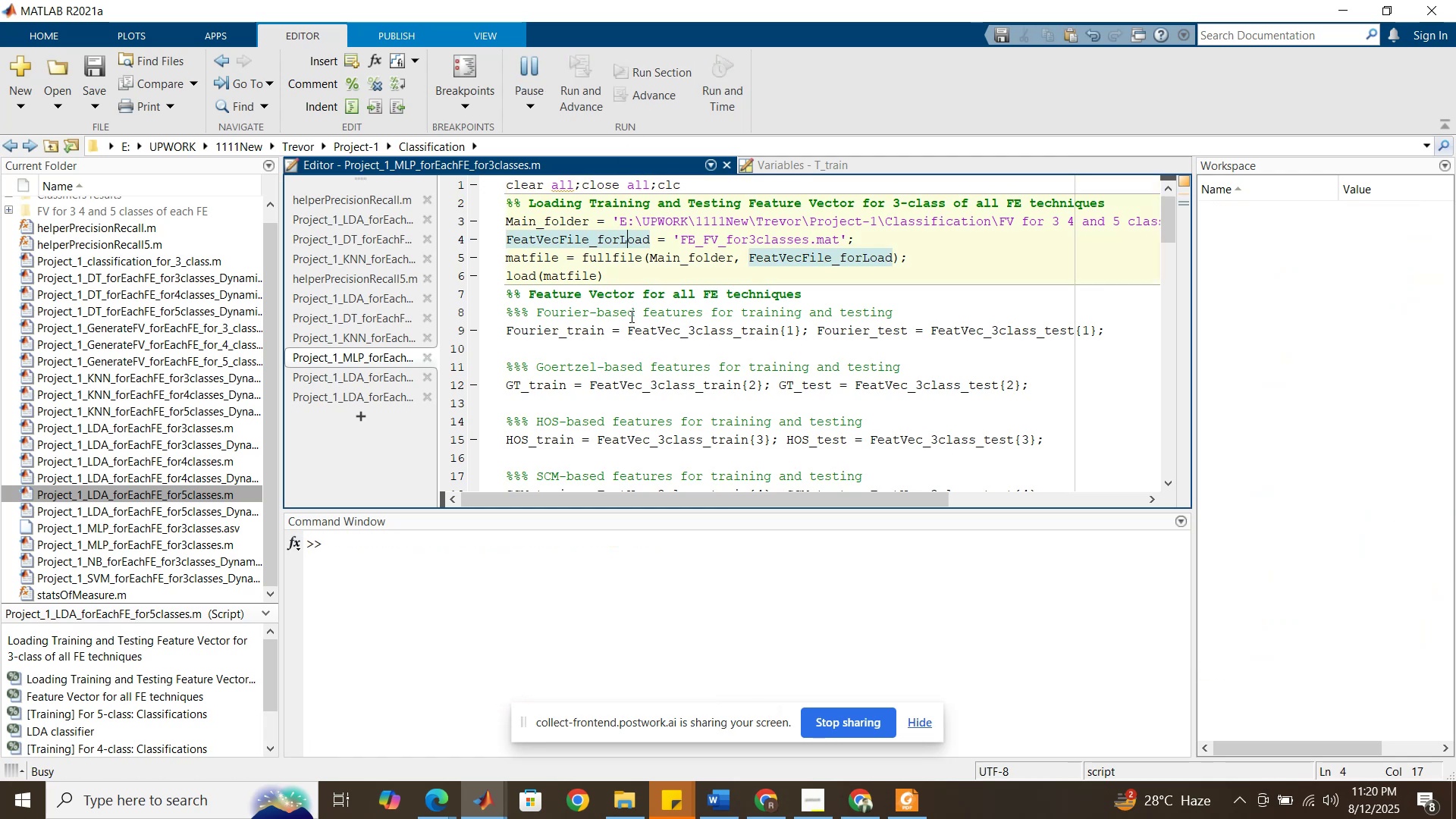 
scroll: coordinate [630, 316], scroll_direction: down, amount: 3.0
 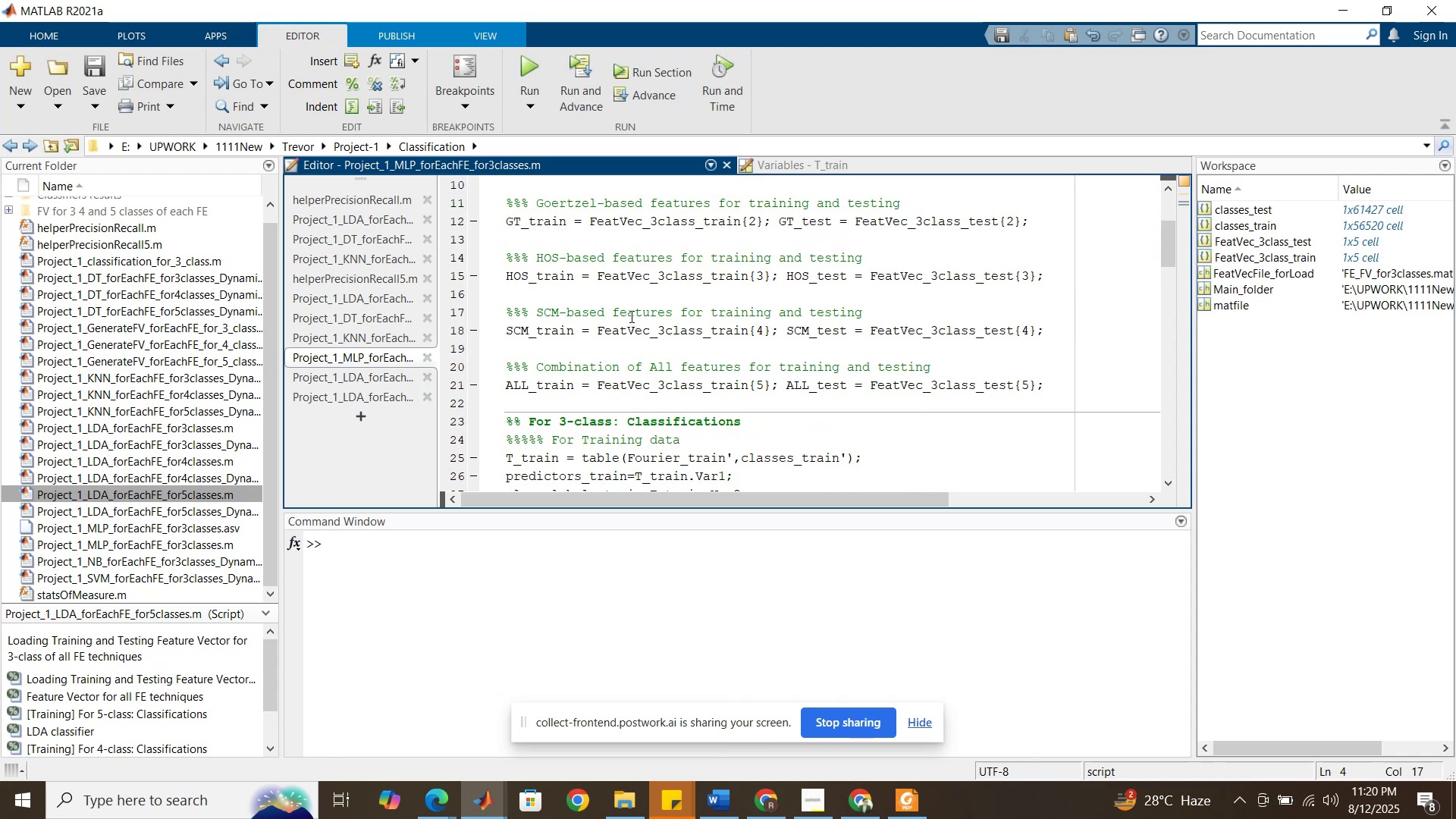 
left_click([630, 316])
 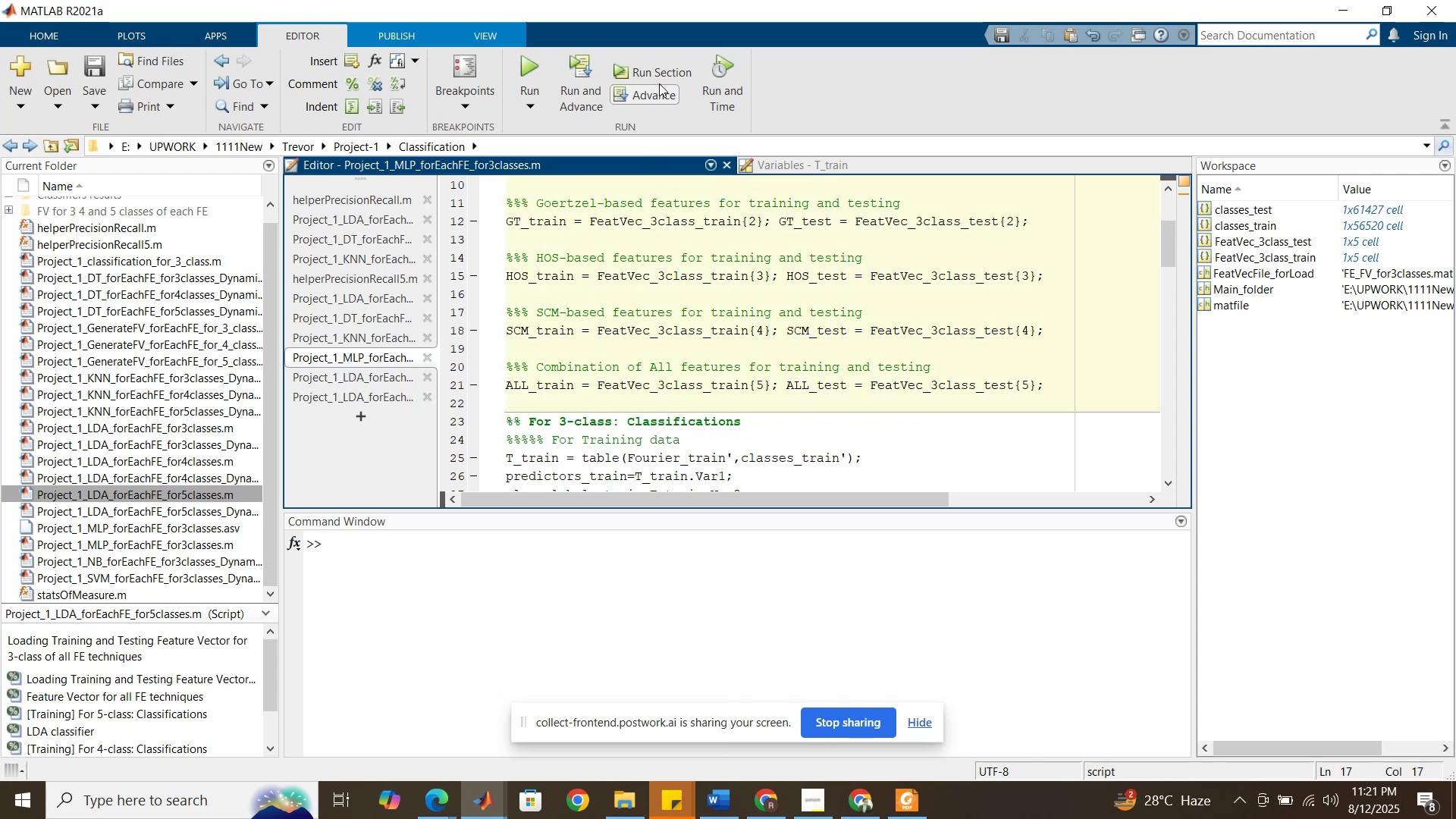 
left_click([661, 72])
 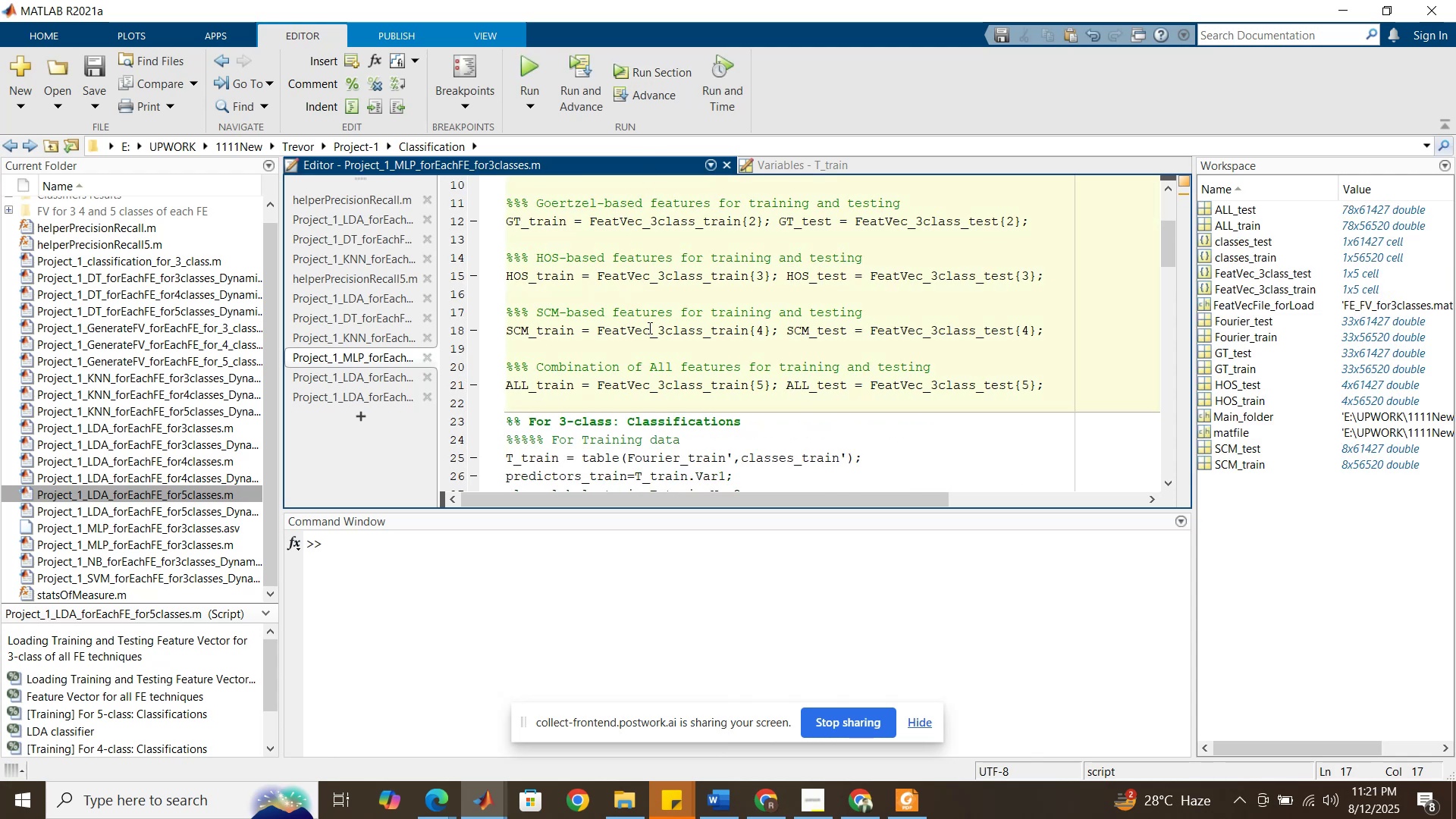 
scroll: coordinate [648, 328], scroll_direction: down, amount: 4.0
 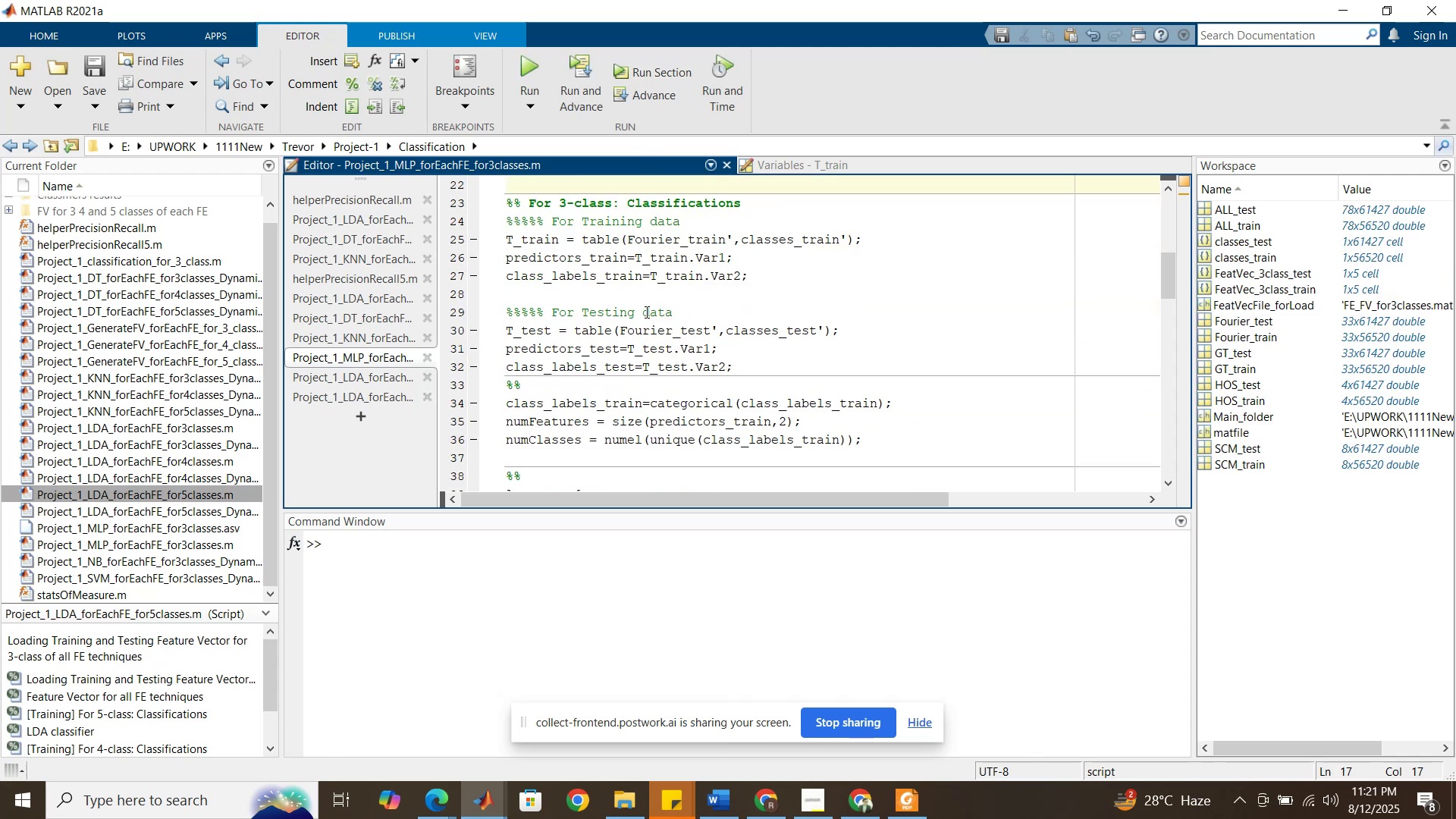 
left_click([645, 308])
 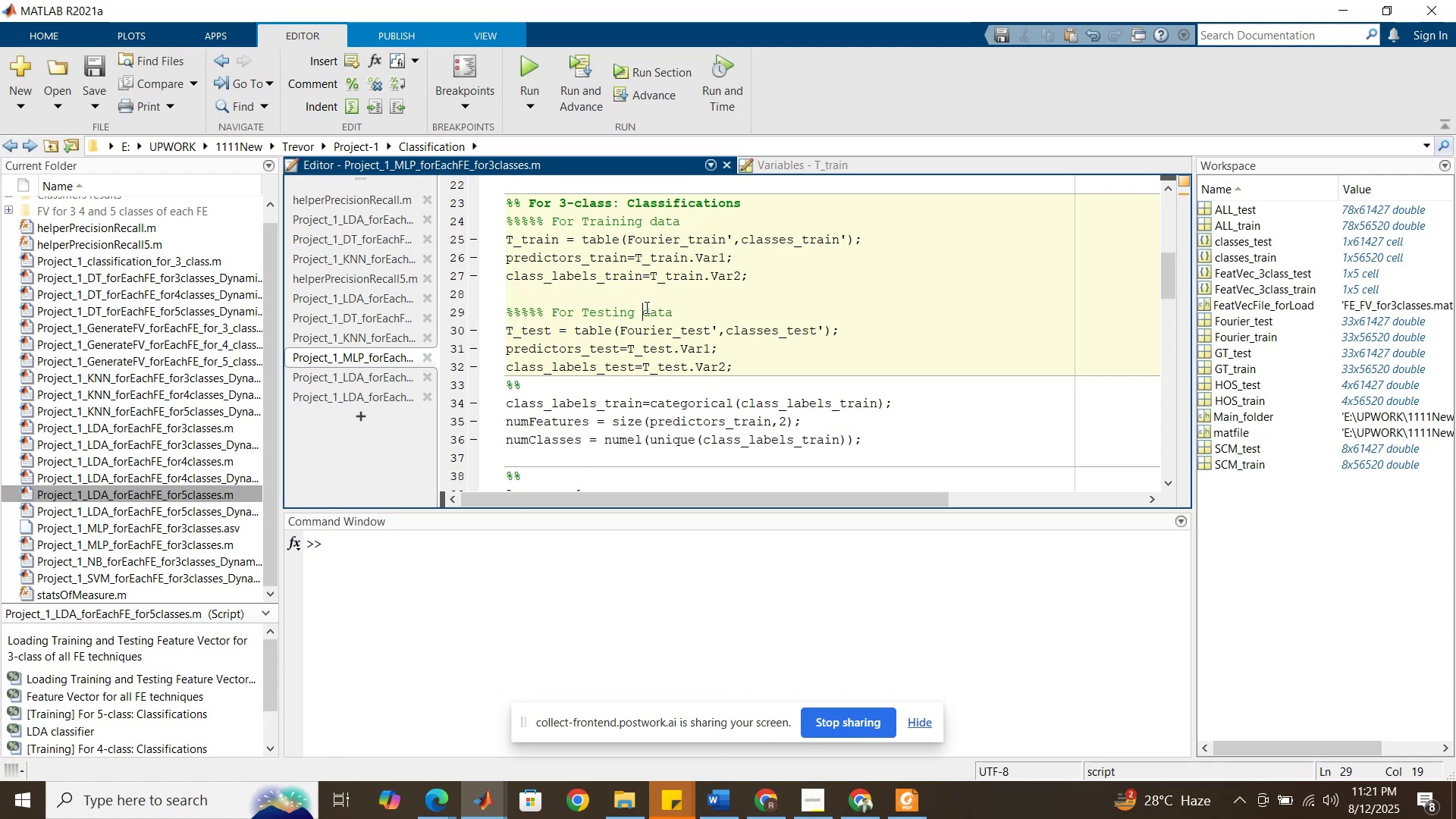 
left_click([645, 307])
 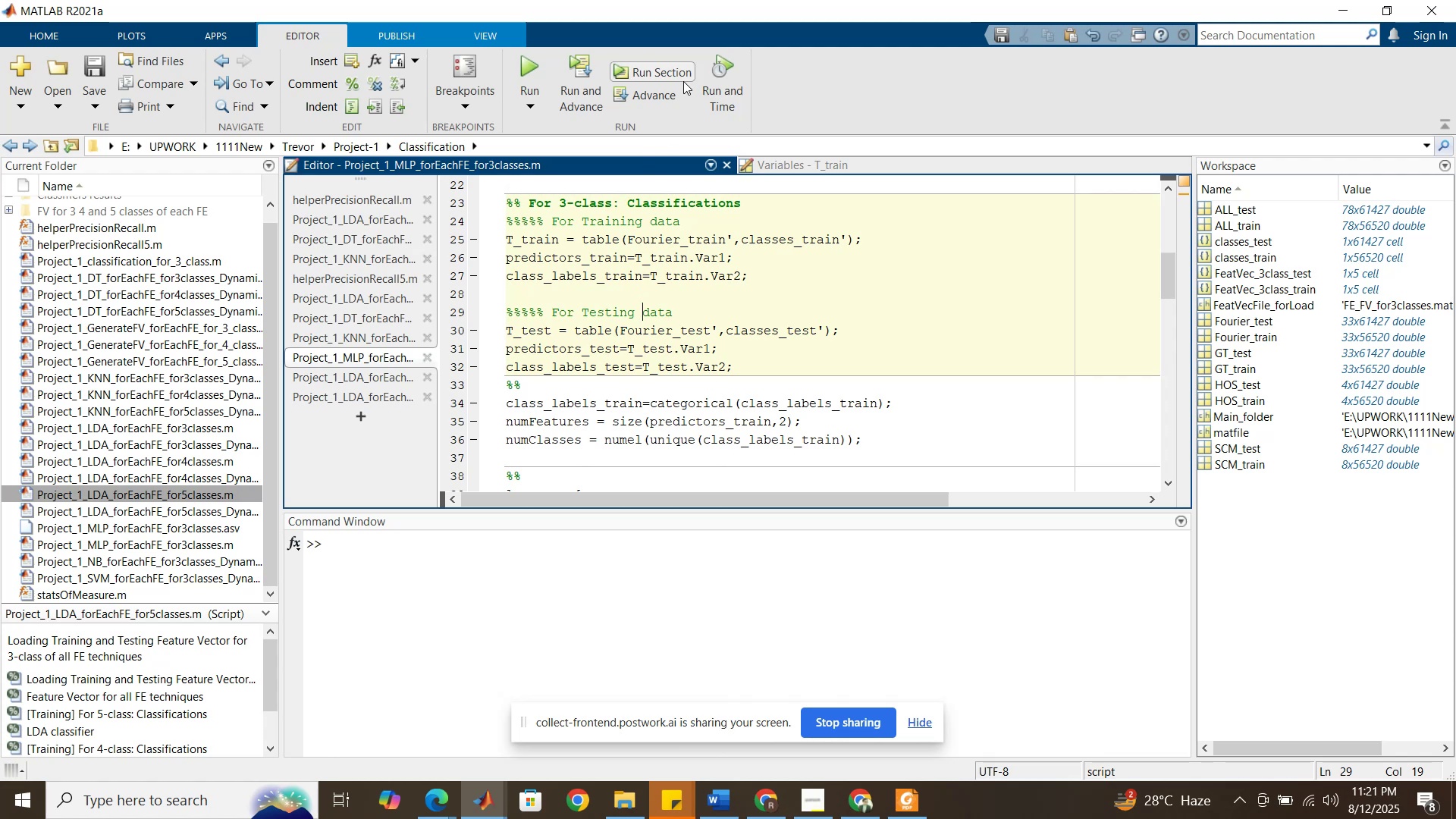 
left_click([682, 76])
 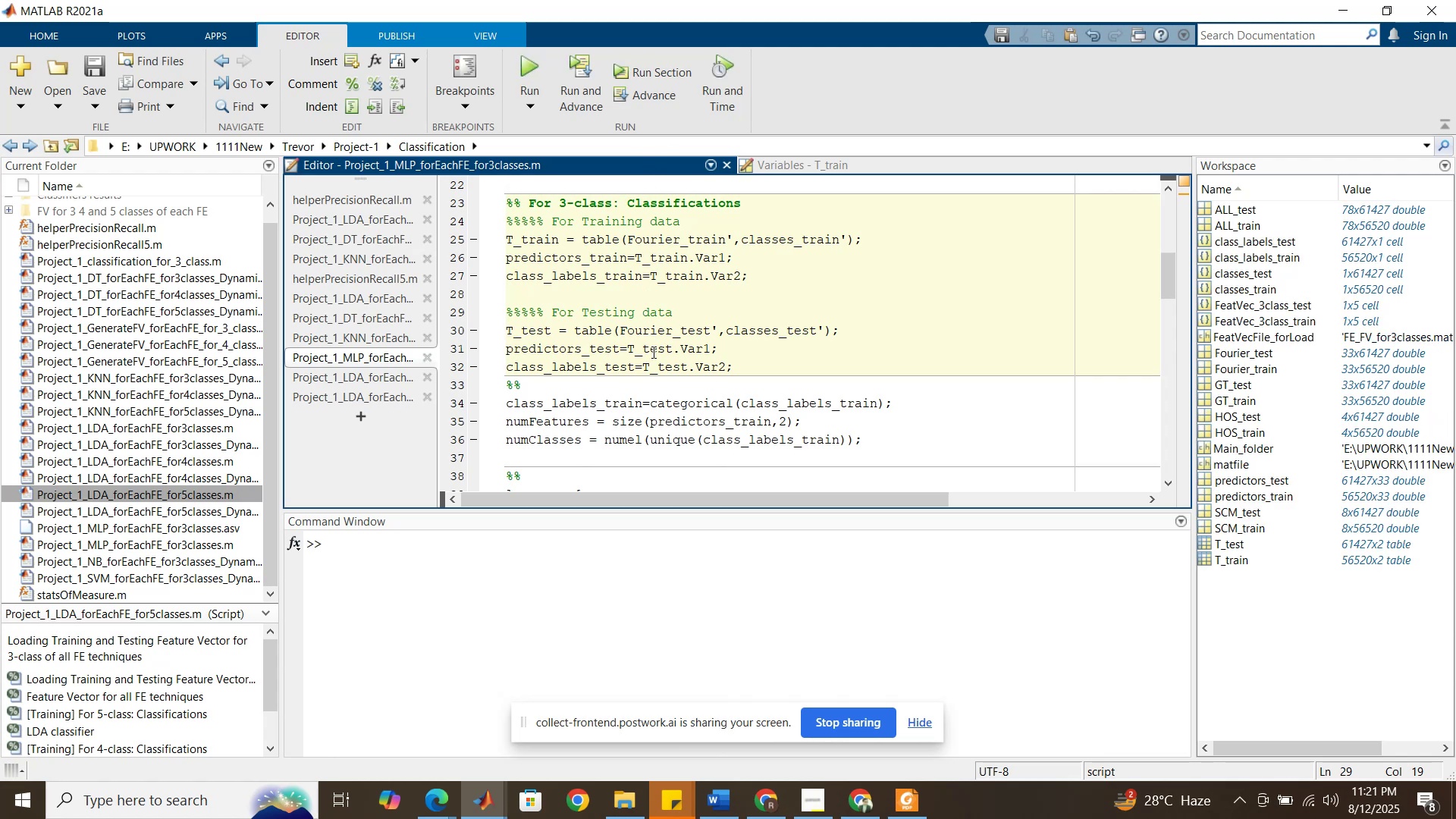 
scroll: coordinate [652, 356], scroll_direction: down, amount: 2.0
 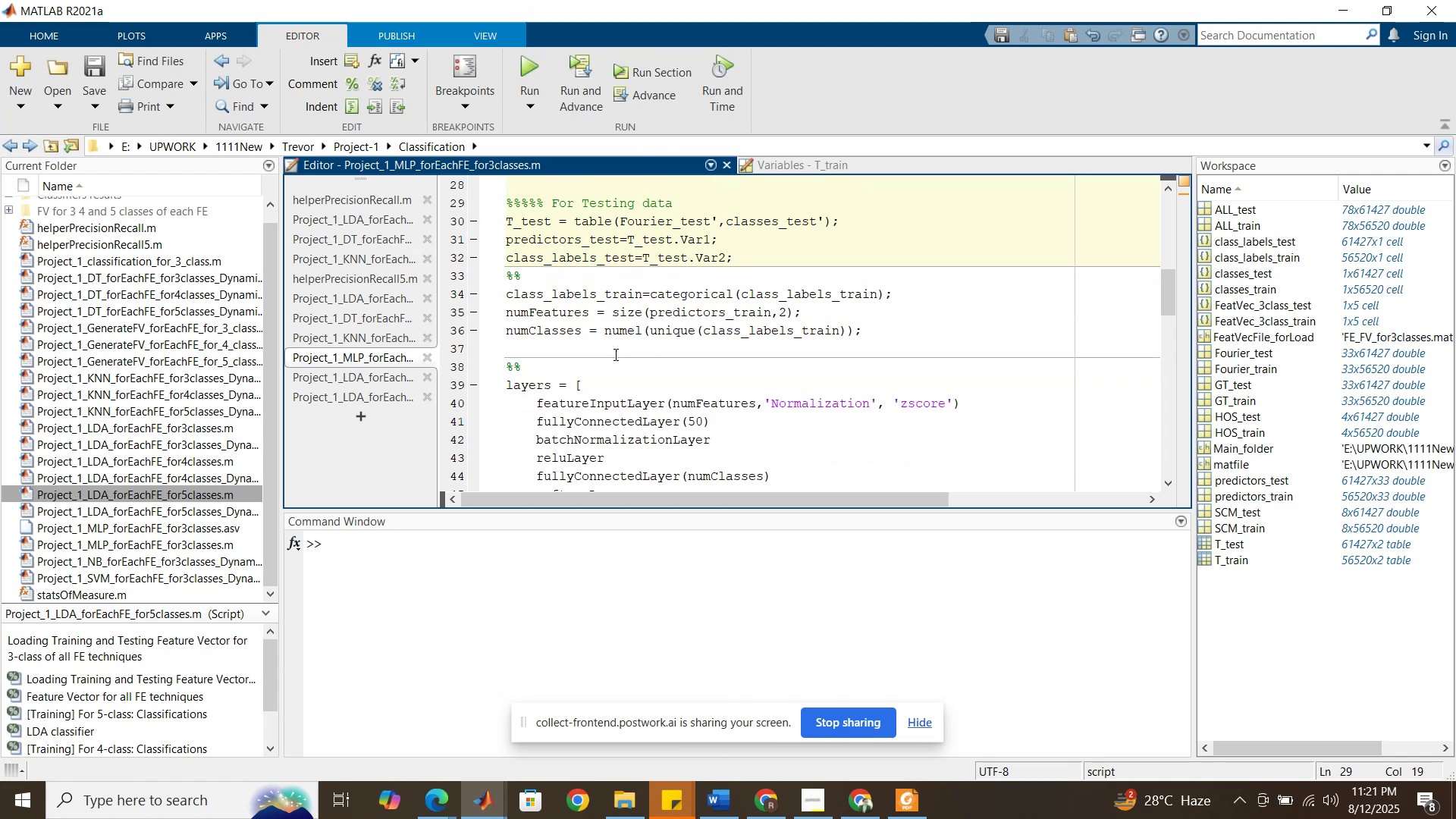 
left_click([584, 356])
 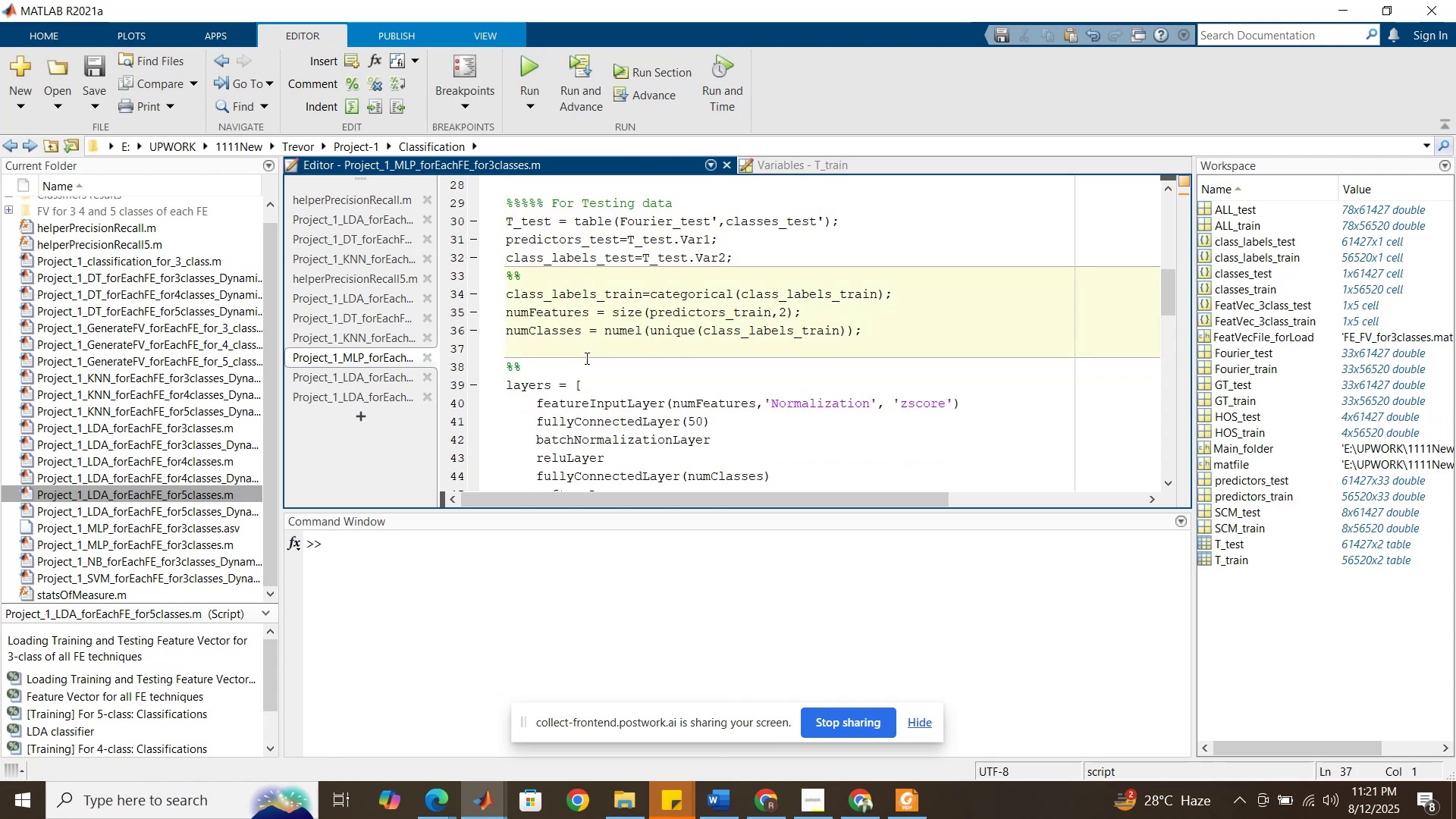 
left_click([587, 359])
 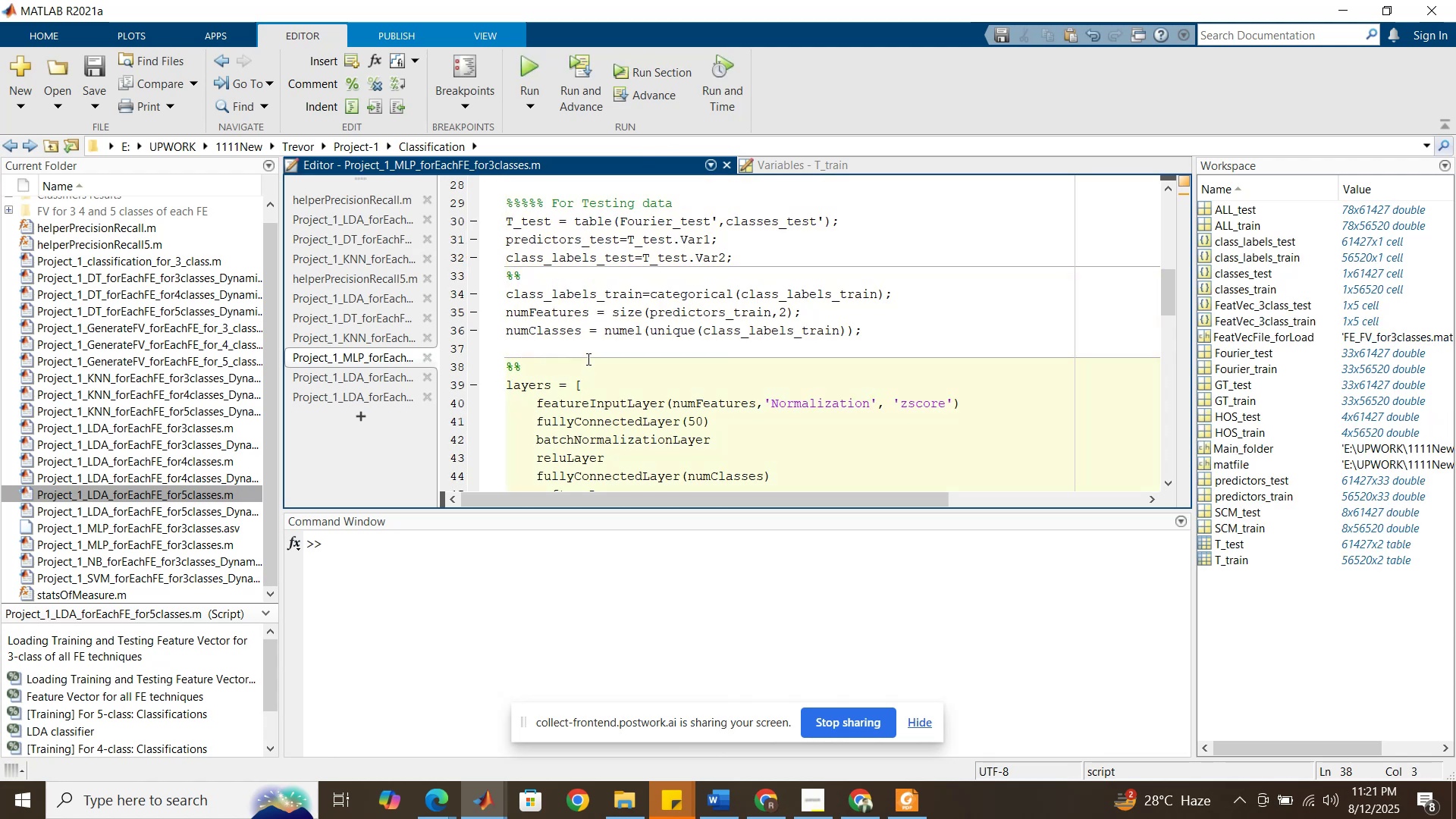 
key(Backspace)
 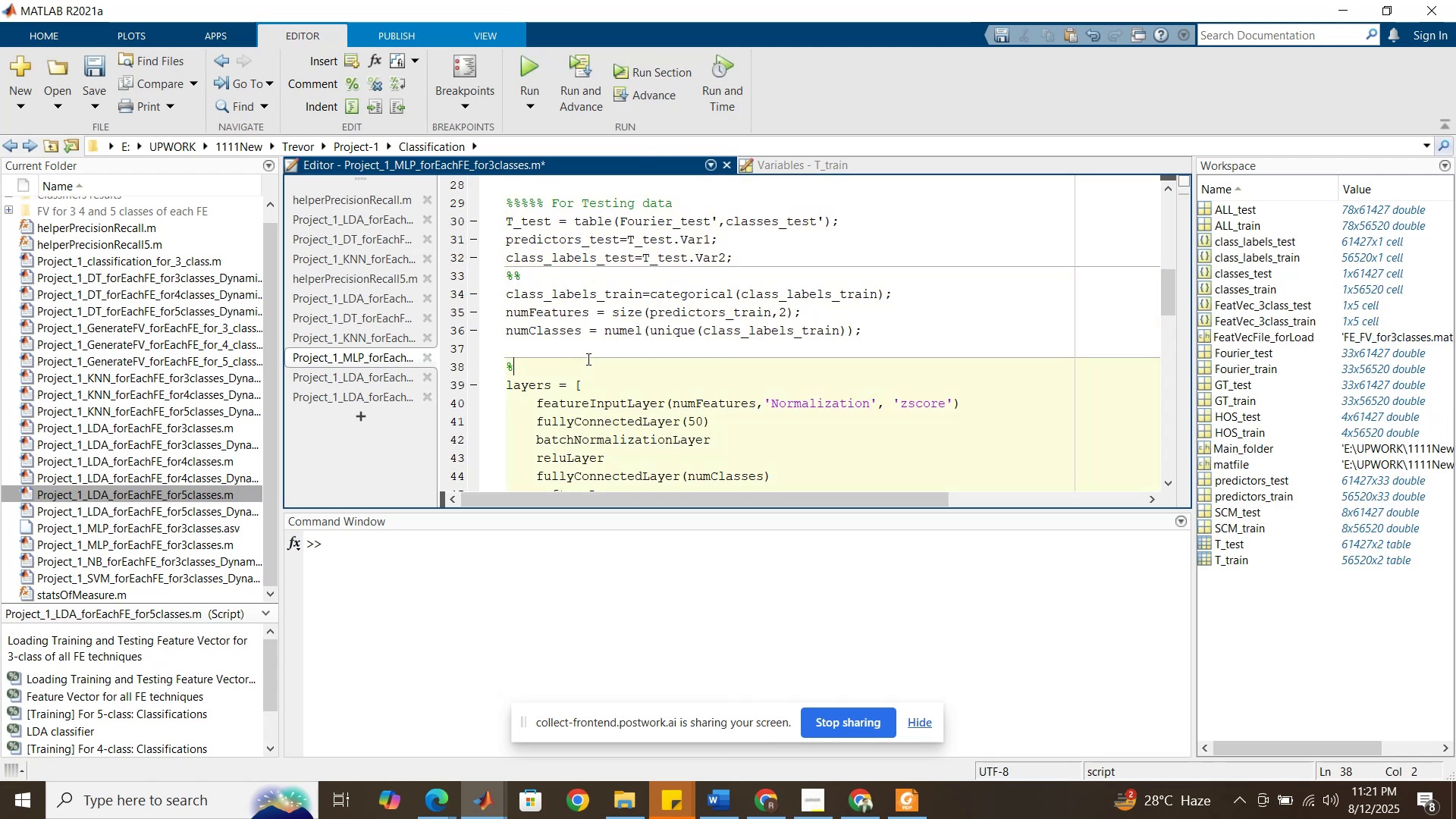 
key(Backspace)
 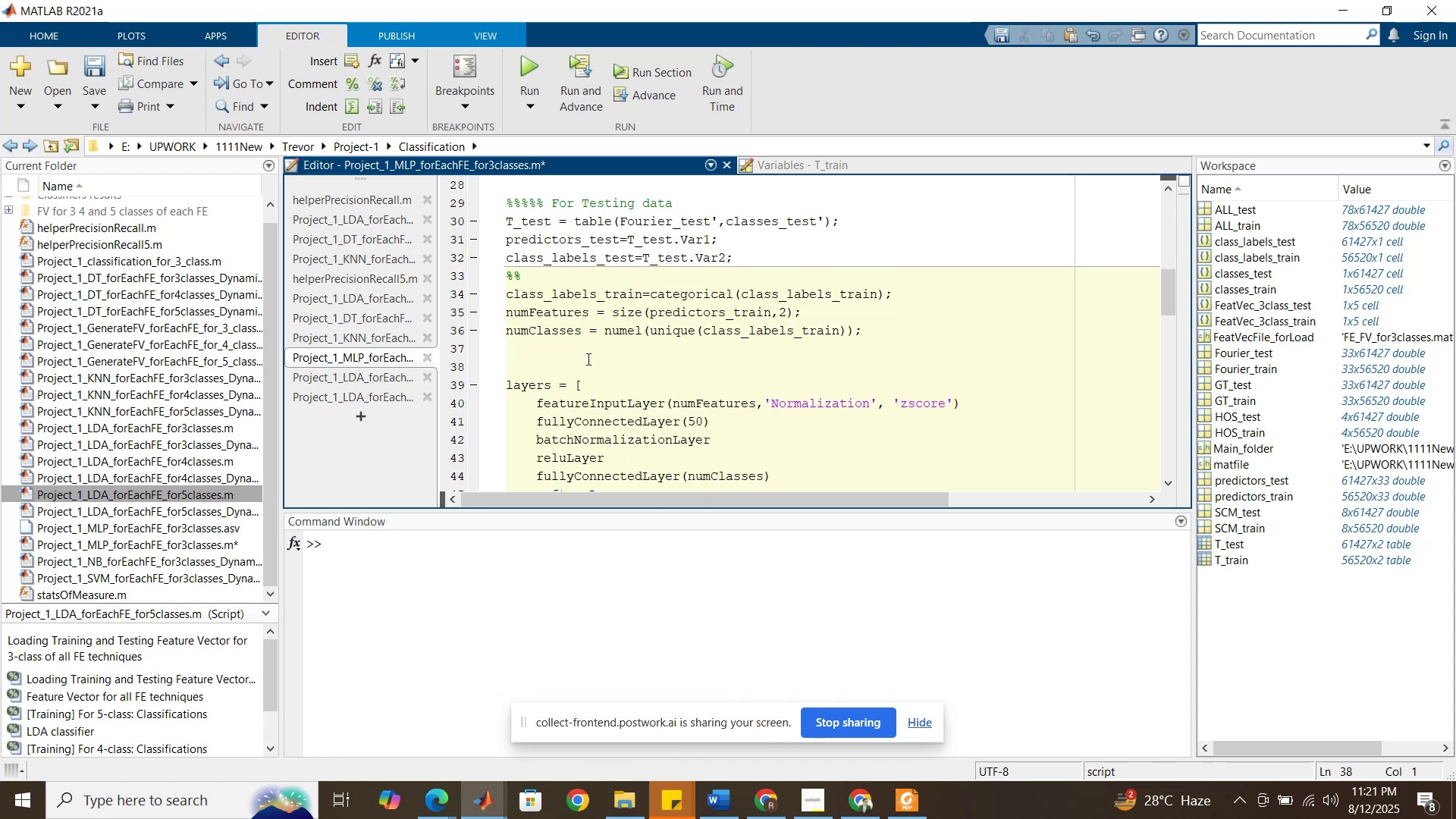 
key(Backspace)
 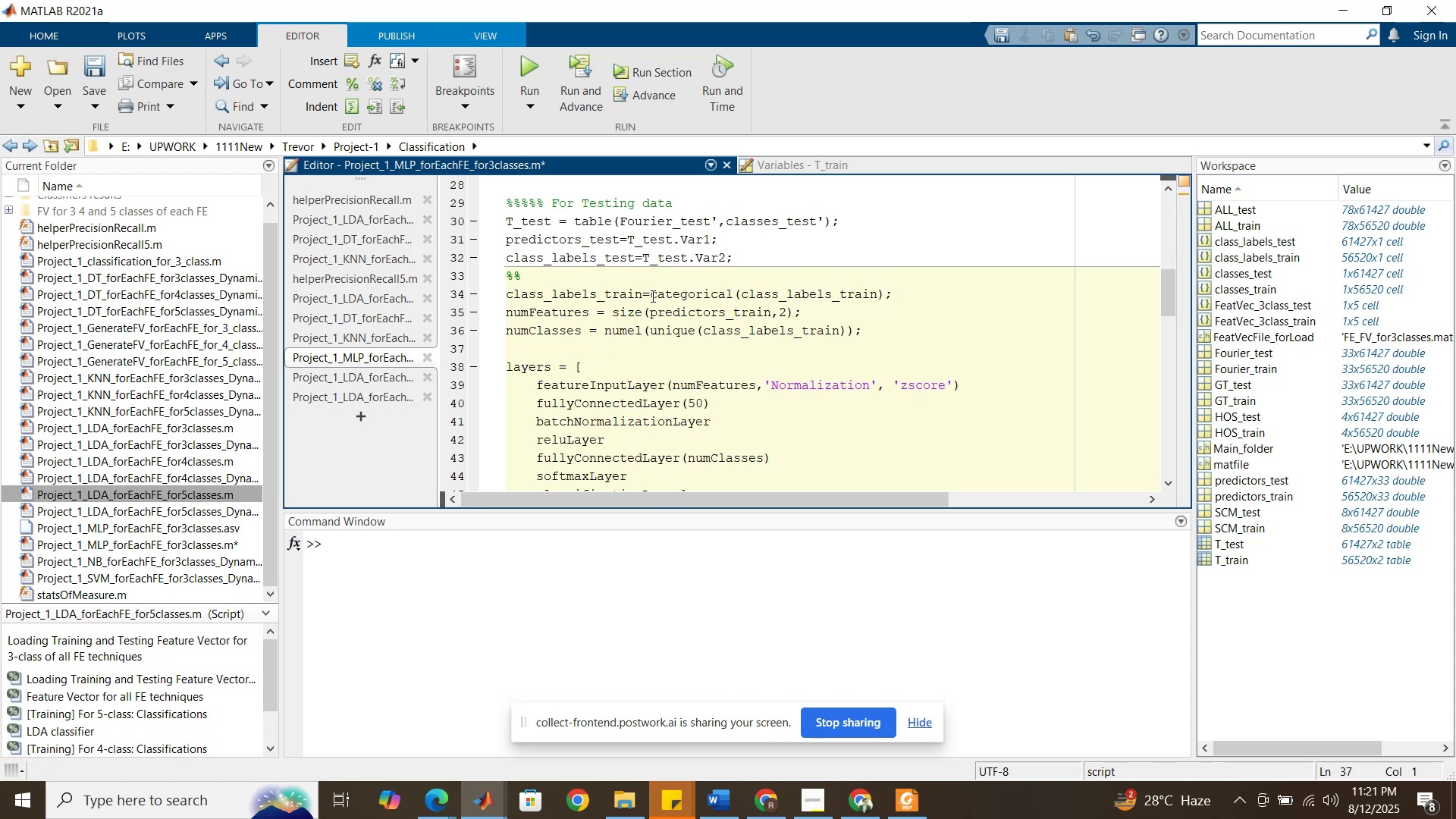 
wait(8.01)
 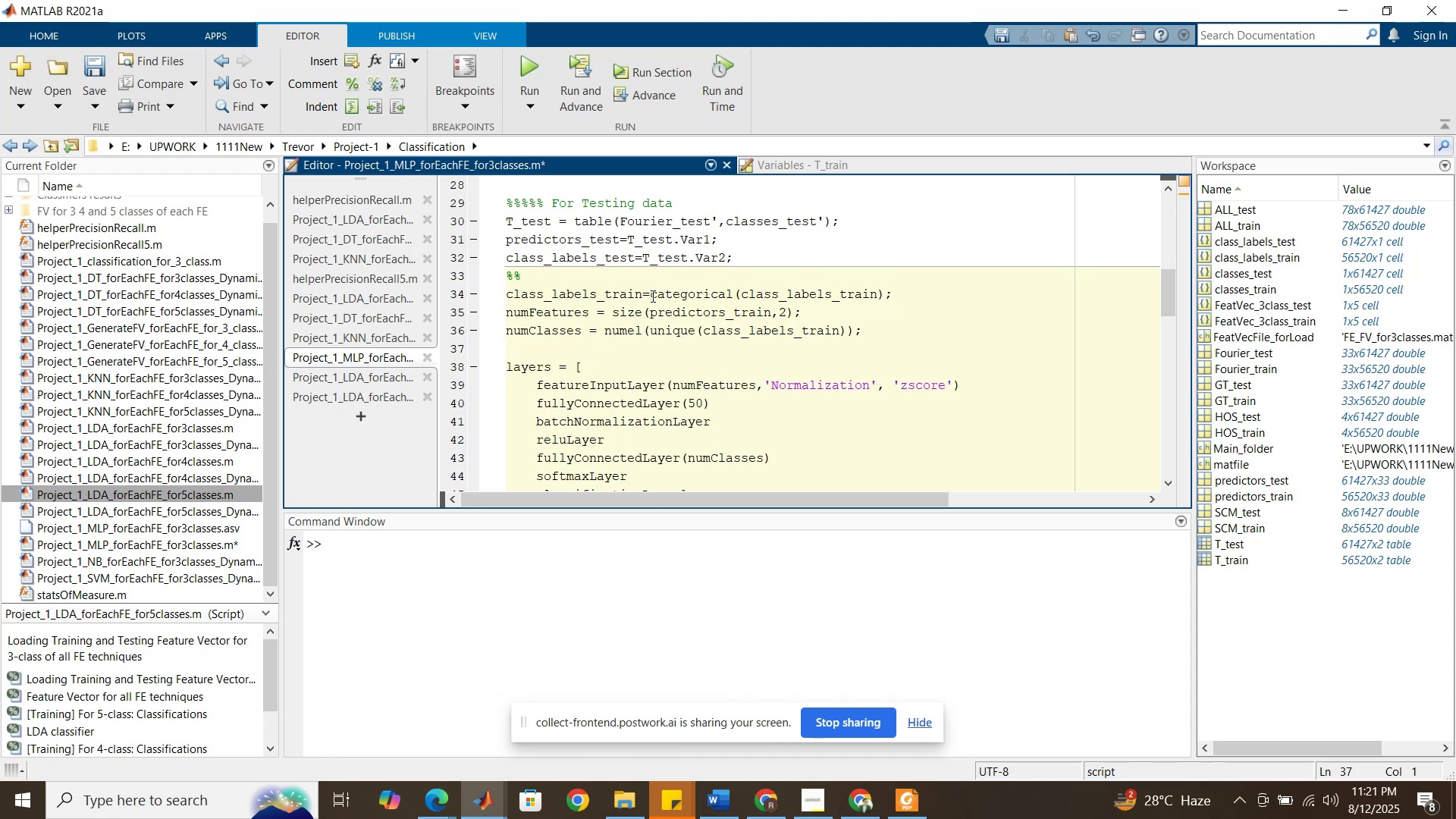 
key(1)
 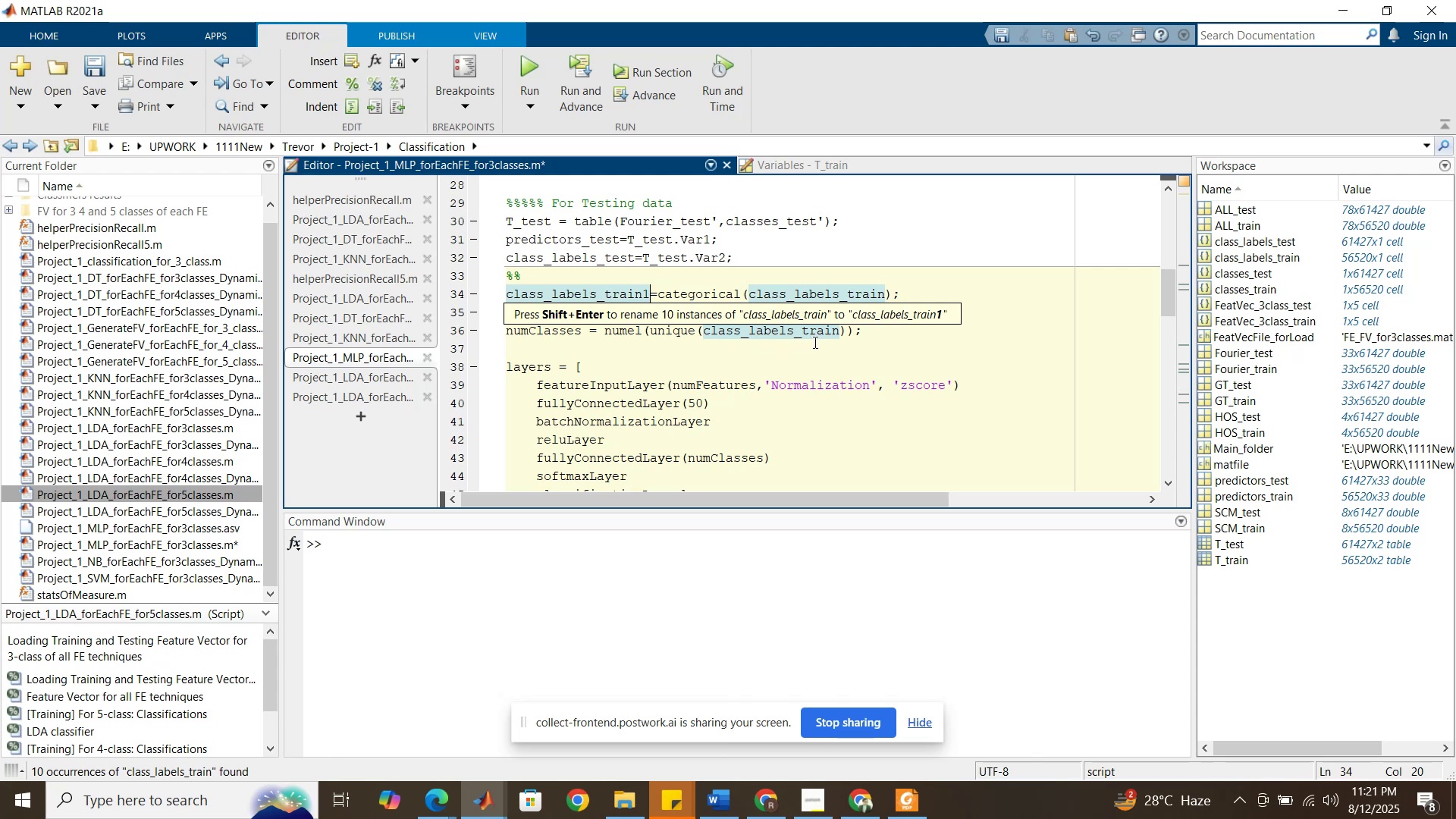 
left_click([840, 337])
 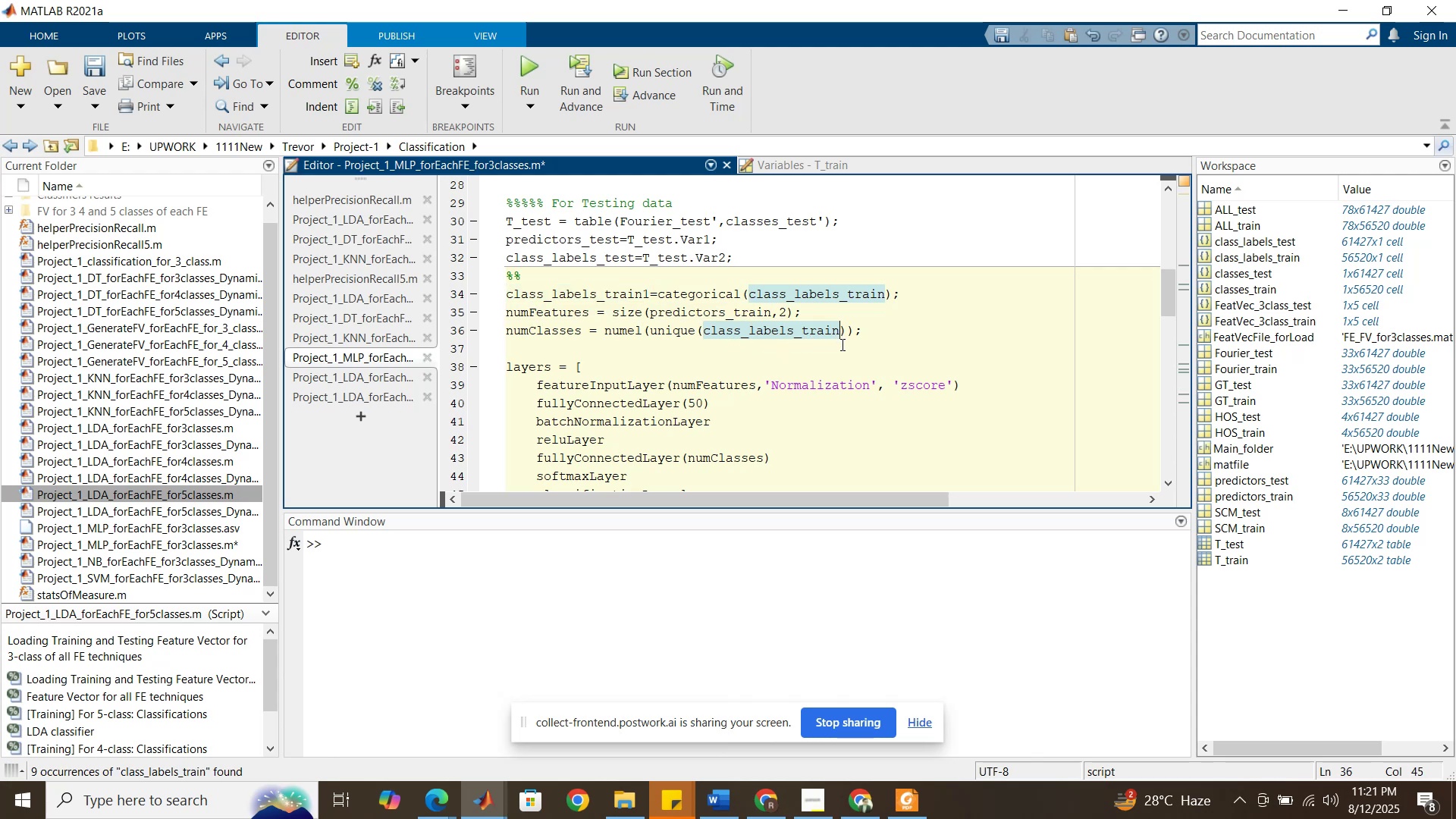 
key(1)
 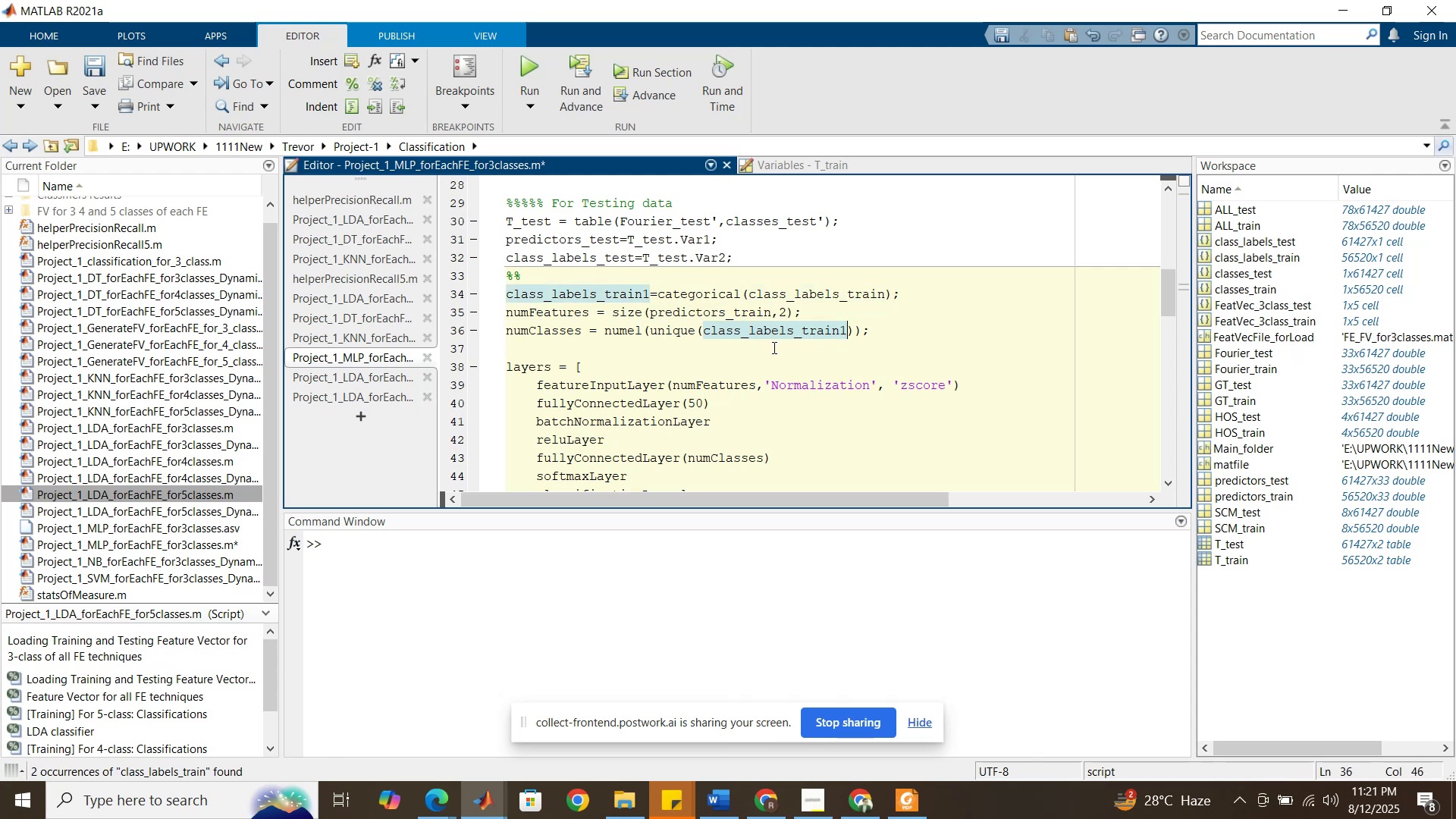 
left_click([725, 347])
 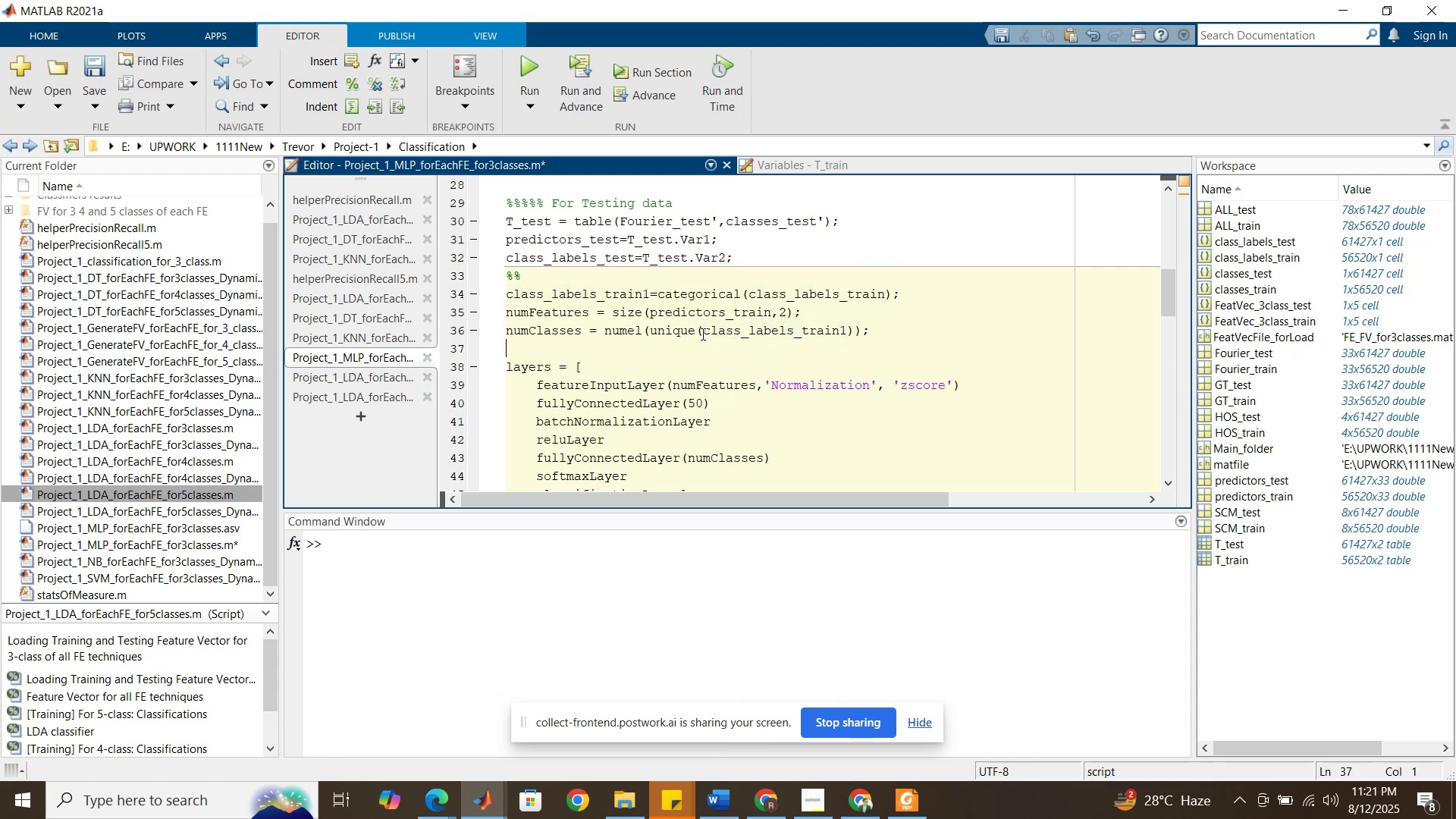 
scroll: coordinate [699, 332], scroll_direction: down, amount: 2.0
 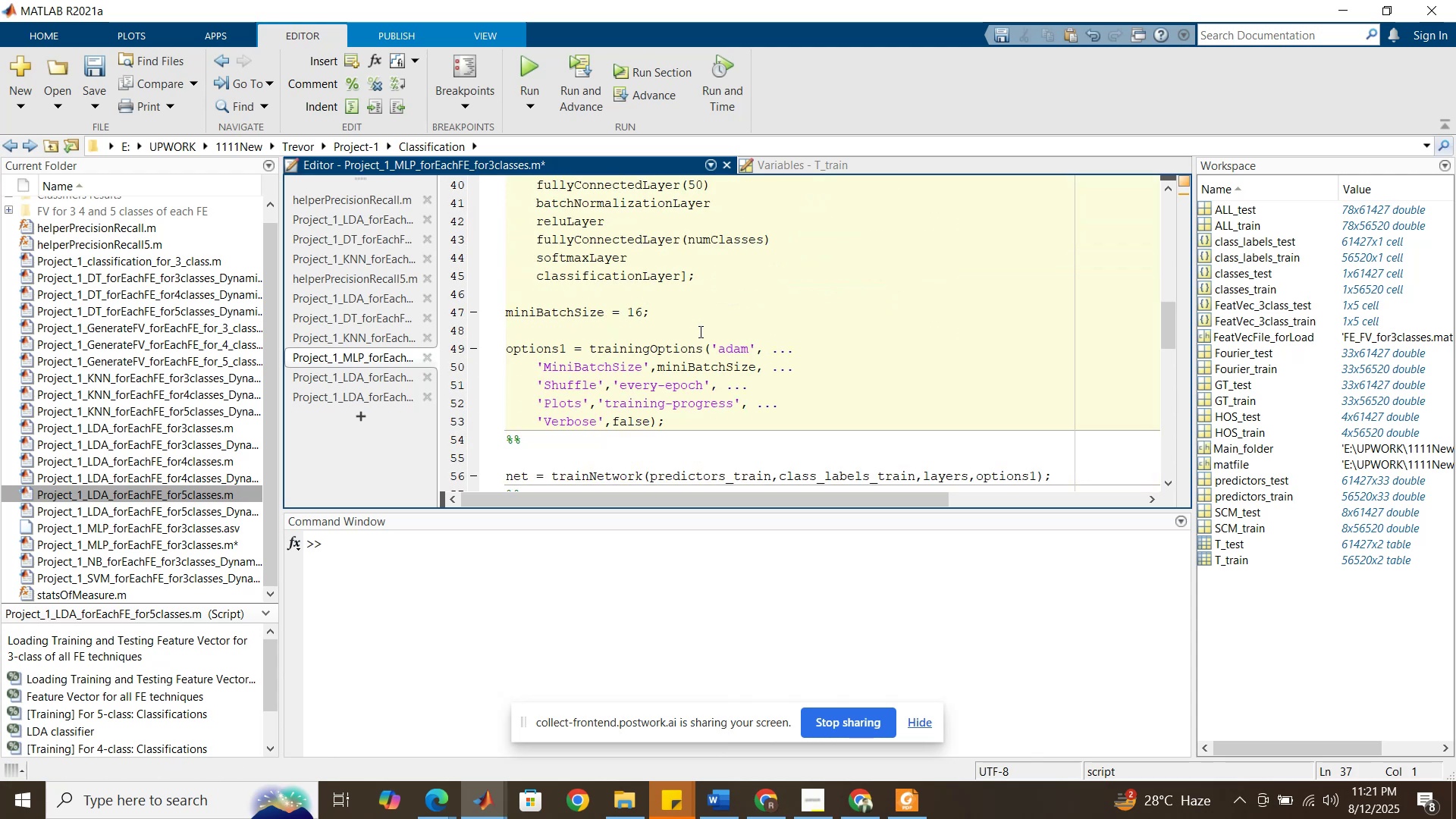 
left_click([699, 331])
 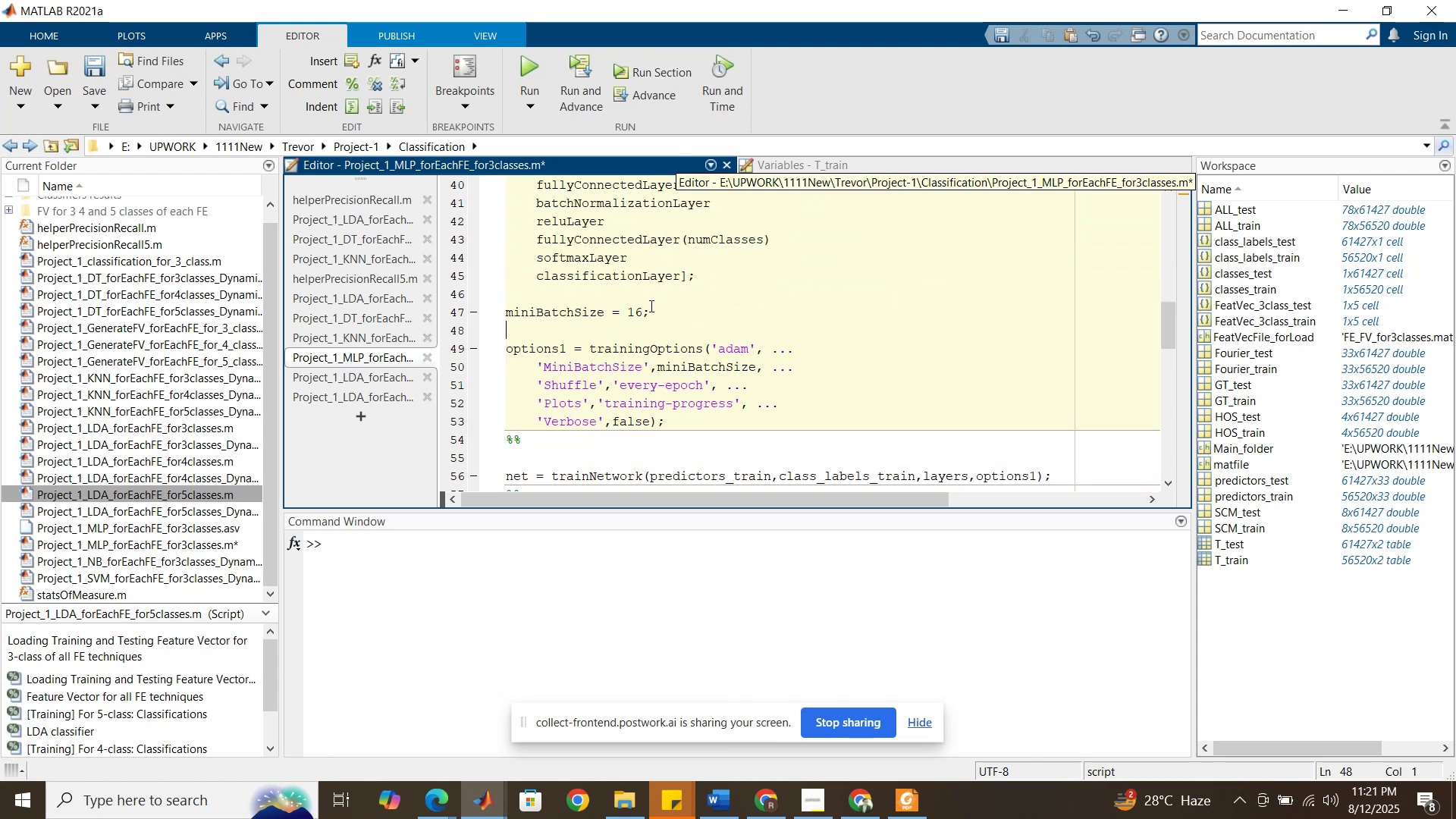 
left_click_drag(start_coordinate=[642, 313], to_coordinate=[629, 312])
 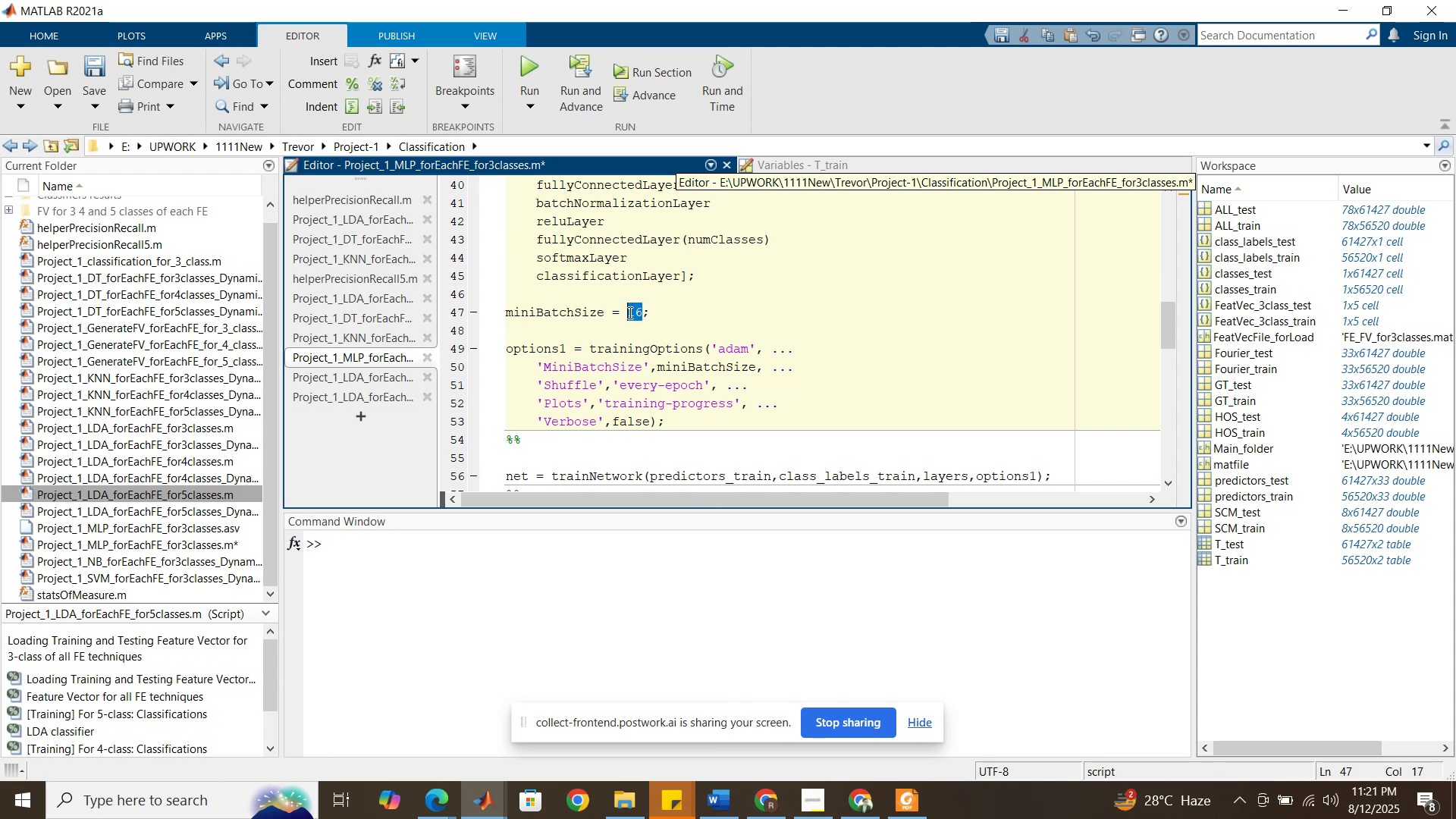 
key(Numpad3)
 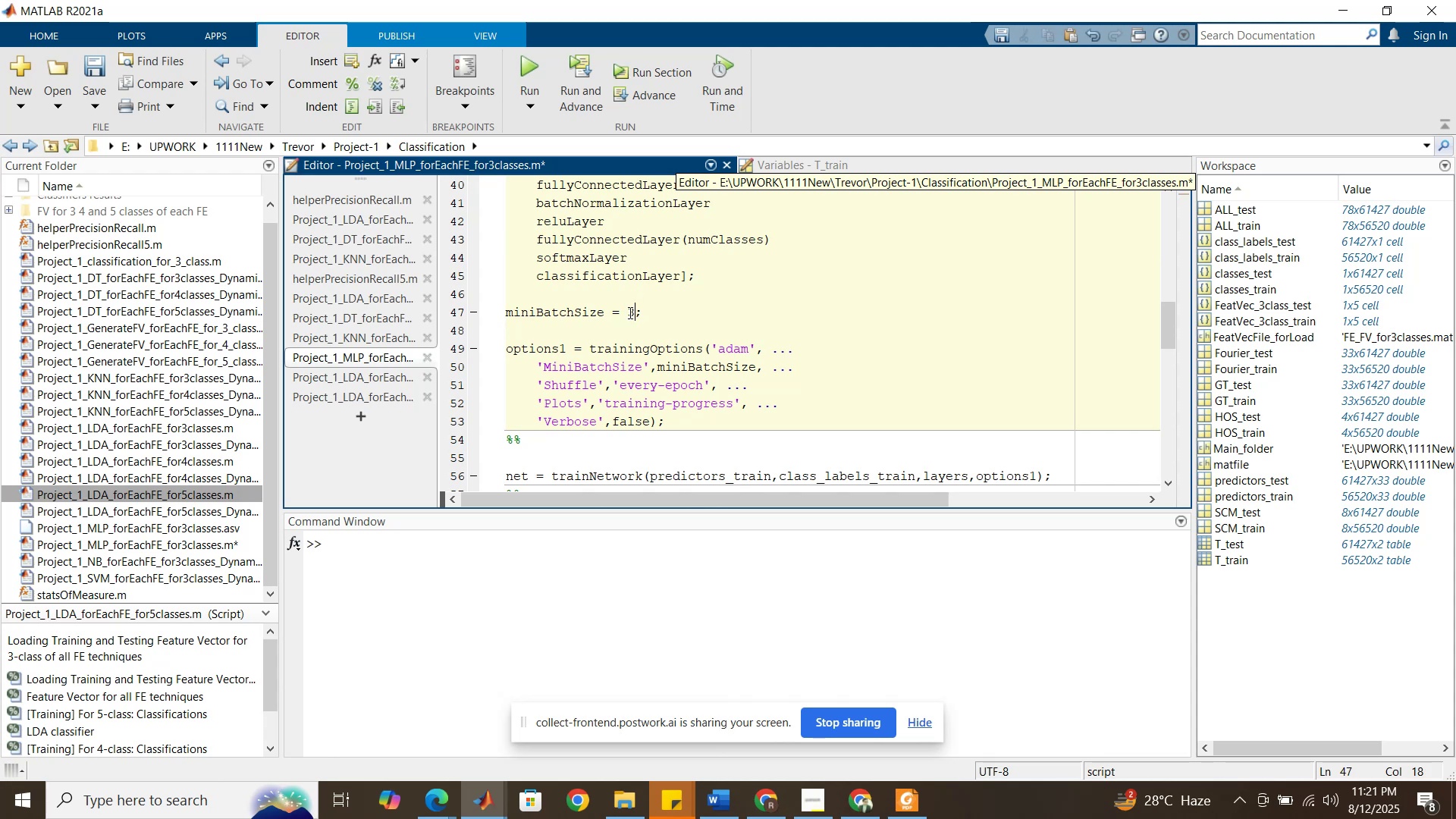 
key(Numpad2)
 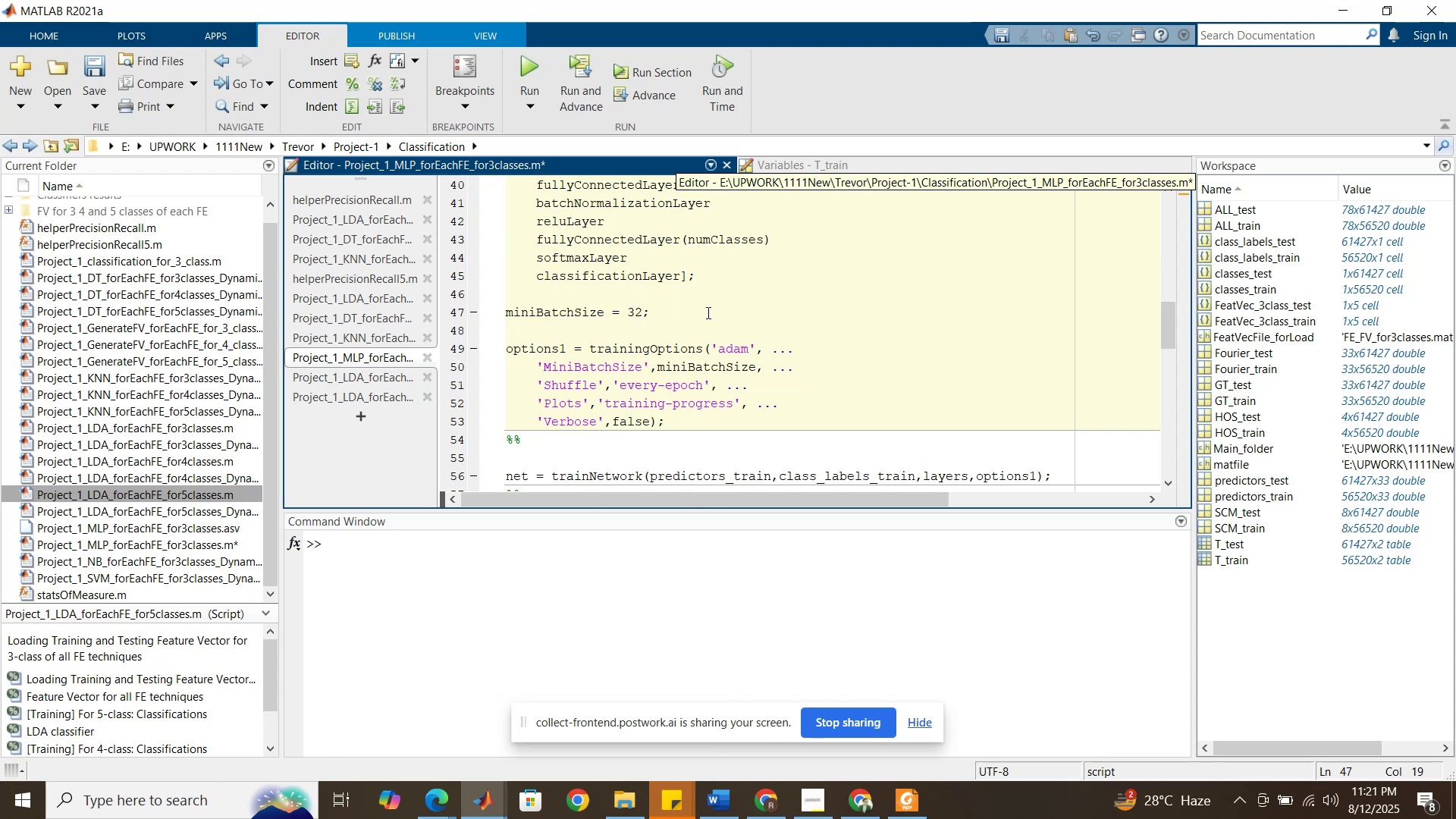 
scroll: coordinate [720, 318], scroll_direction: down, amount: 3.0
 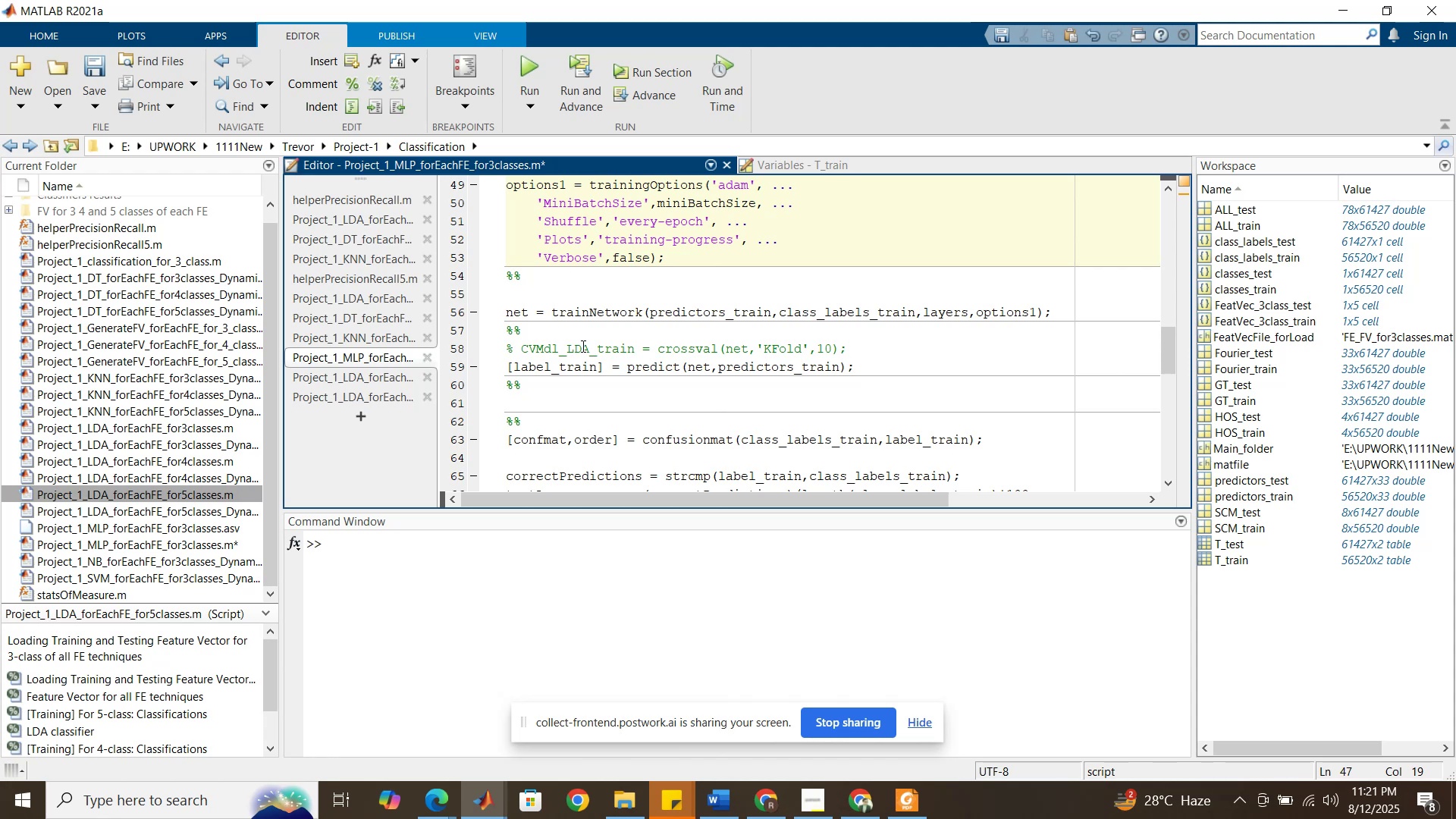 
double_click([577, 346])
 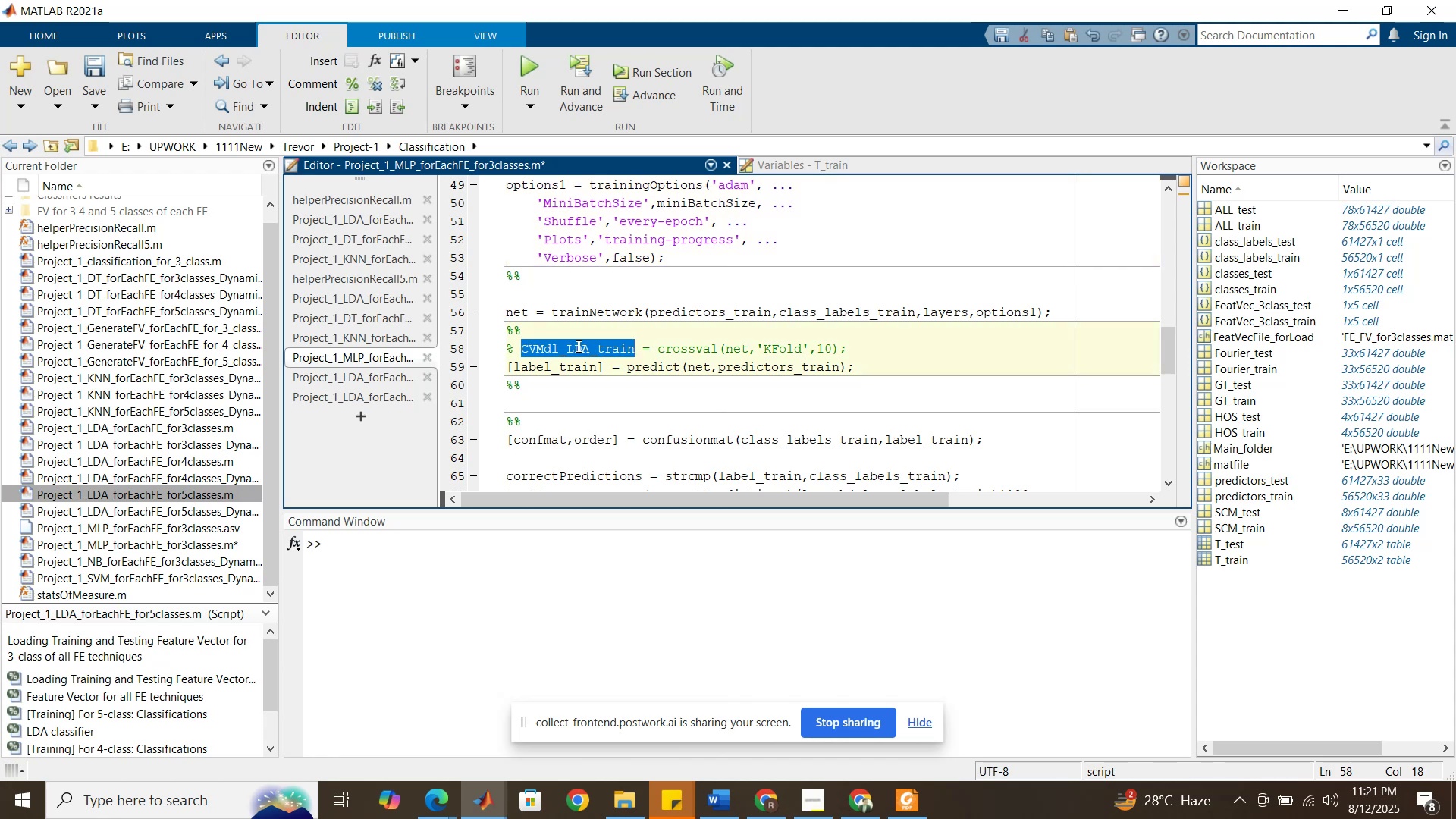 
triple_click([577, 346])
 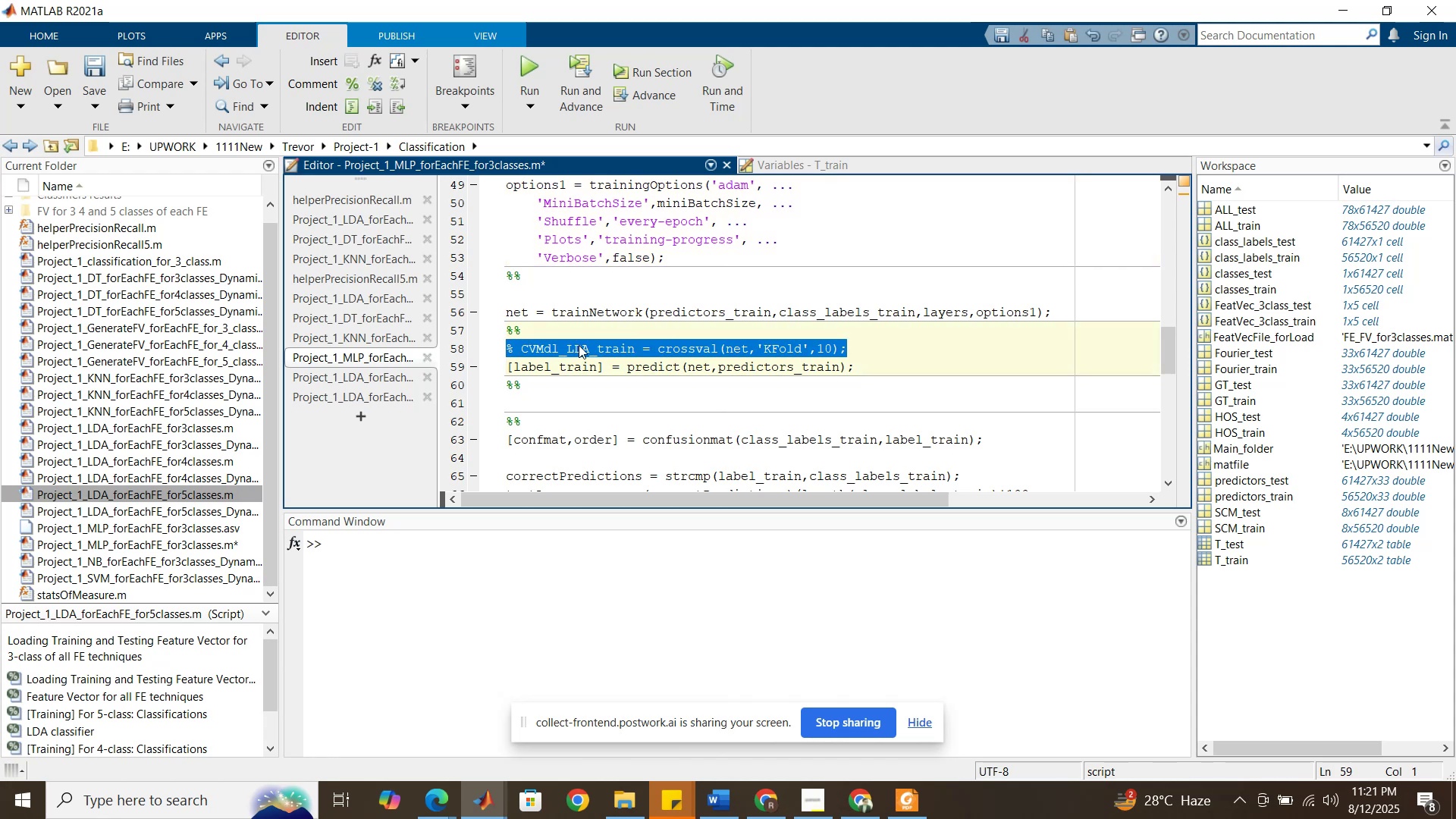 
key(Backspace)
 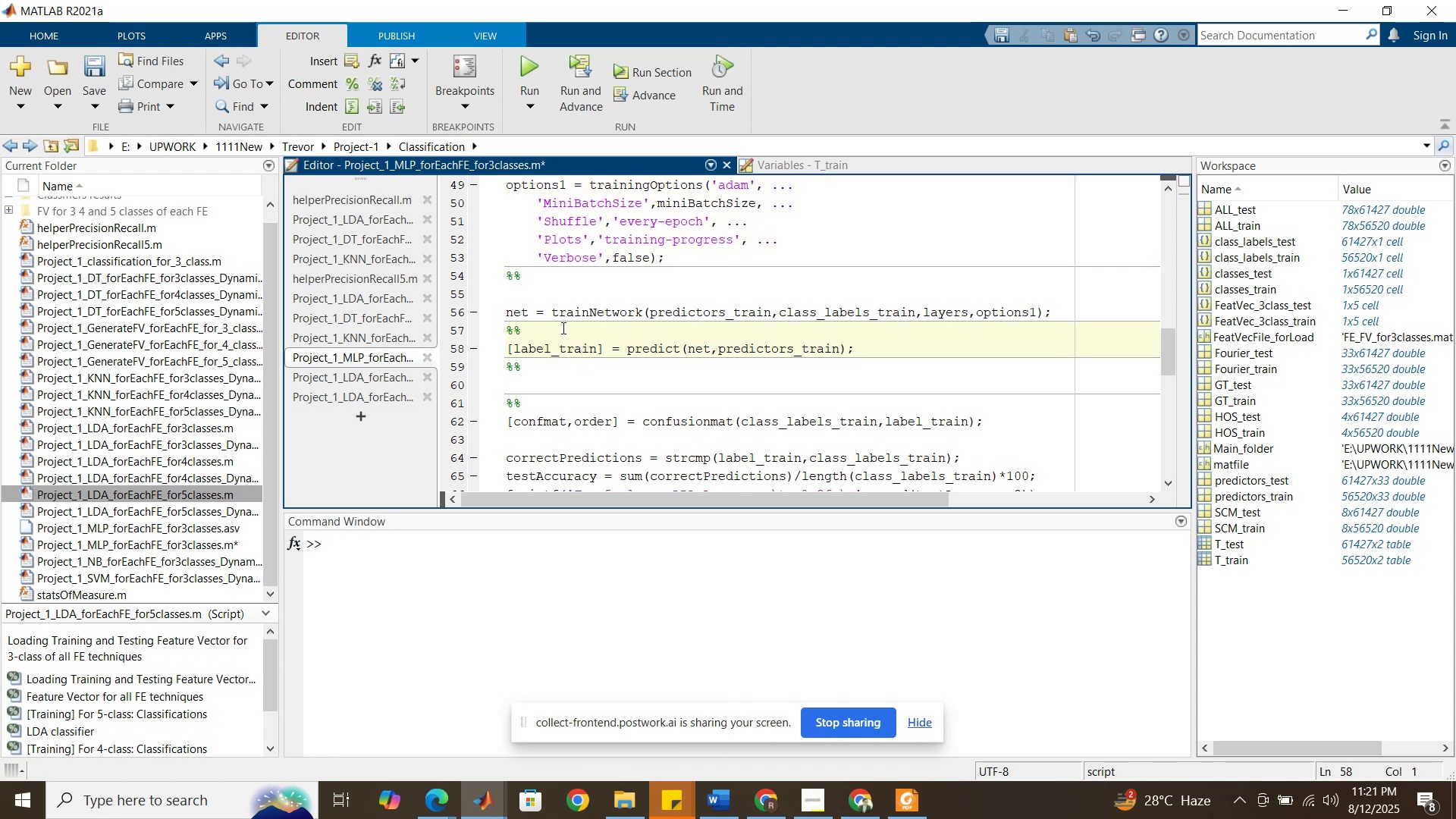 
left_click([561, 327])
 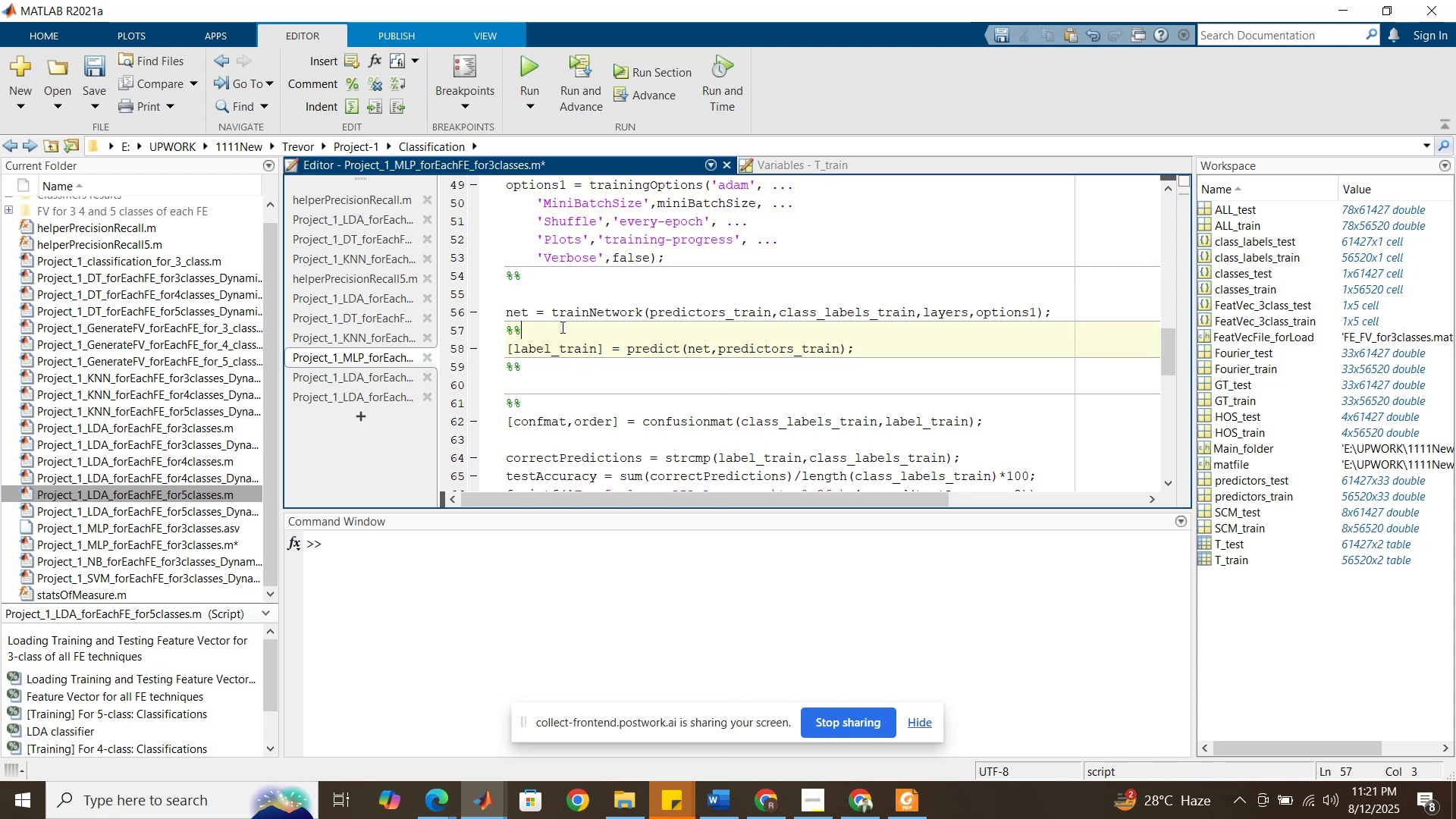 
key(Backspace)
 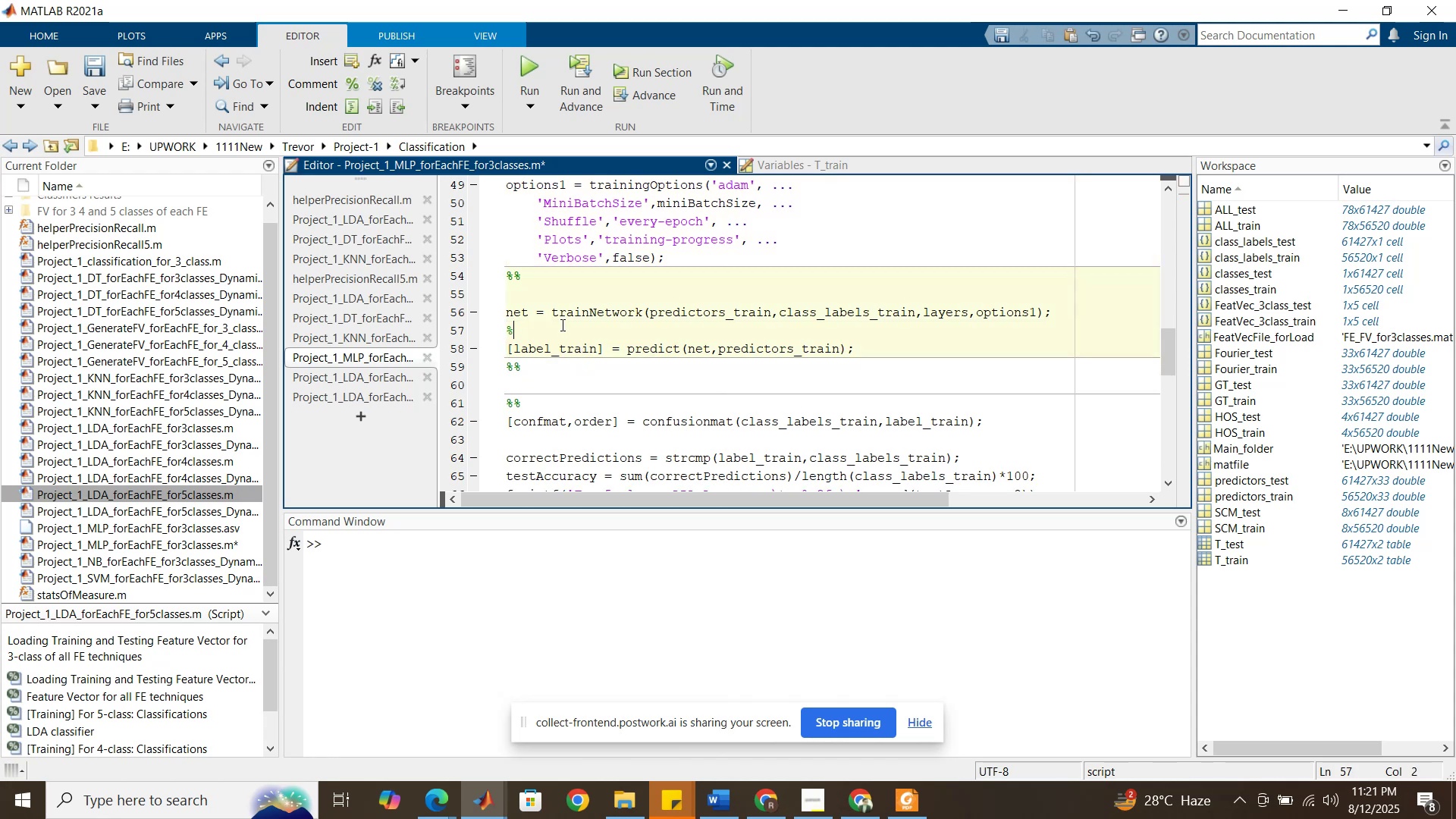 
key(Delete)
 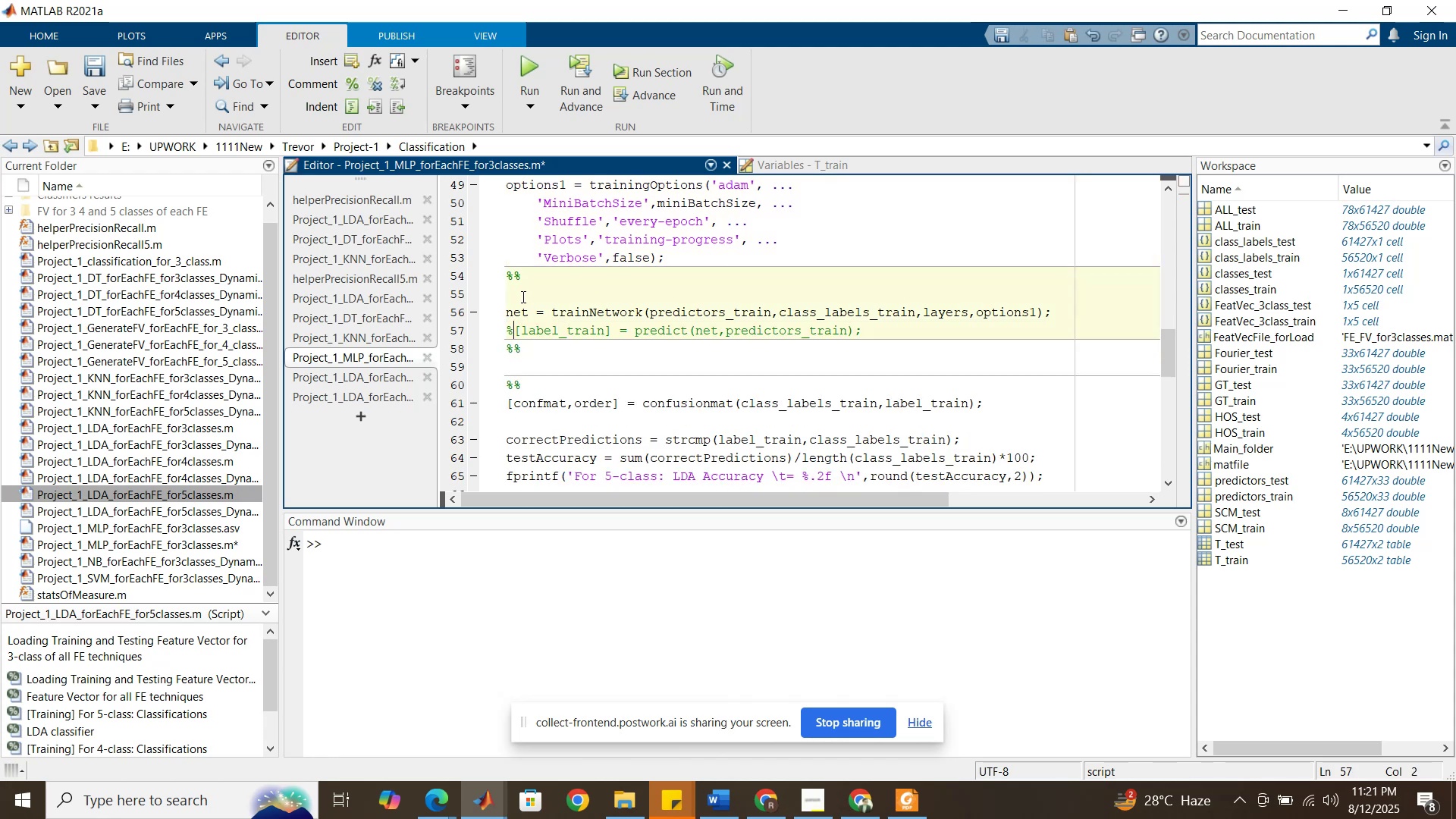 
key(Backspace)
 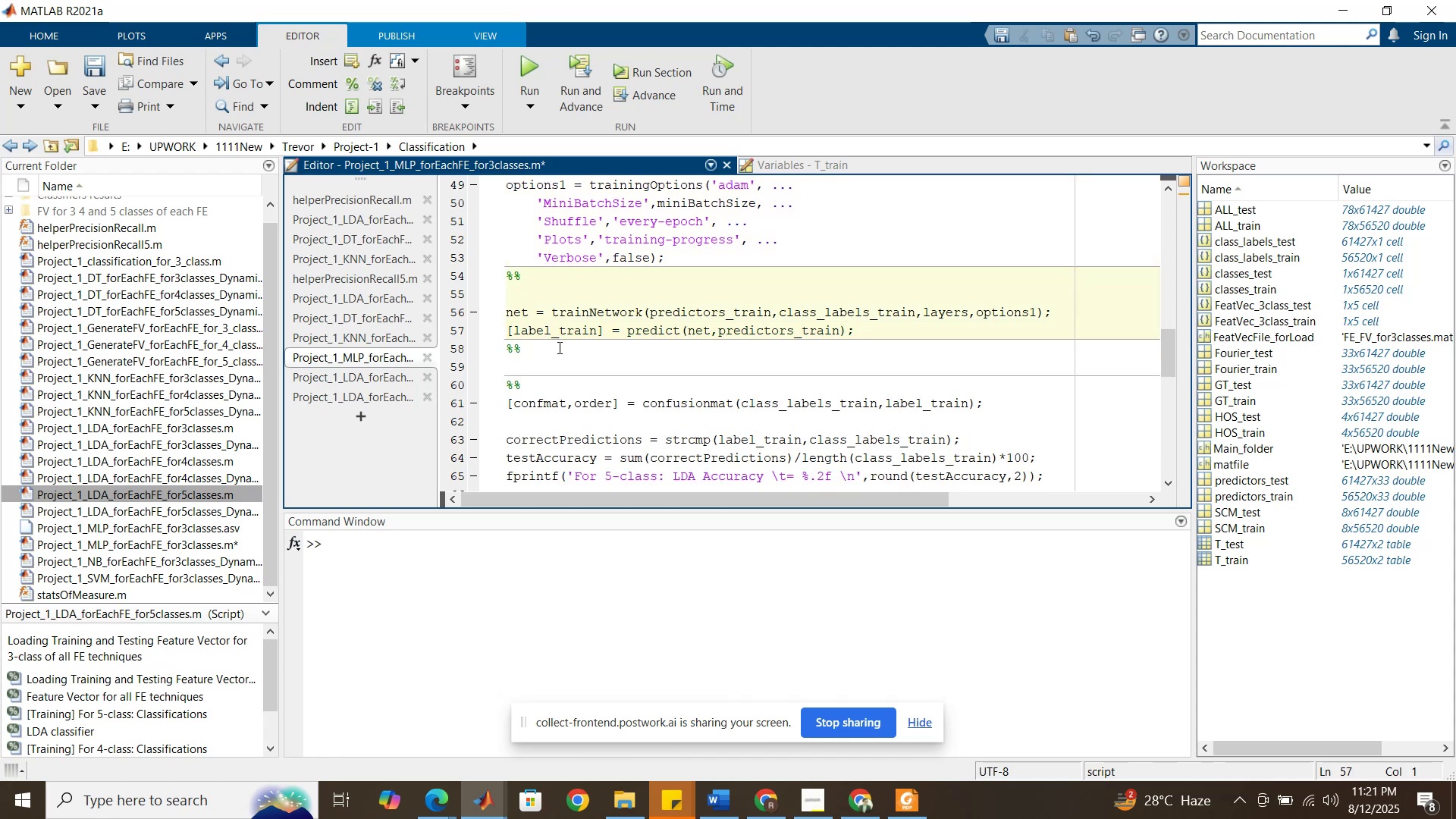 
left_click_drag(start_coordinate=[535, 384], to_coordinate=[510, 350])
 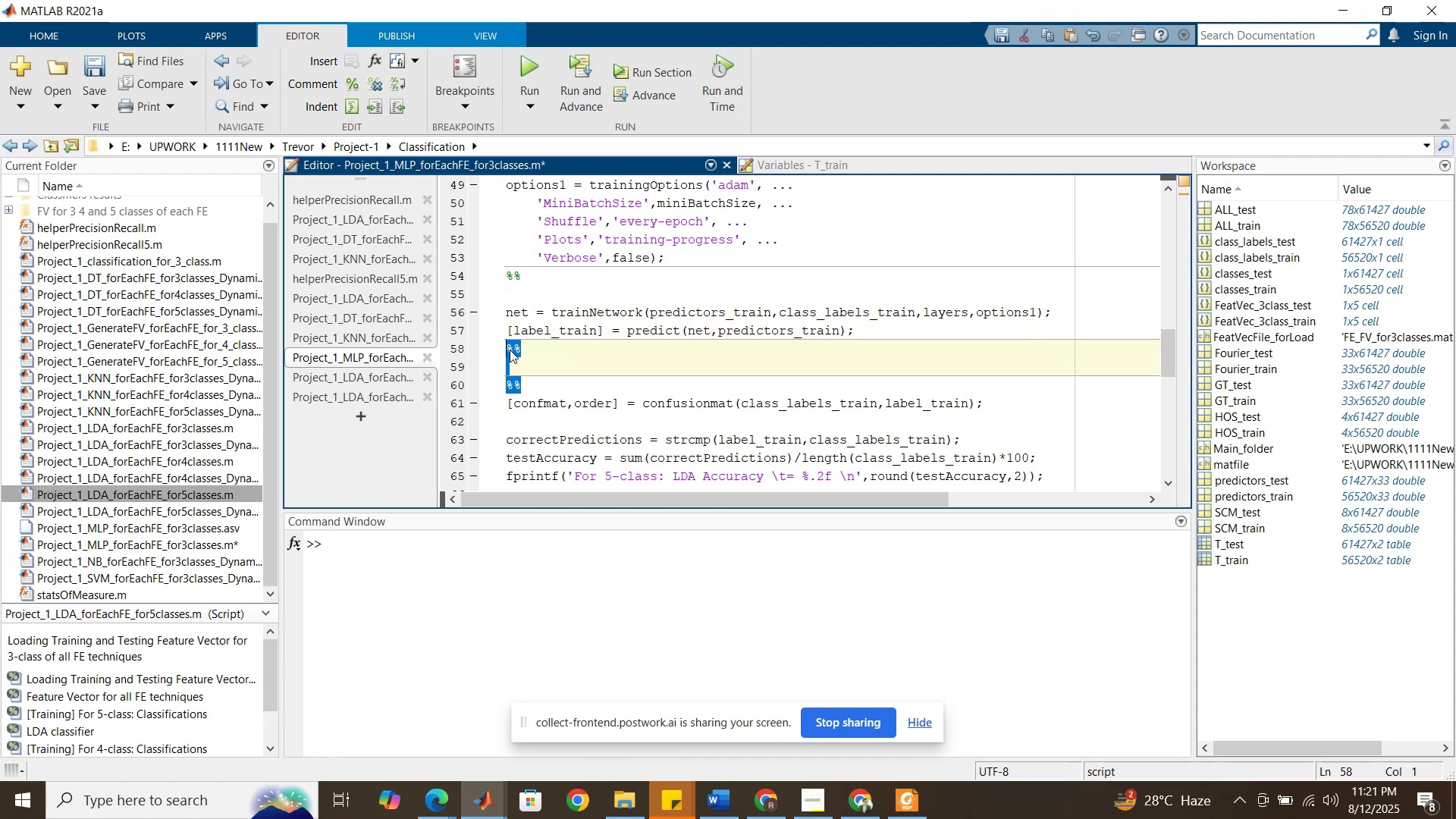 
key(Backspace)
 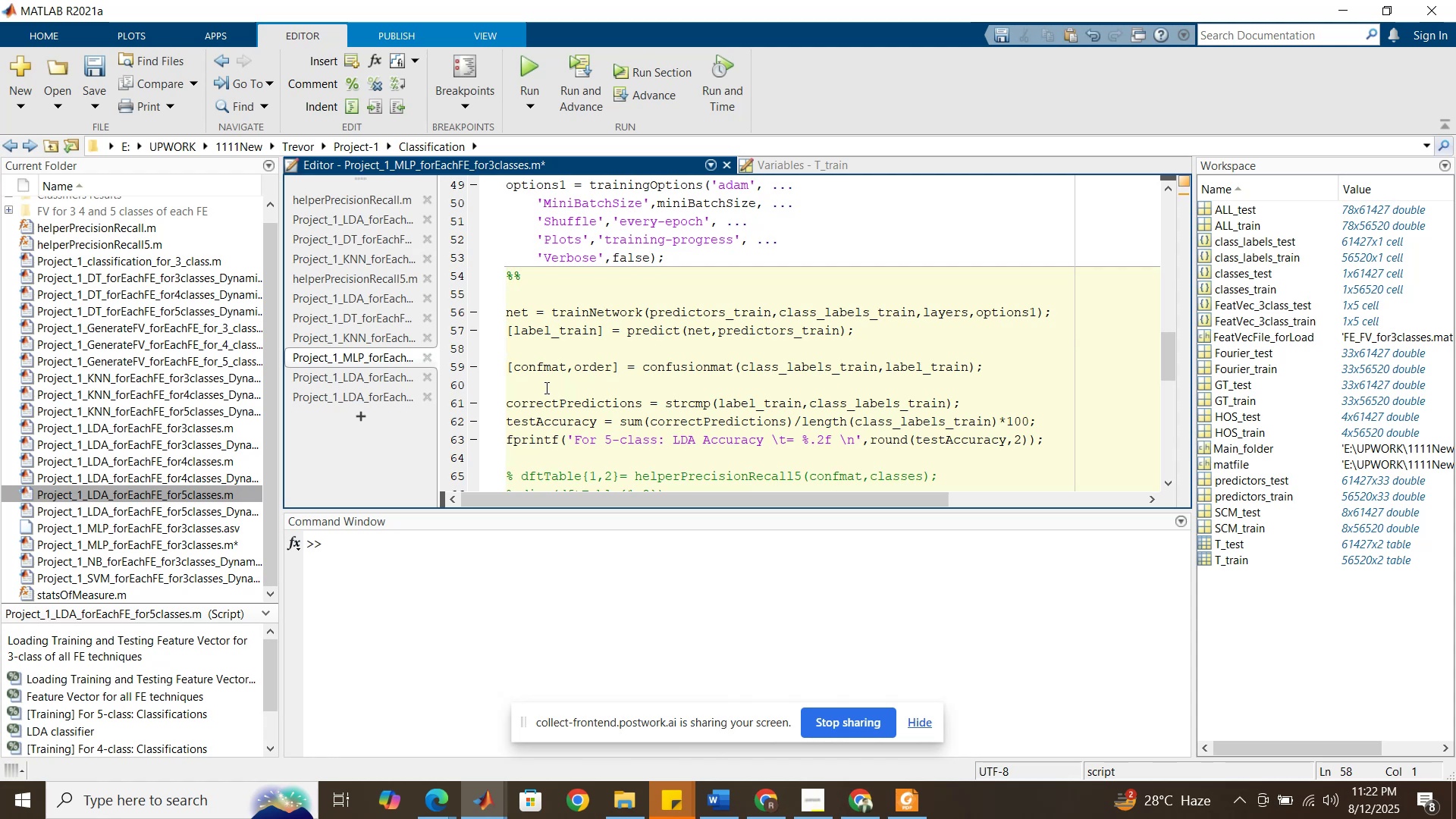 
wait(14.27)
 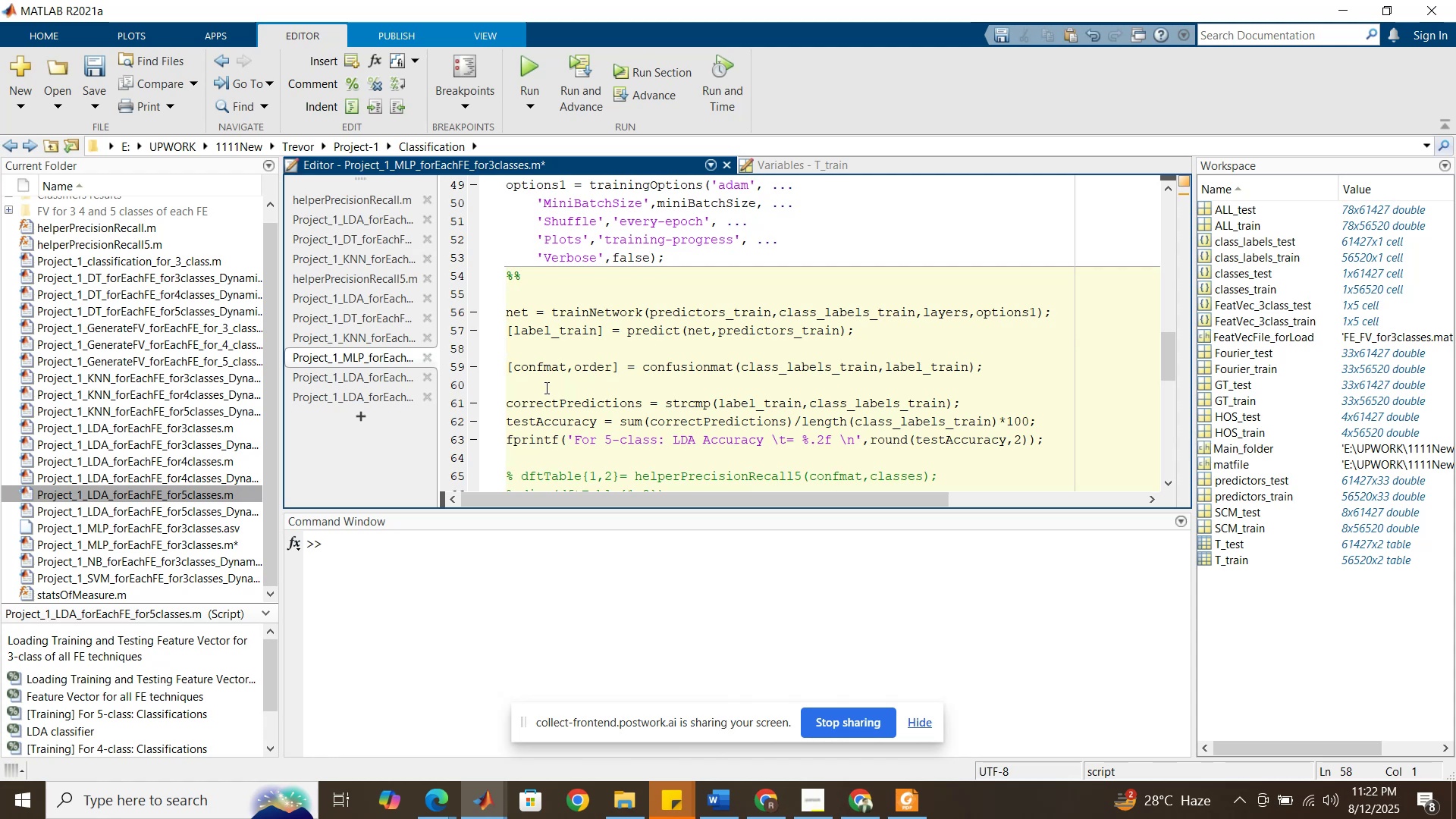 
scroll: coordinate [658, 362], scroll_direction: up, amount: 8.0
 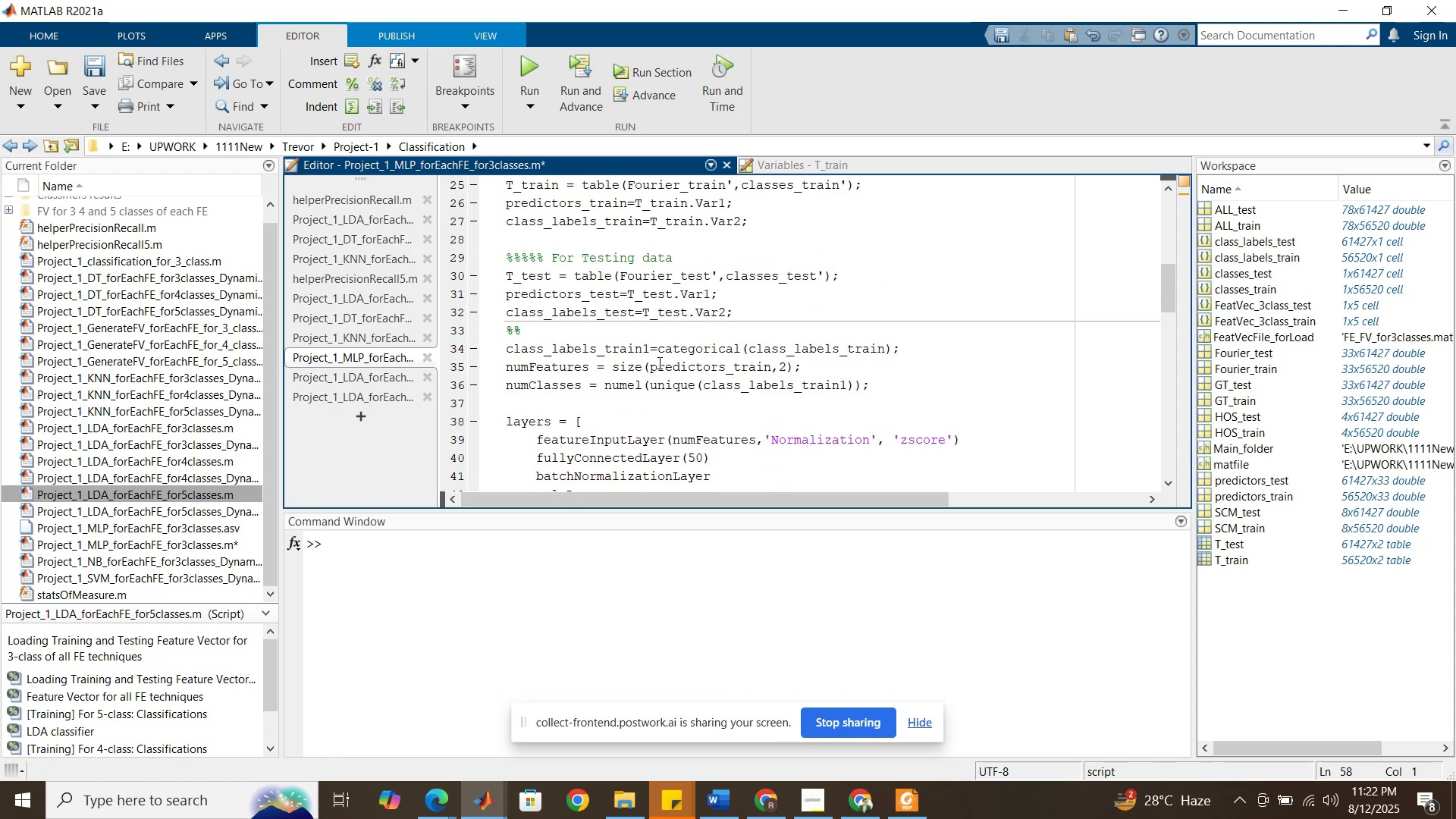 
scroll: coordinate [658, 362], scroll_direction: none, amount: 0.0
 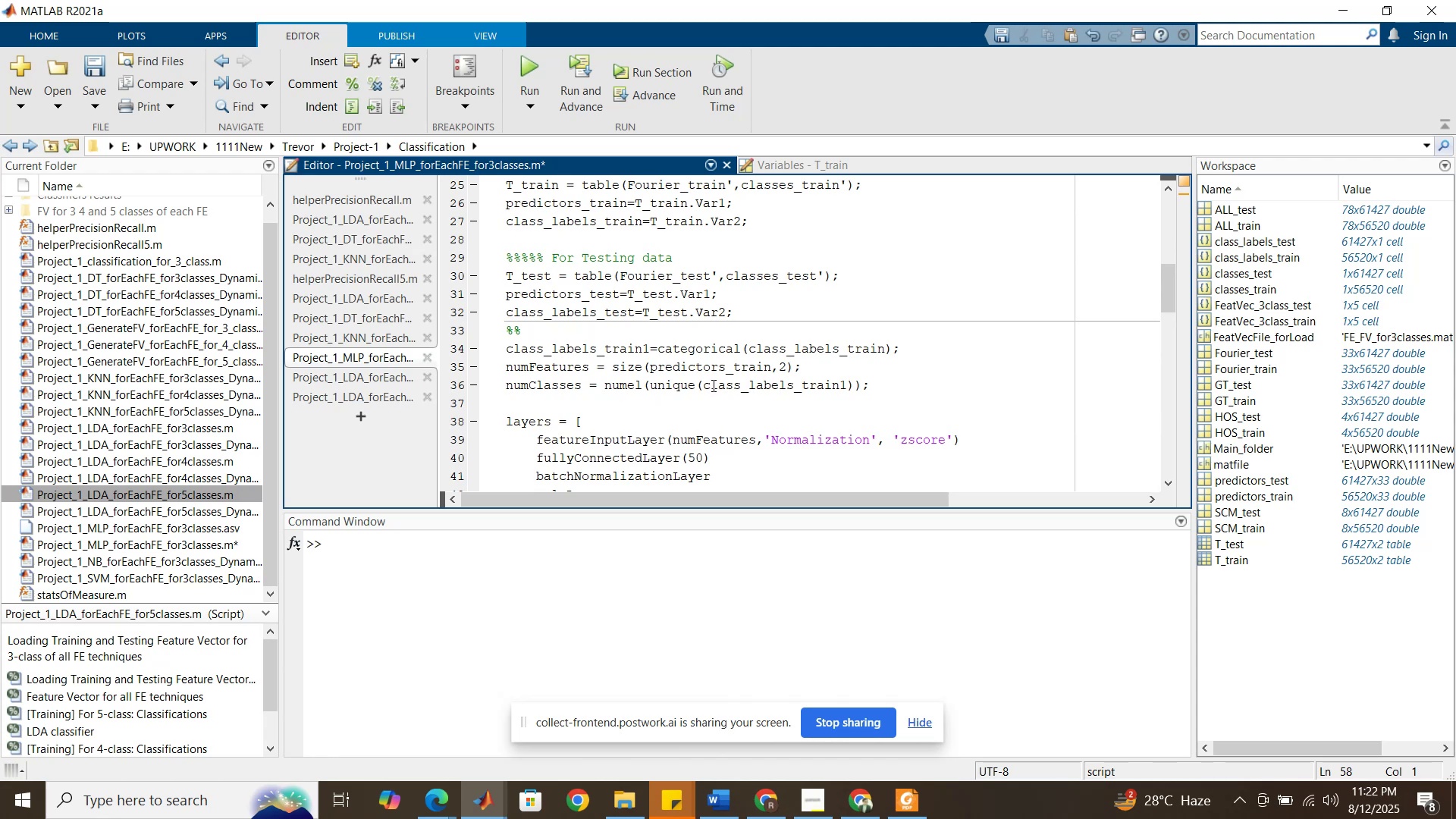 
scroll: coordinate [710, 385], scroll_direction: down, amount: 6.0
 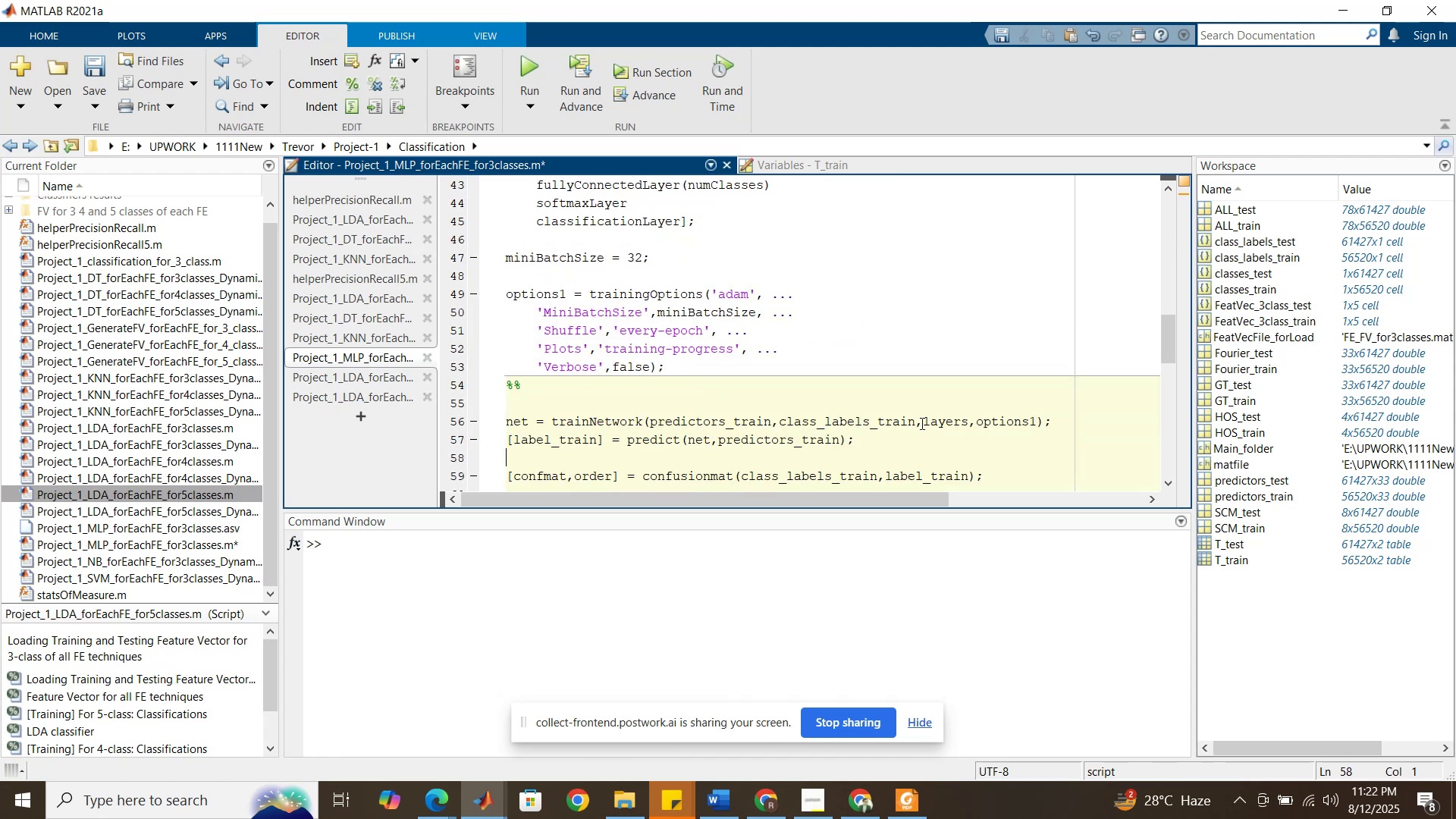 
left_click([915, 423])
 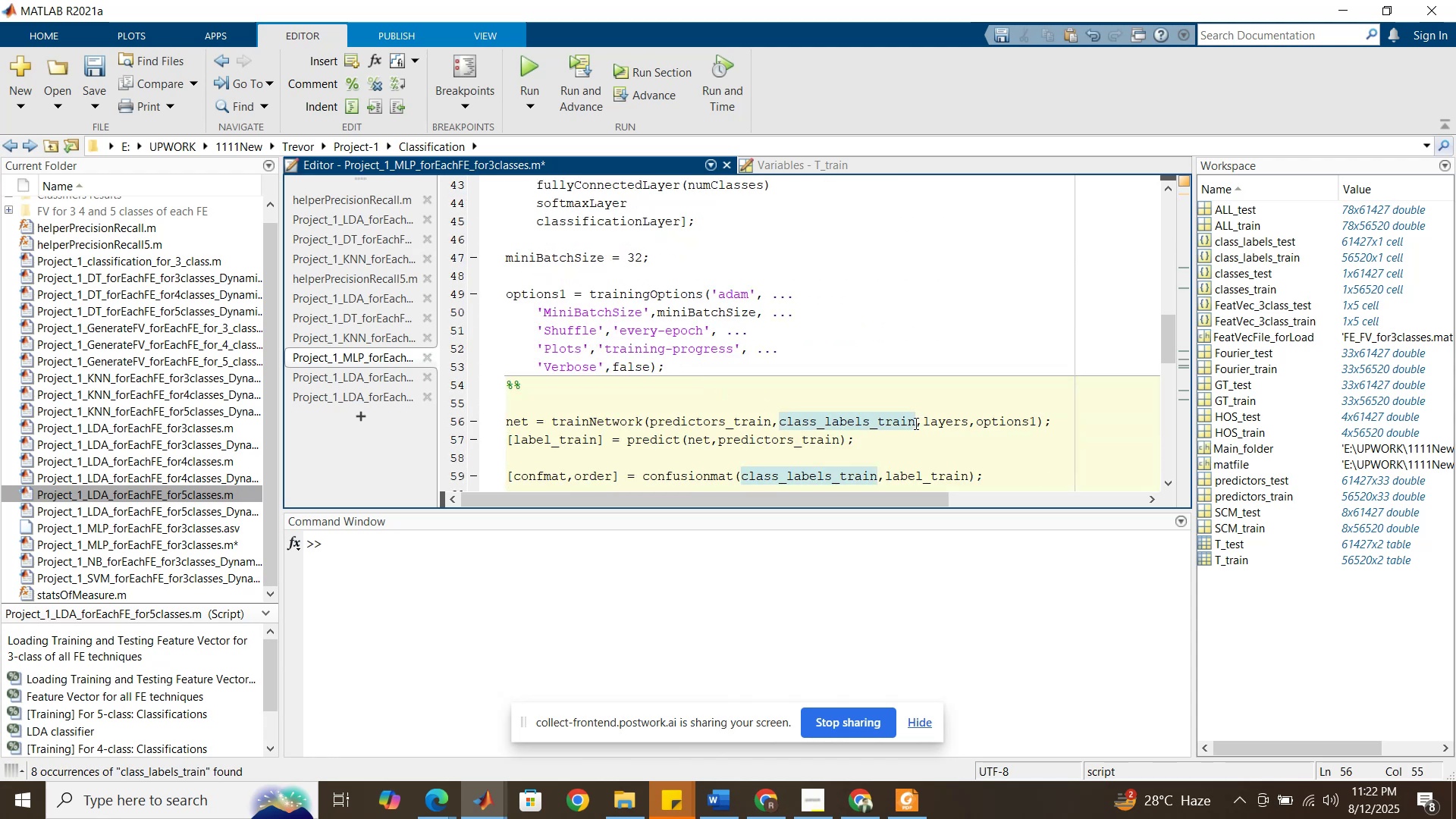 
key(1)
 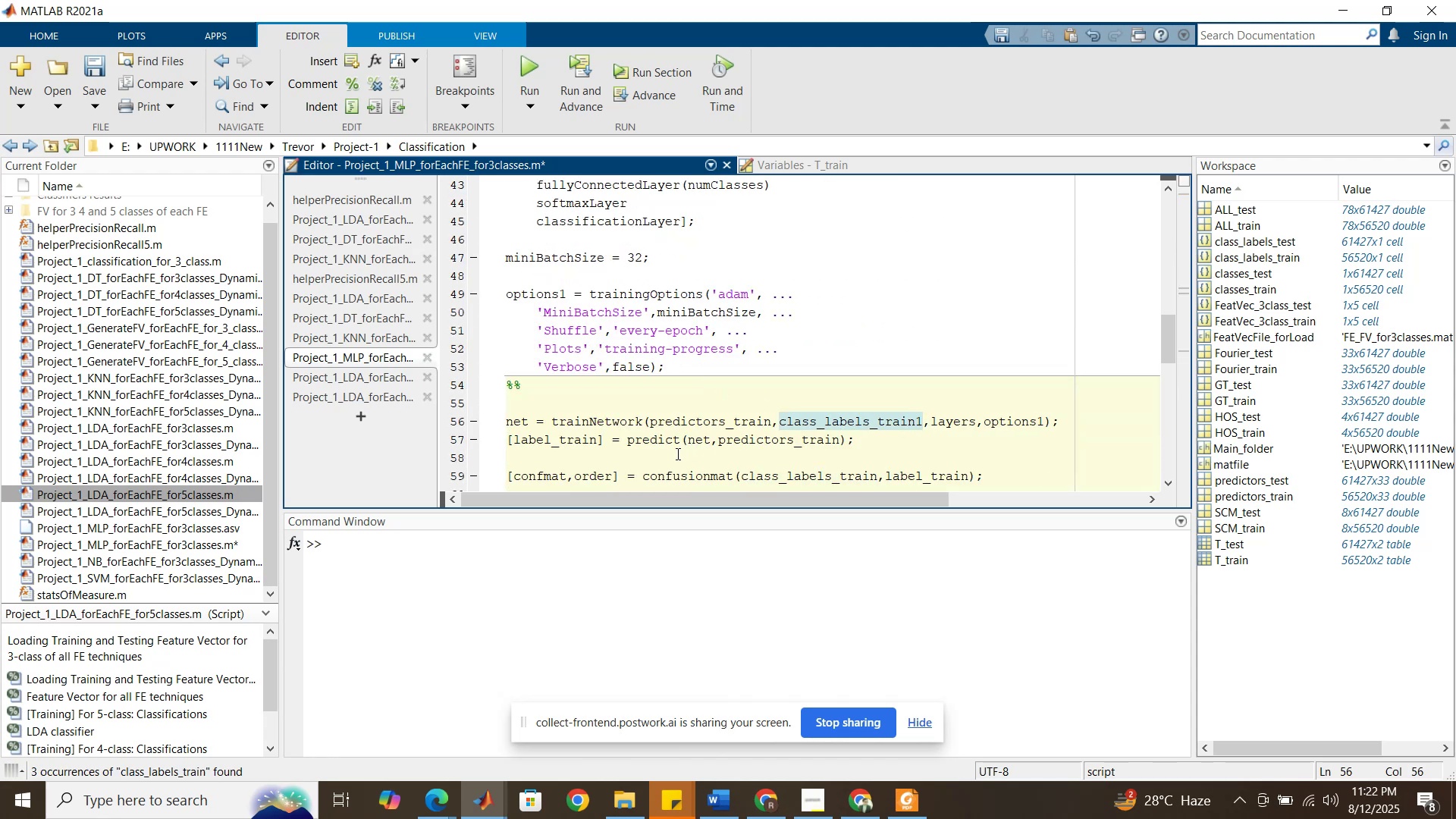 
left_click([676, 454])
 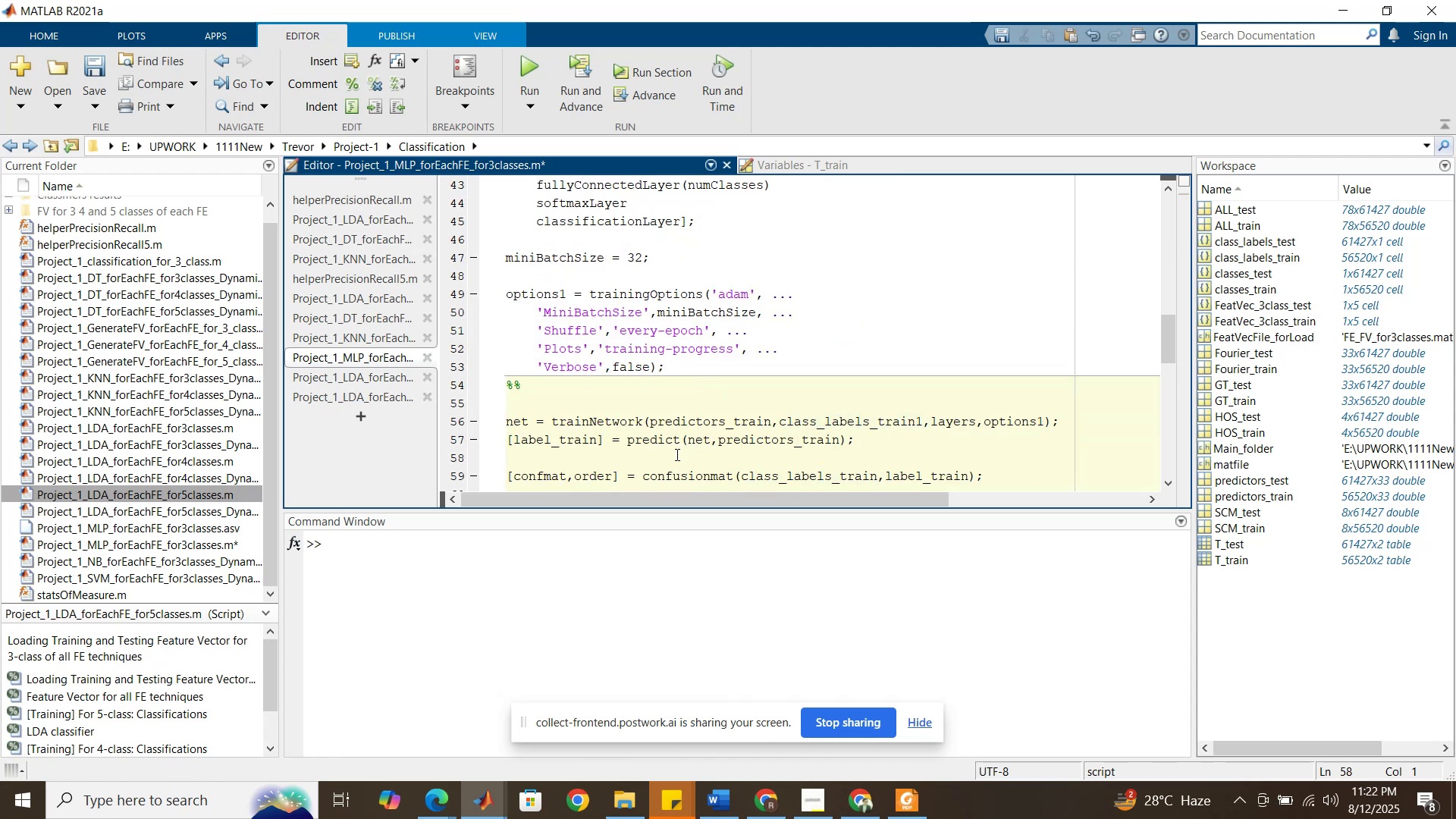 
scroll: coordinate [676, 454], scroll_direction: down, amount: 1.0
 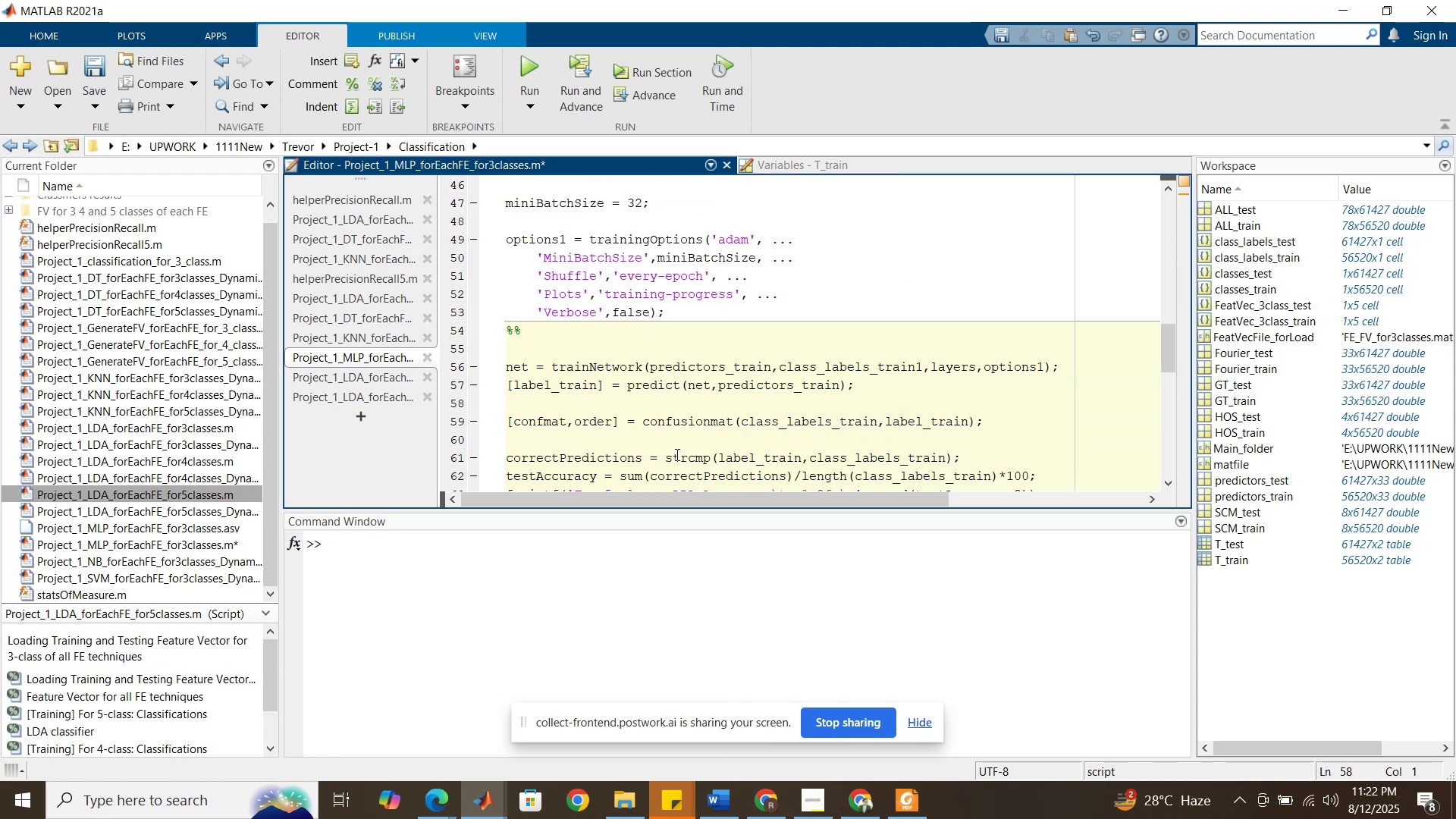 
key(Delete)
 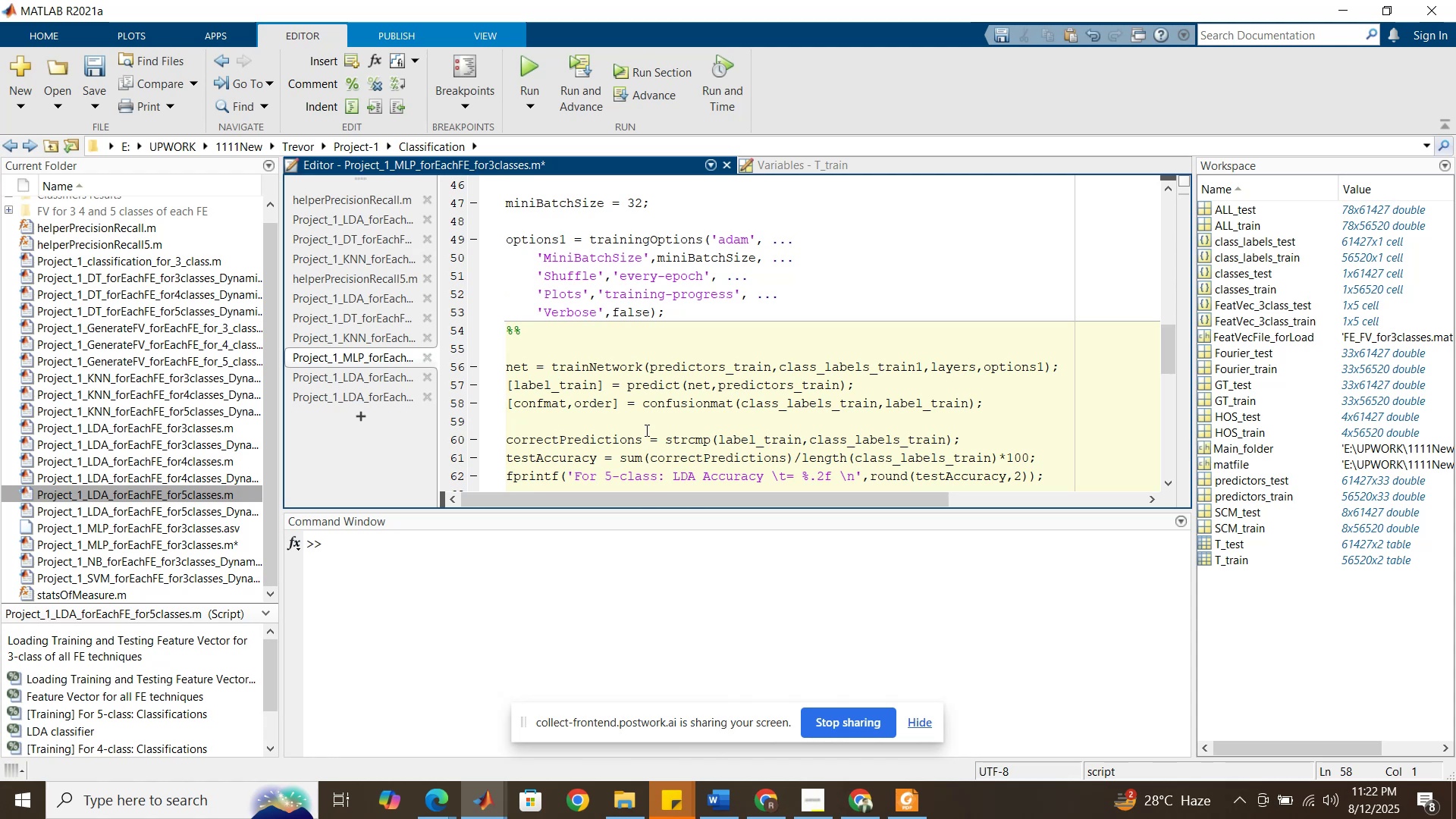 
left_click([646, 429])
 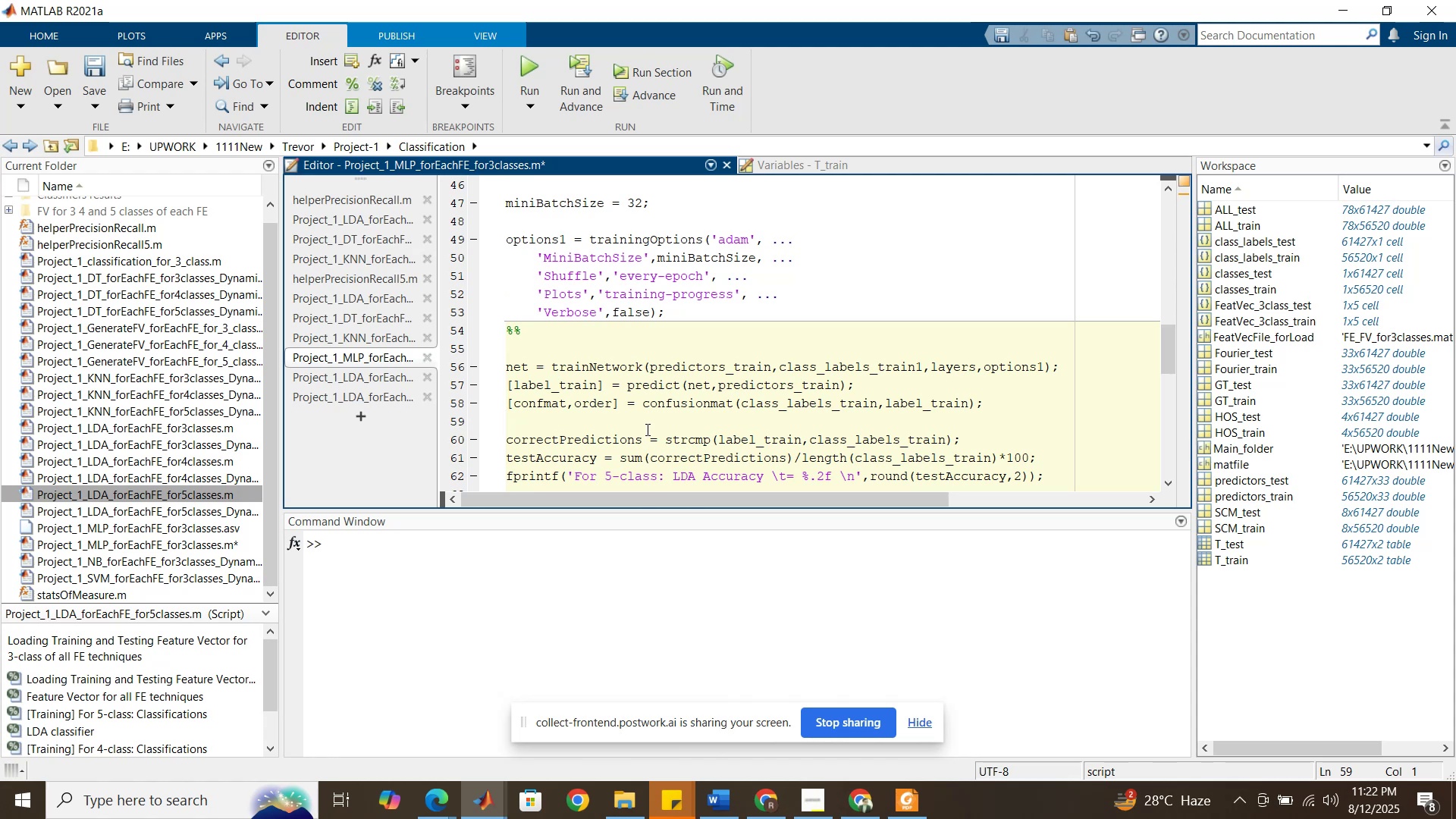 
key(Delete)
 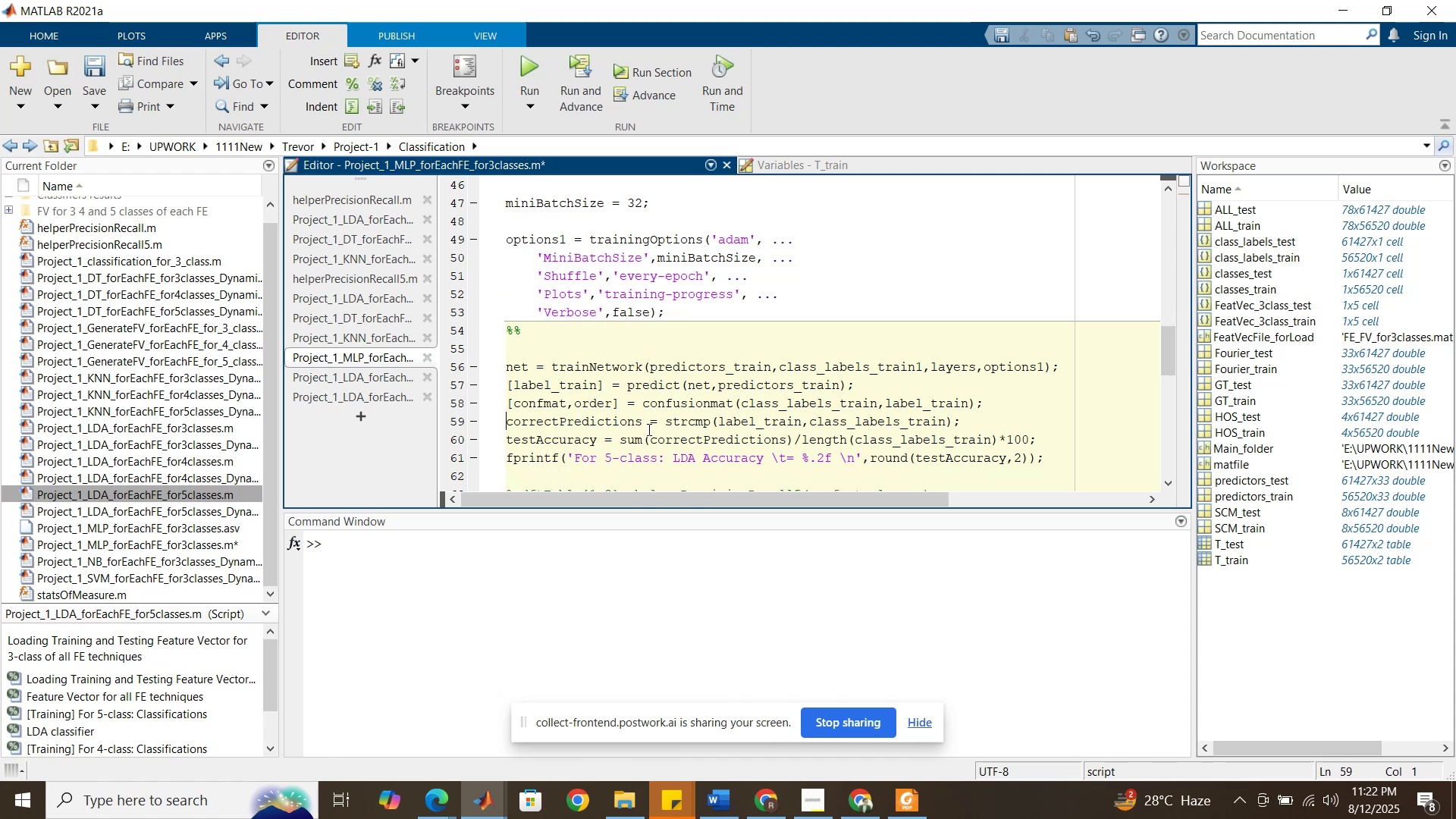 
scroll: coordinate [650, 431], scroll_direction: down, amount: 2.0
 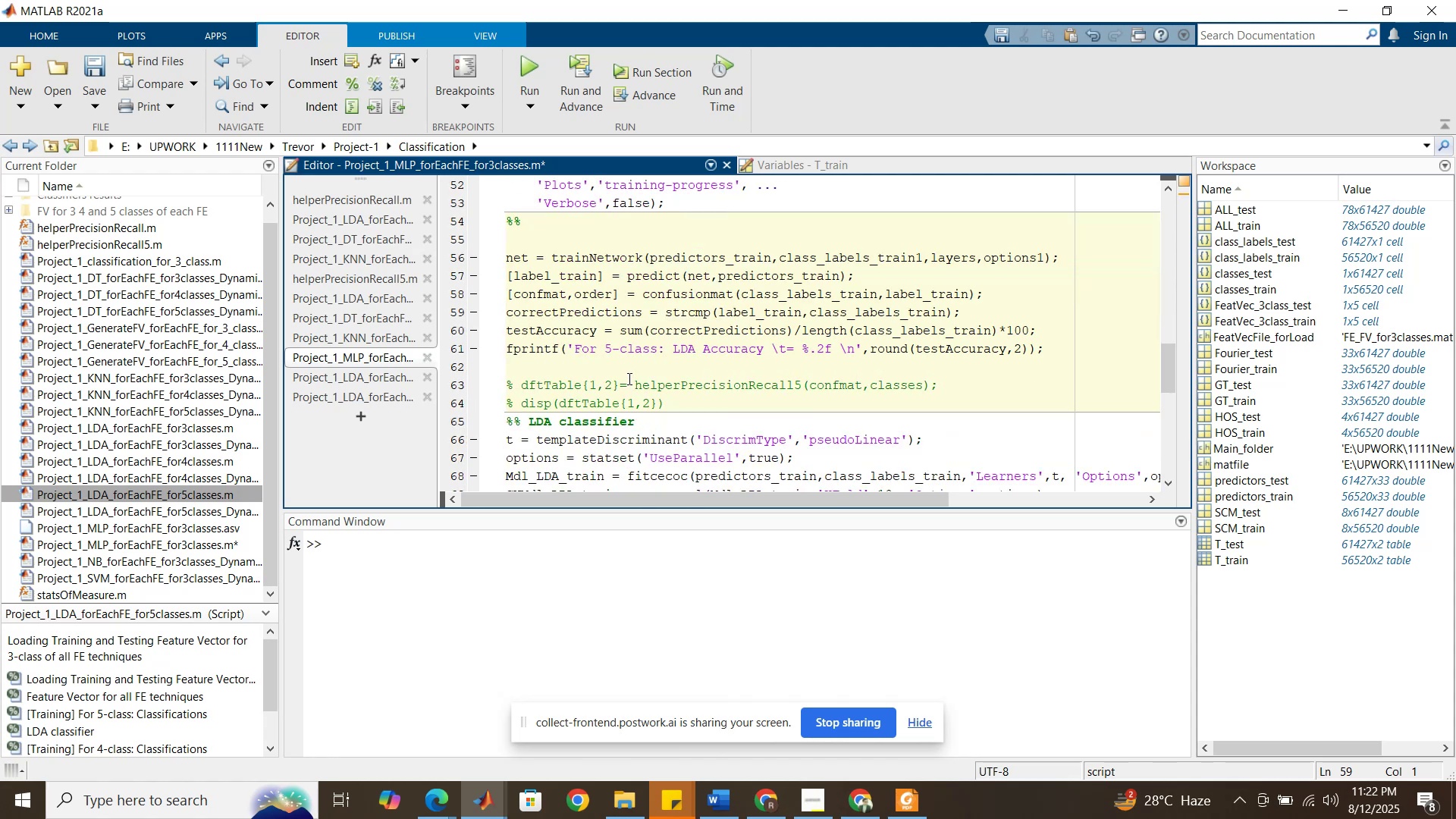 
left_click([628, 378])
 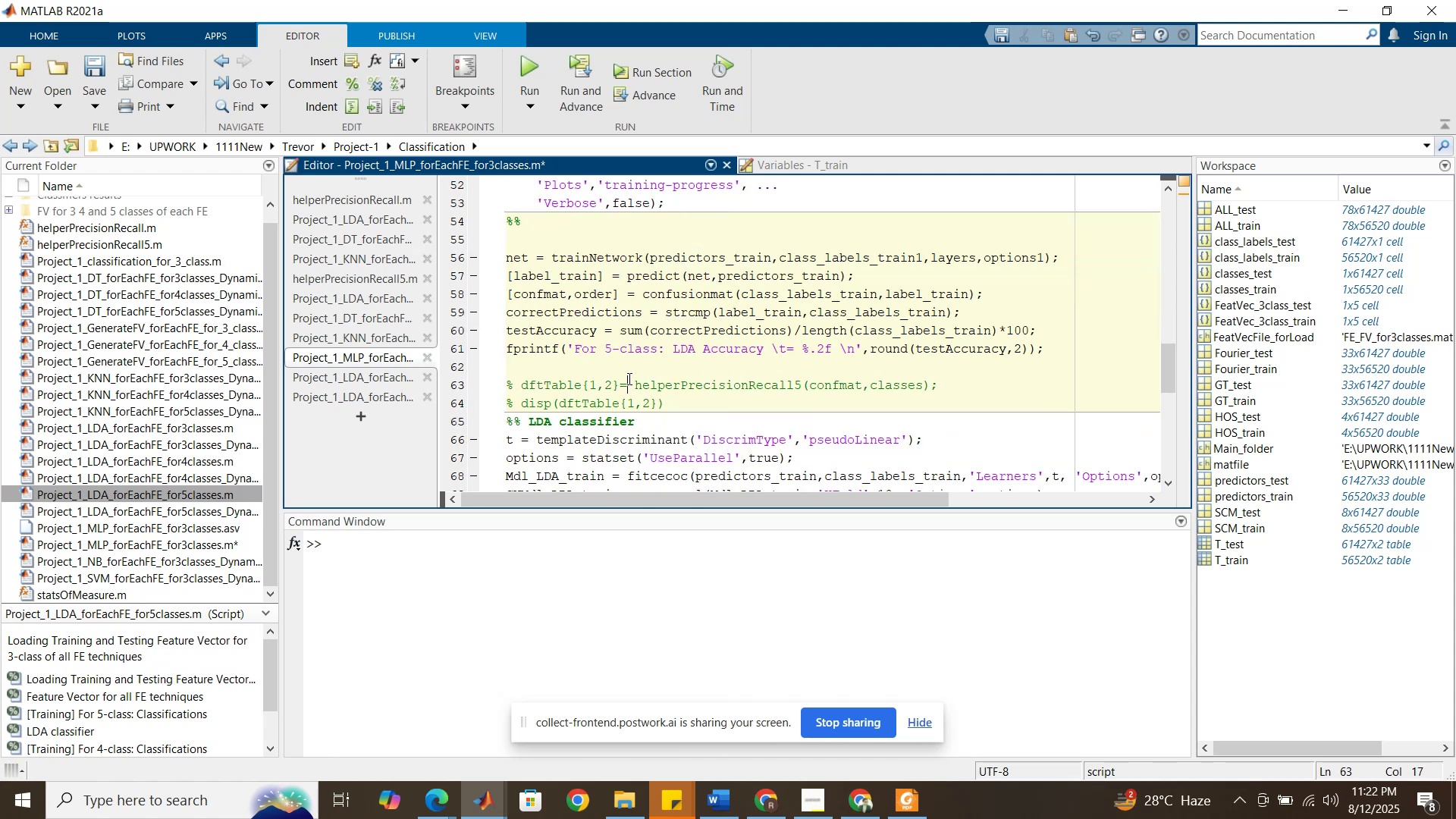 
scroll: coordinate [628, 378], scroll_direction: up, amount: 10.0
 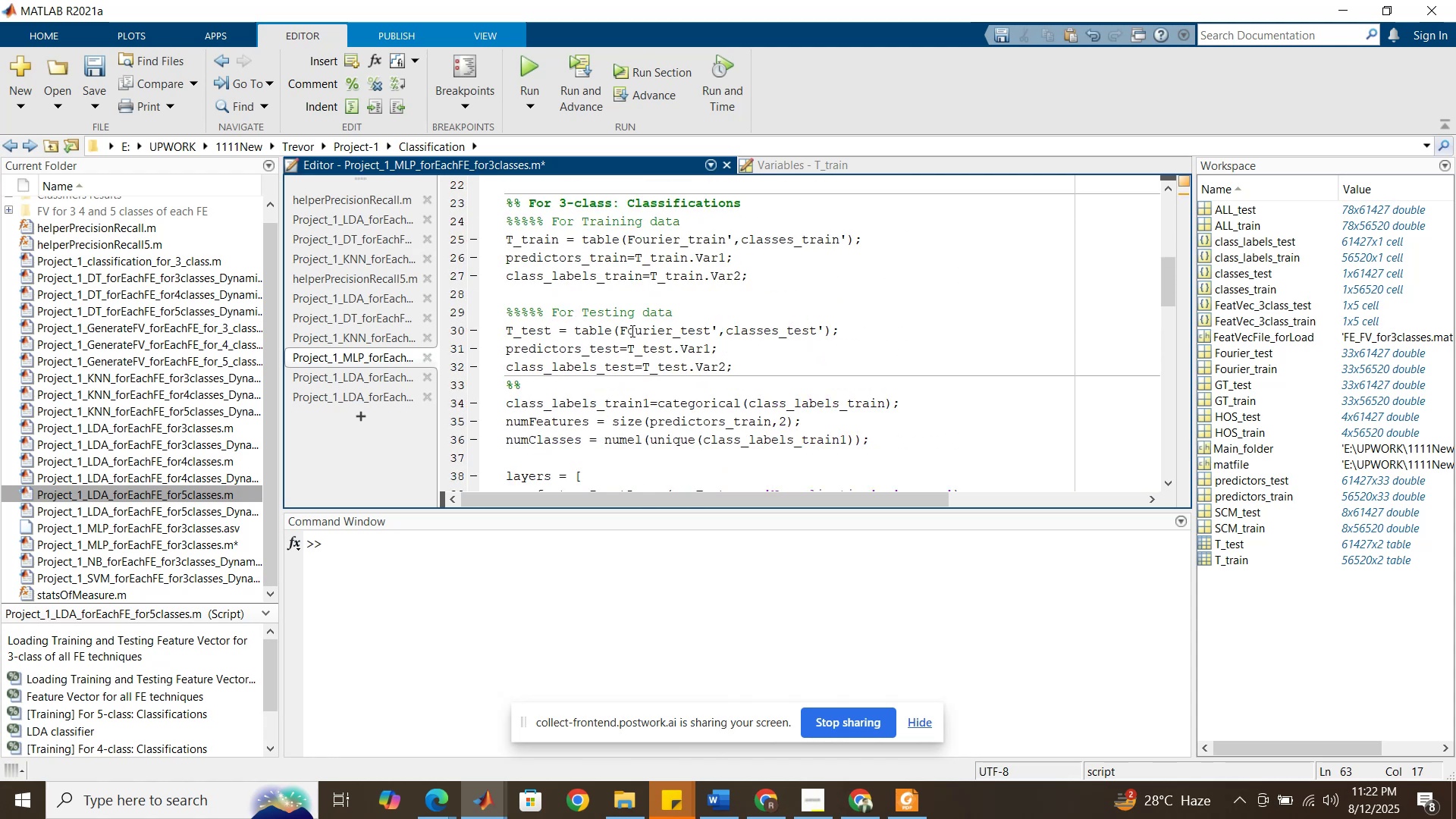 
scroll: coordinate [631, 331], scroll_direction: down, amount: 3.0
 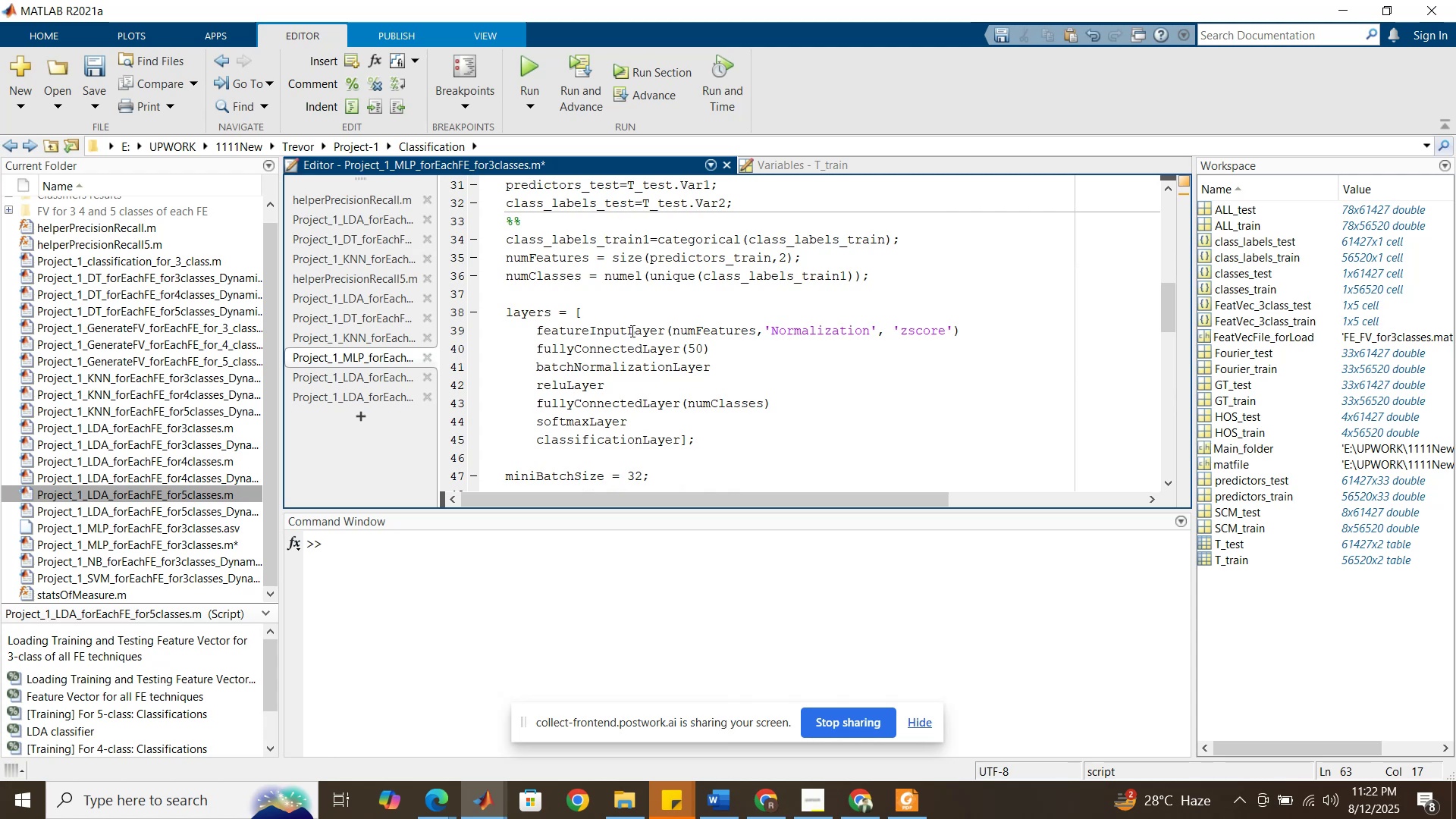 
left_click([631, 331])
 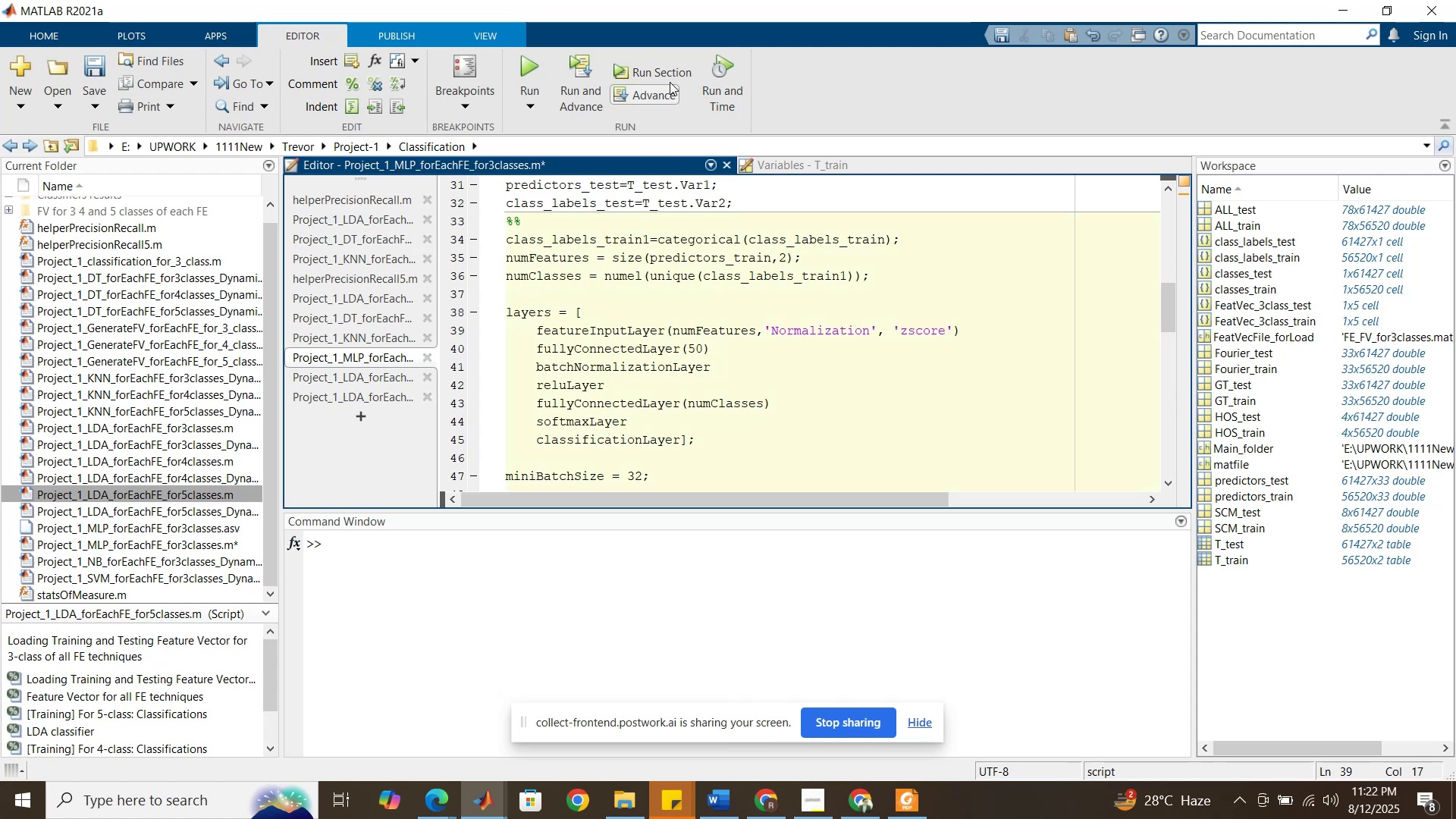 
left_click([671, 77])
 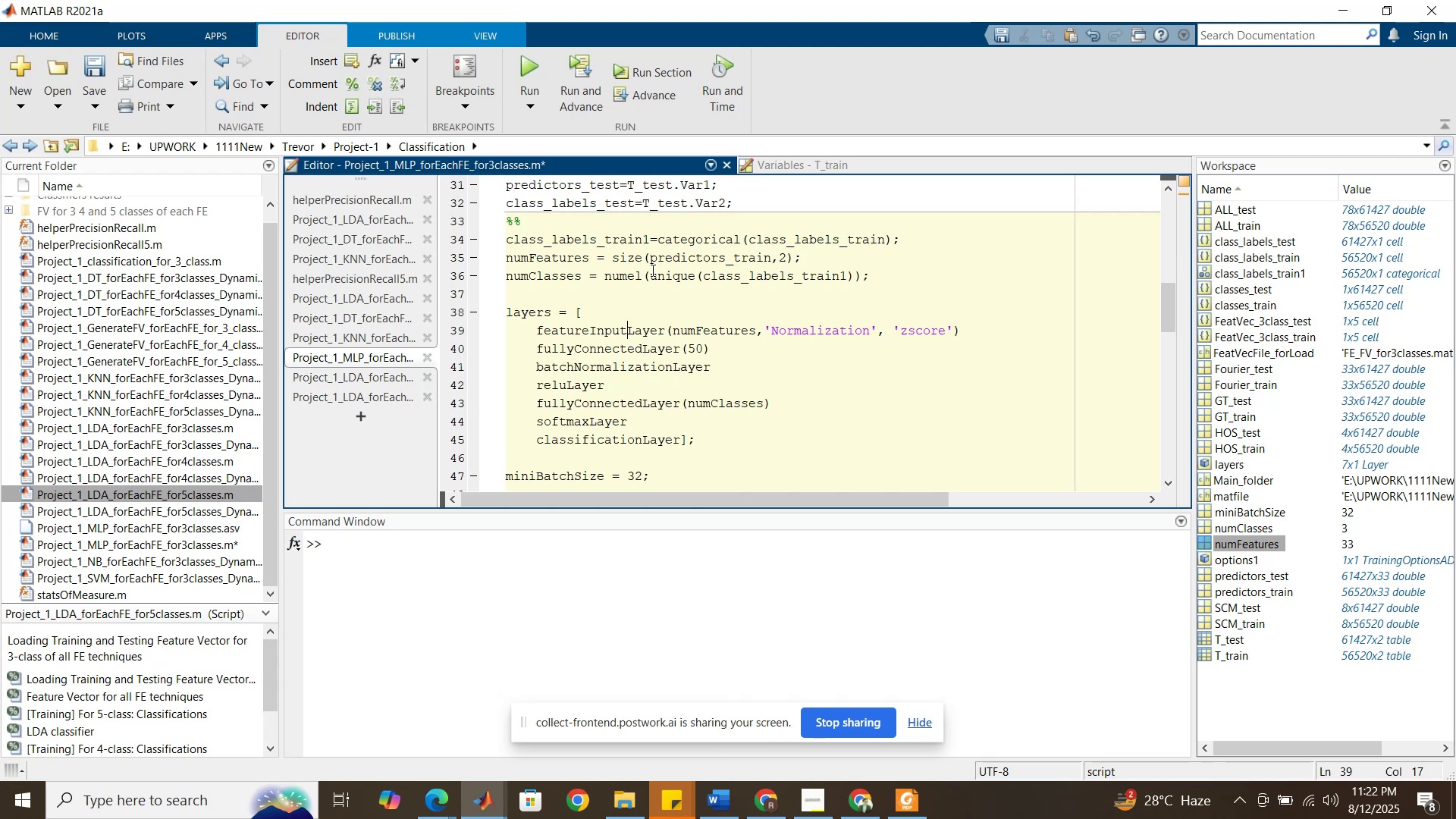 
wait(24.58)
 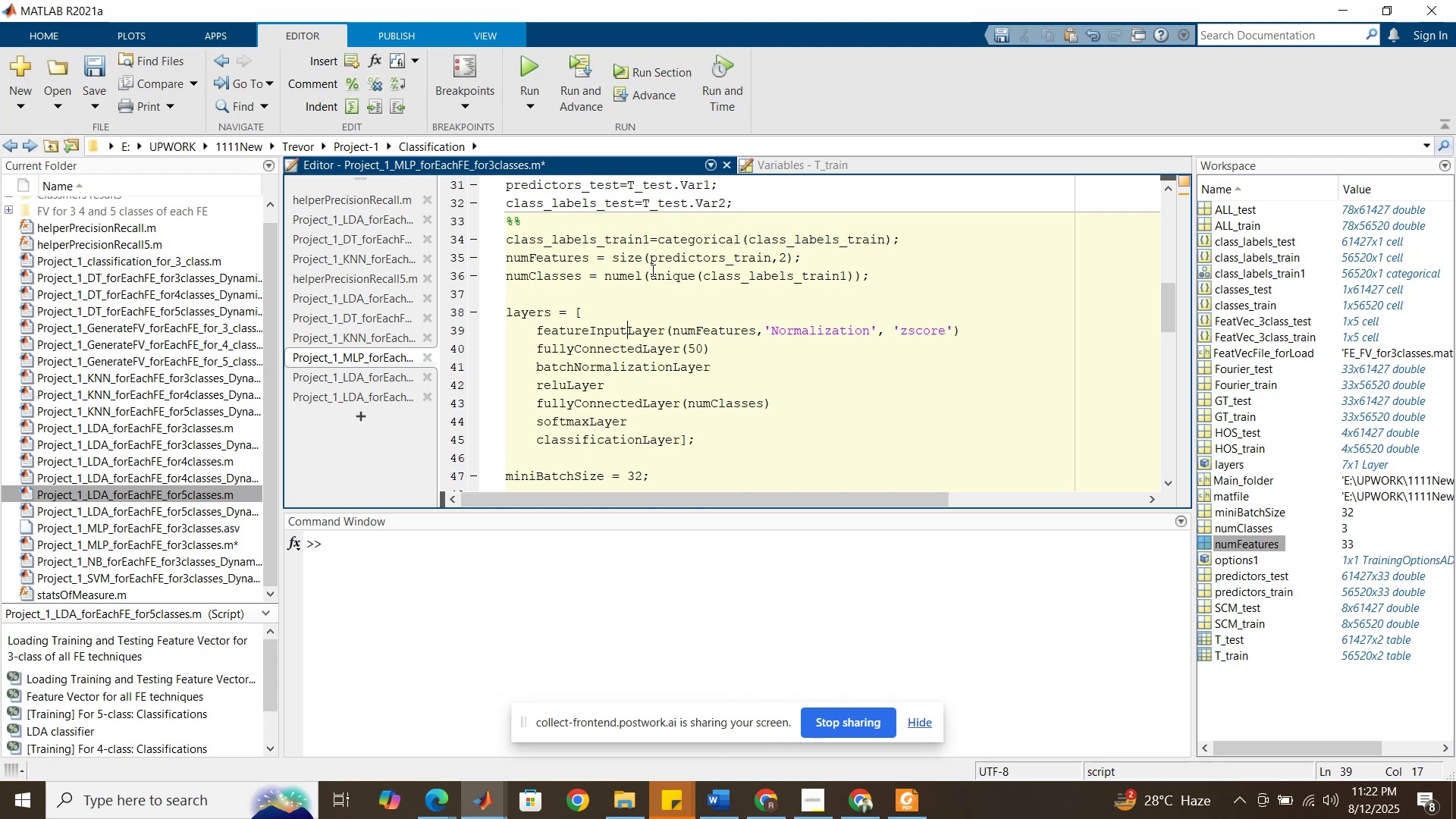 
scroll: coordinate [673, 317], scroll_direction: down, amount: 6.0
 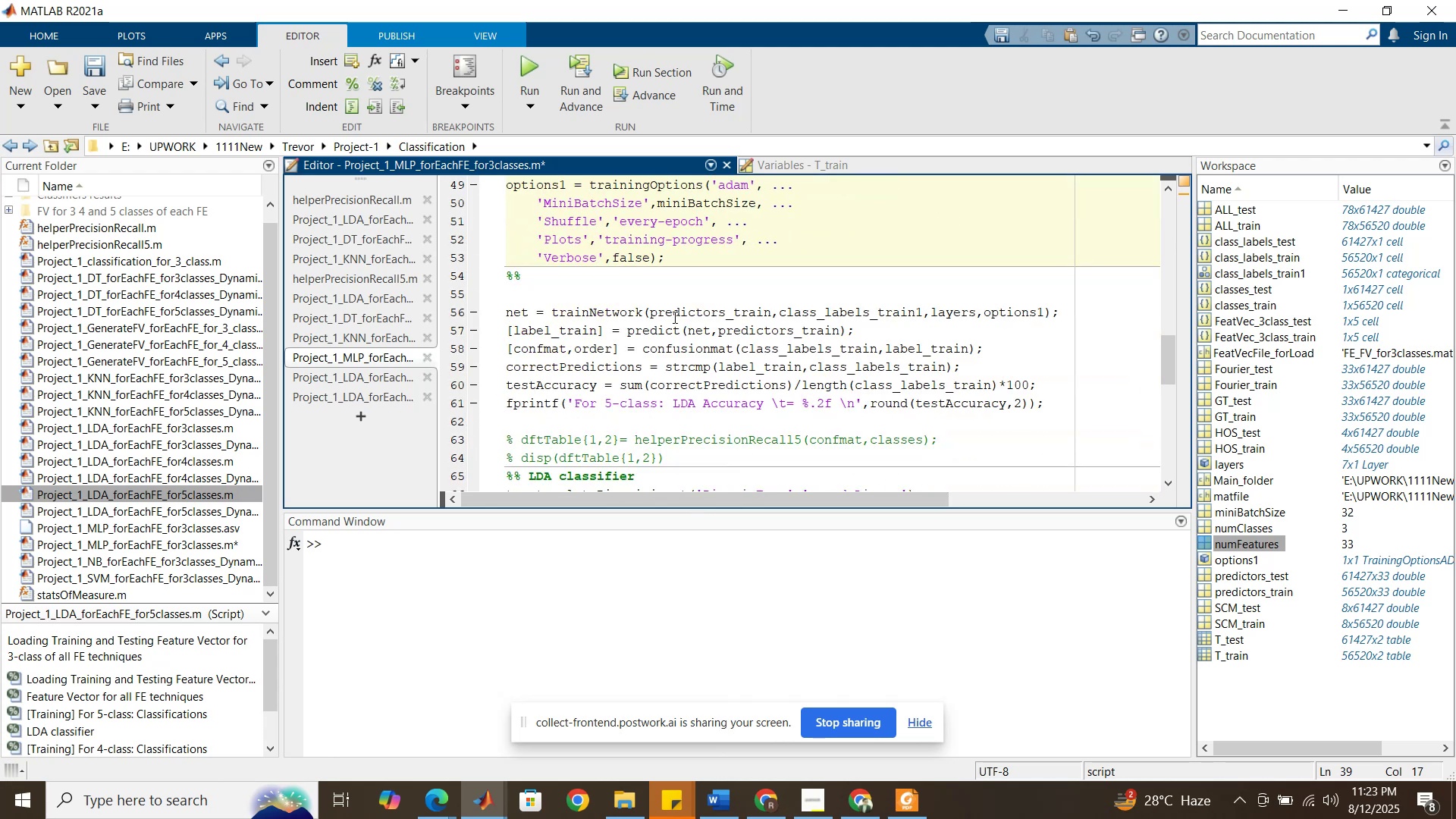 
left_click([673, 317])
 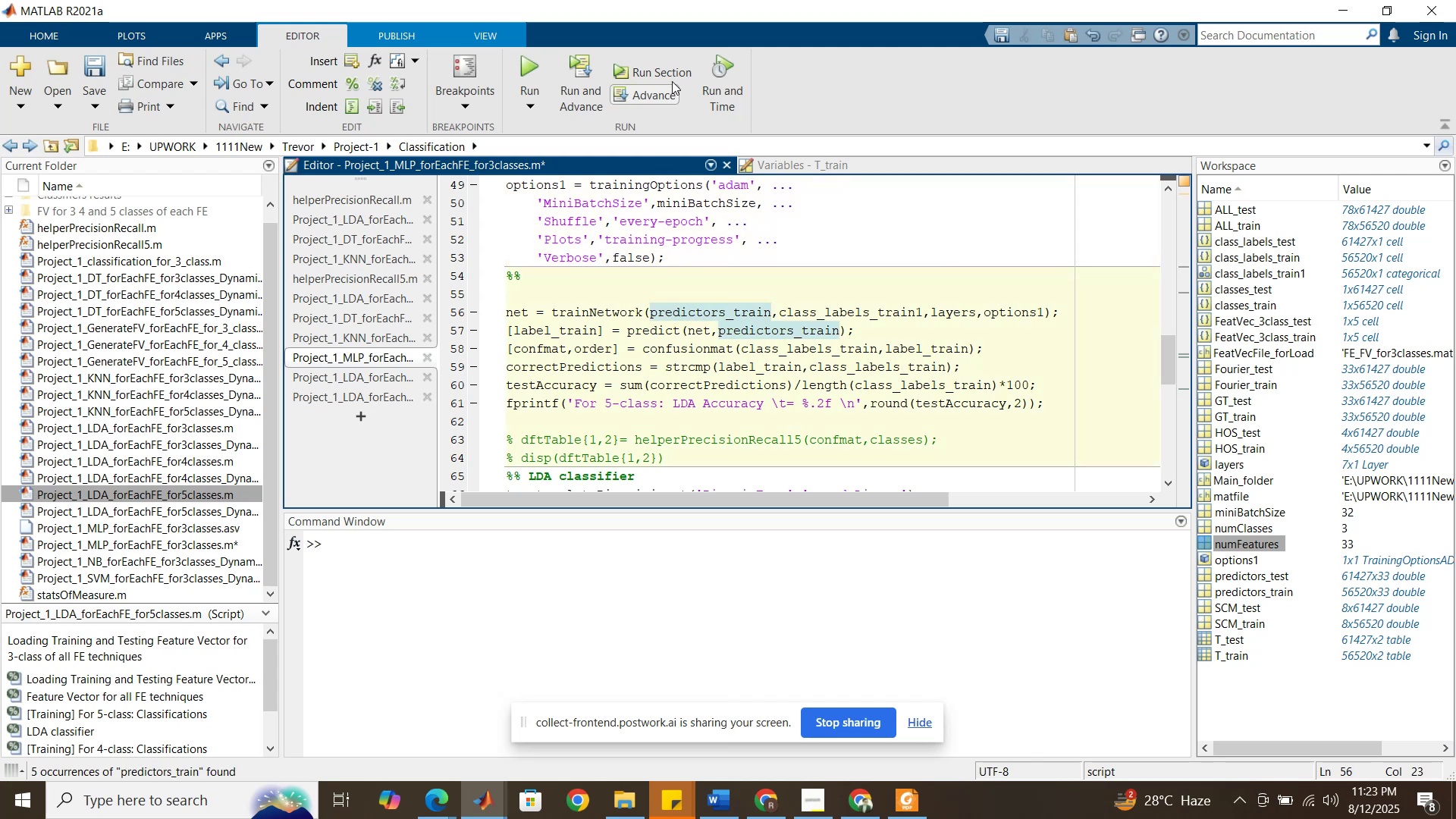 
left_click([673, 80])
 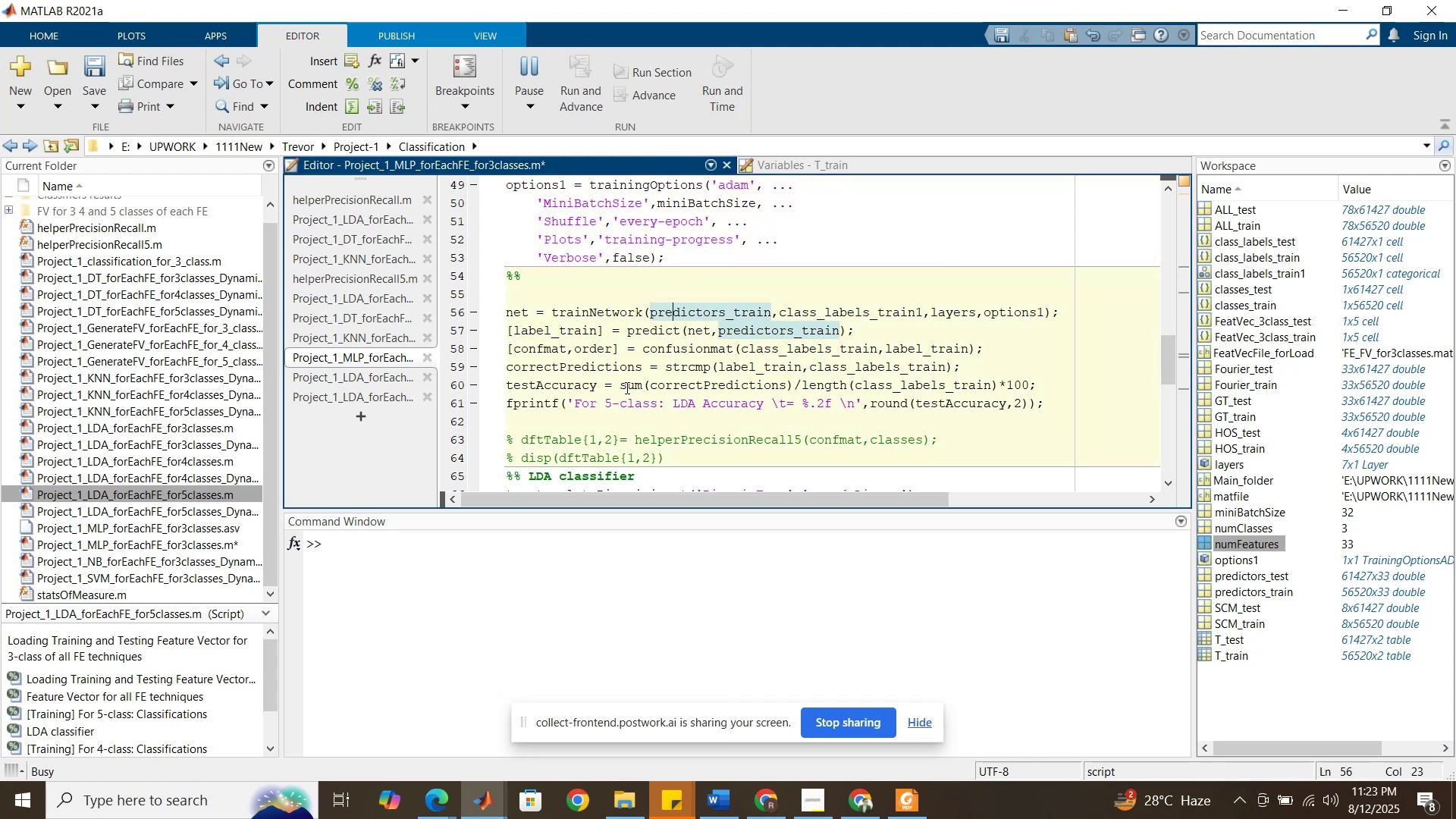 
wait(7.24)
 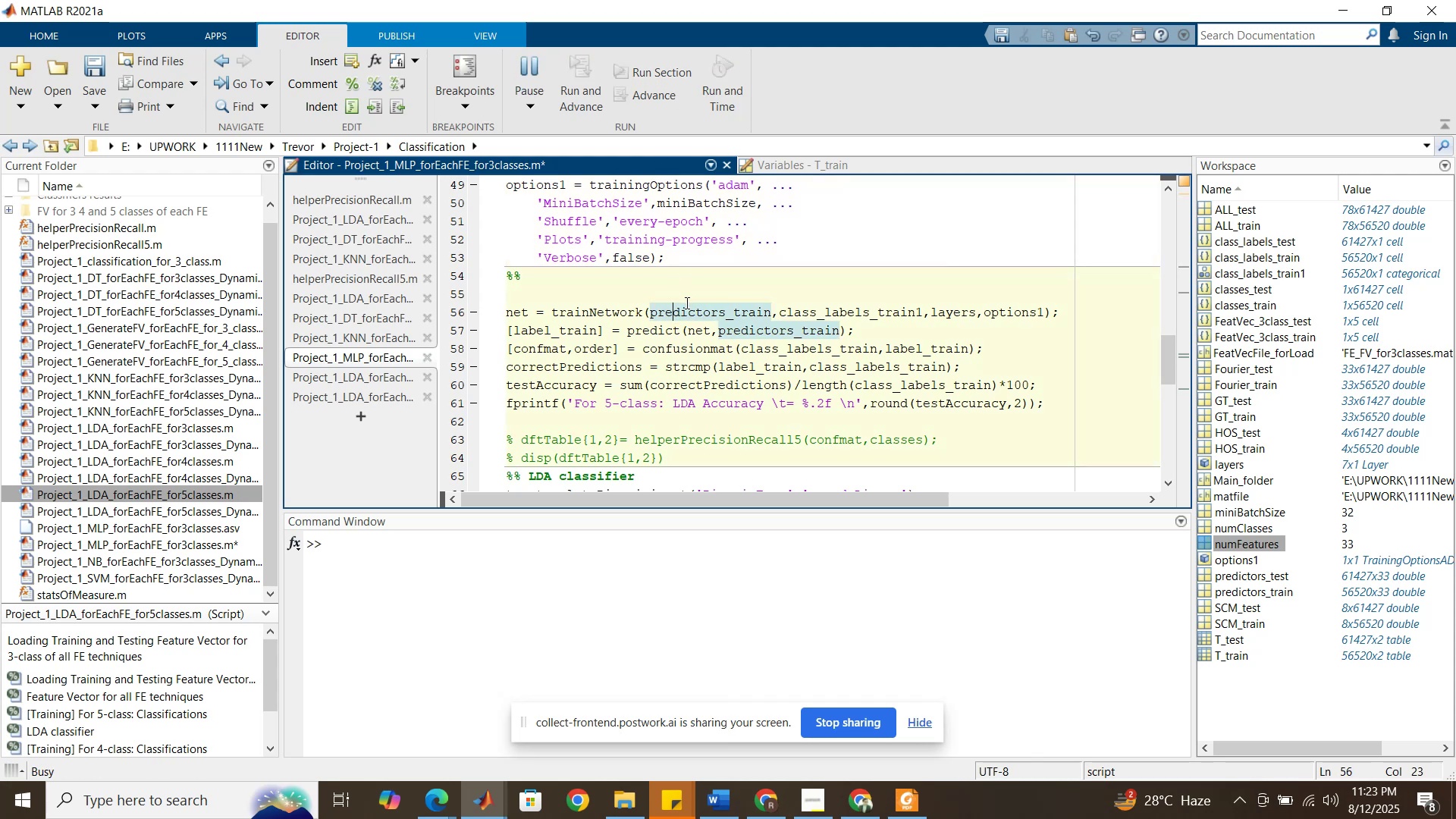 
scroll: coordinate [630, 380], scroll_direction: down, amount: 4.0
 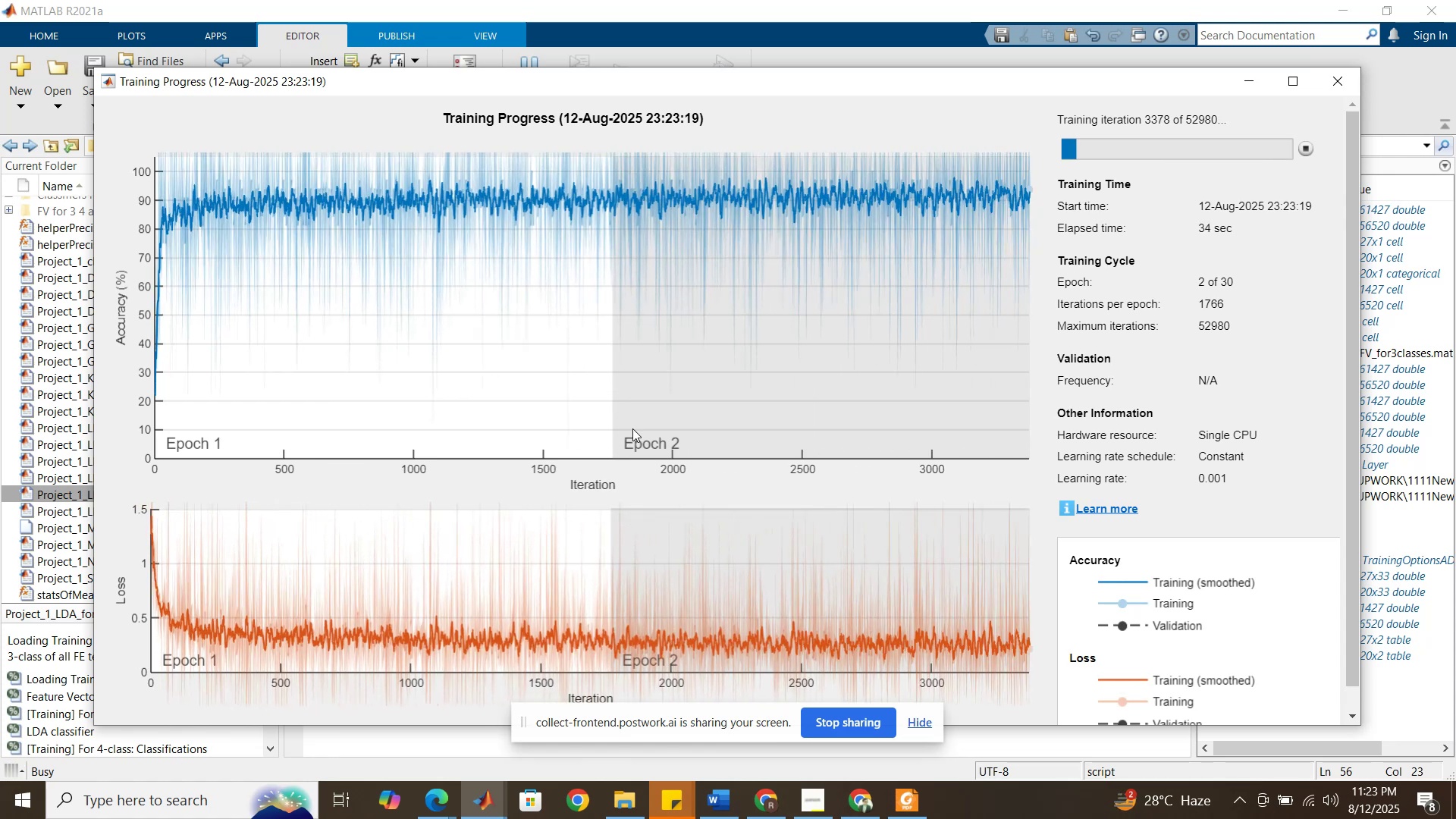 
wait(43.65)
 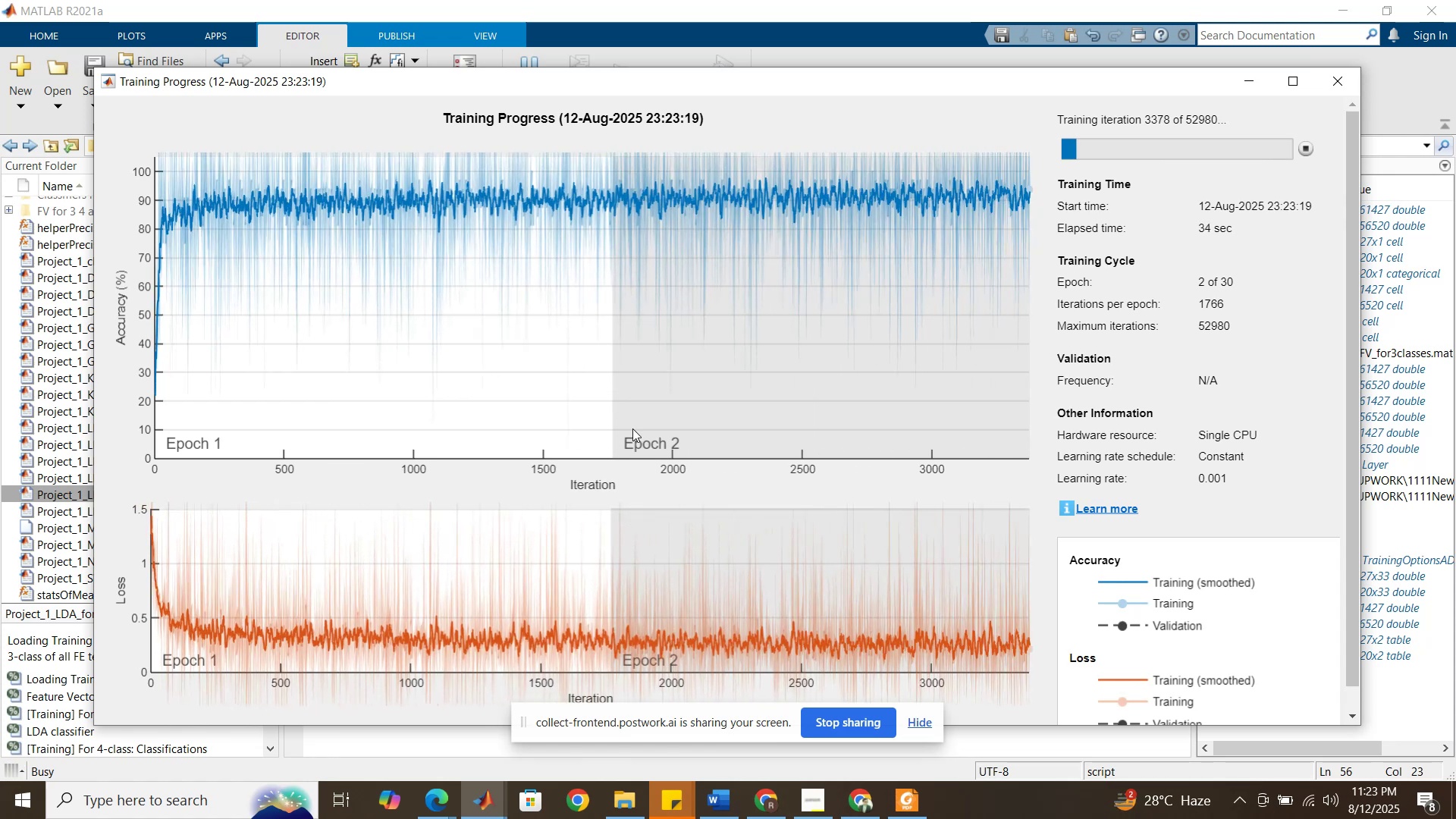 
left_click([549, 727])
 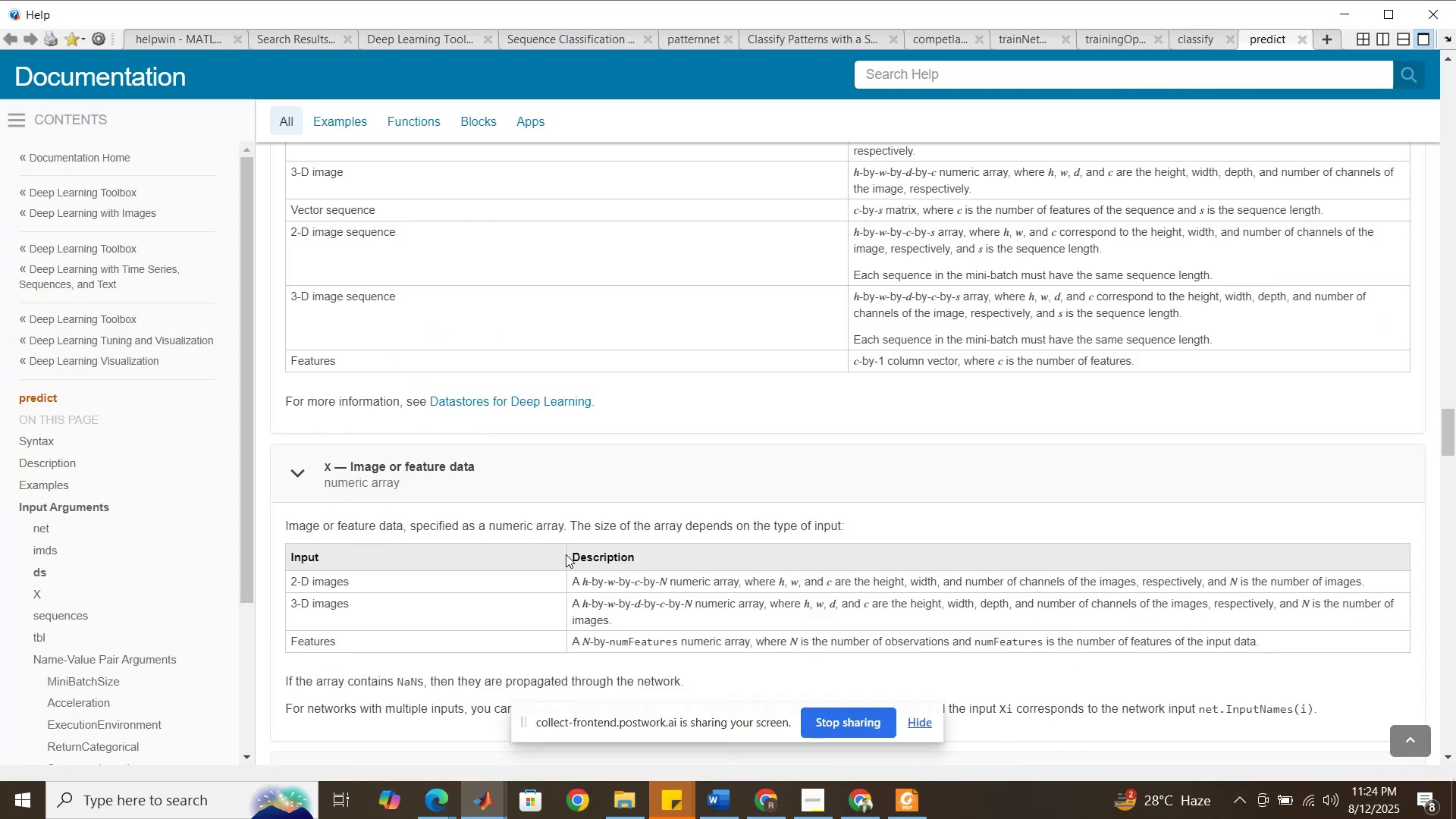 
scroll: coordinate [566, 554], scroll_direction: up, amount: 24.0
 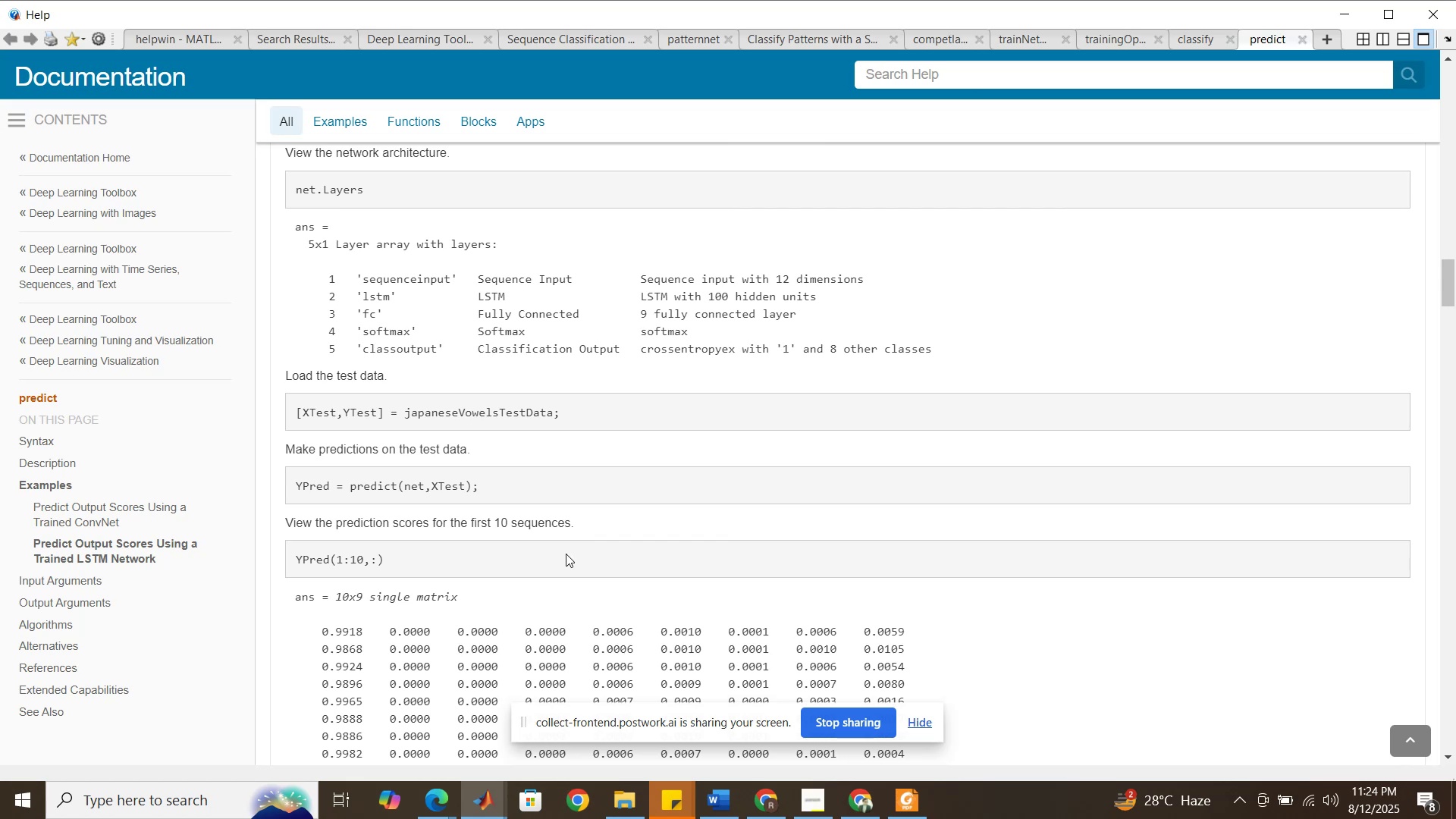 
scroll: coordinate [566, 554], scroll_direction: down, amount: 4.0
 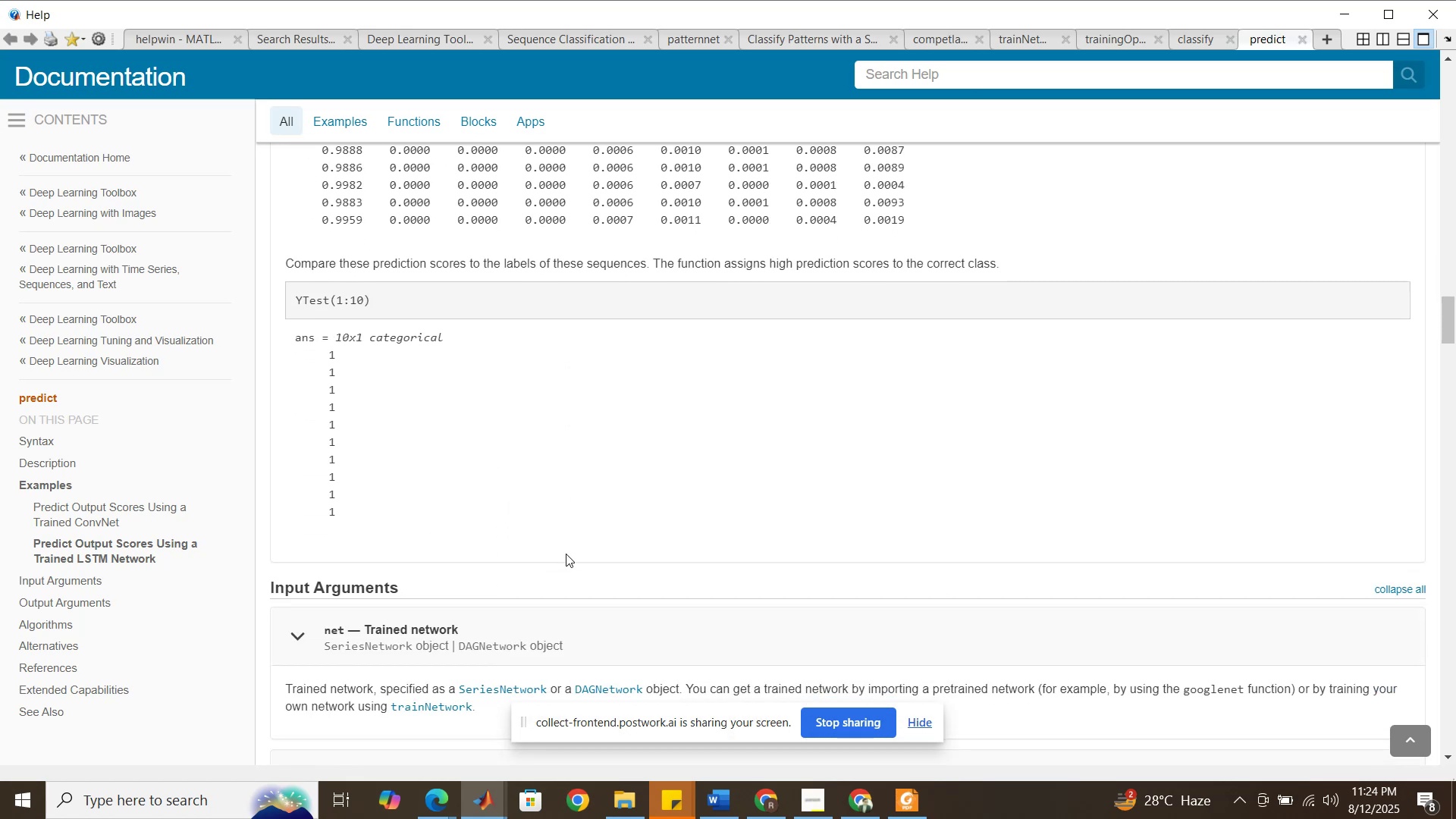 
wait(5.97)
 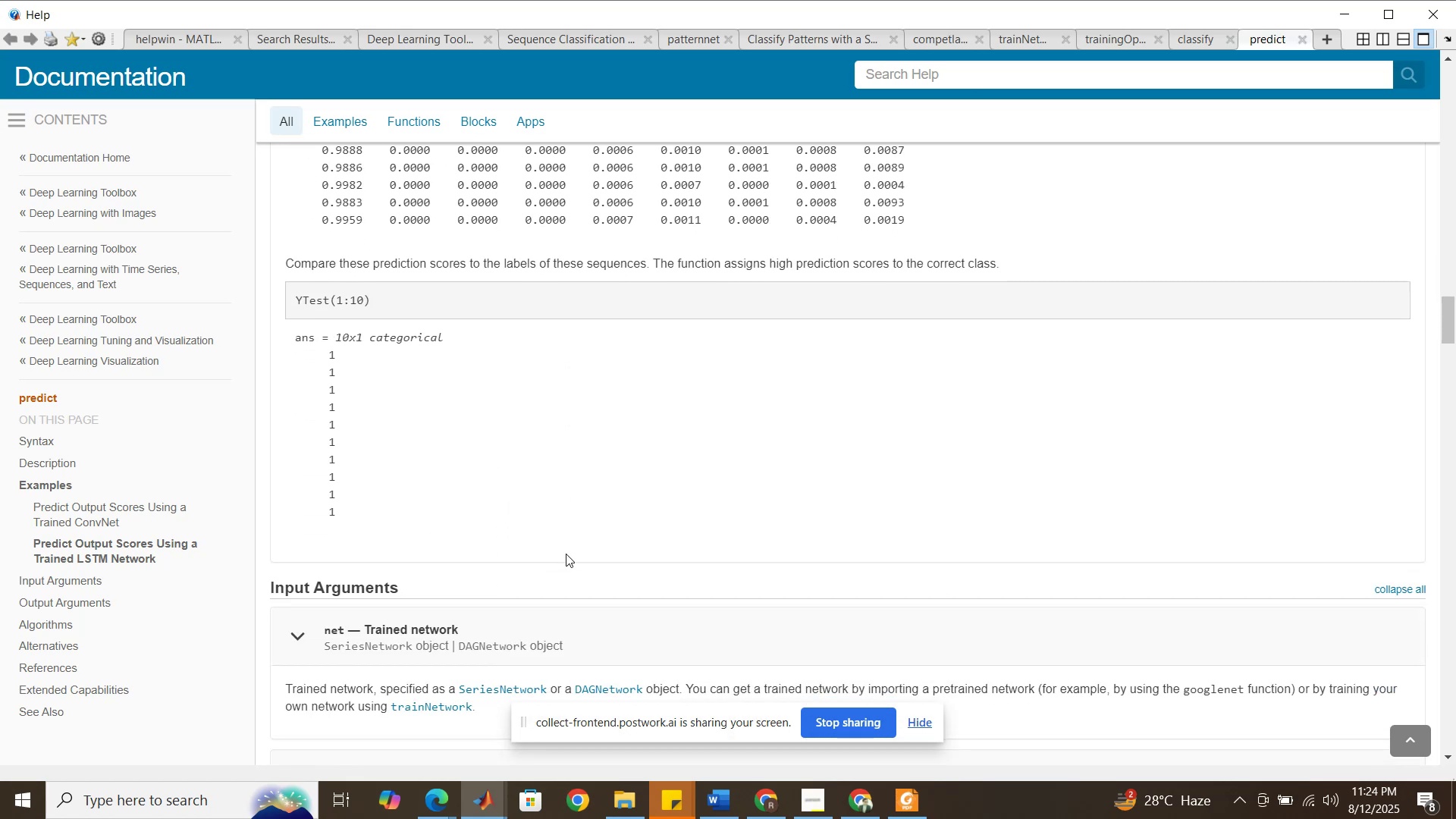 
scroll: coordinate [566, 554], scroll_direction: down, amount: 2.0
 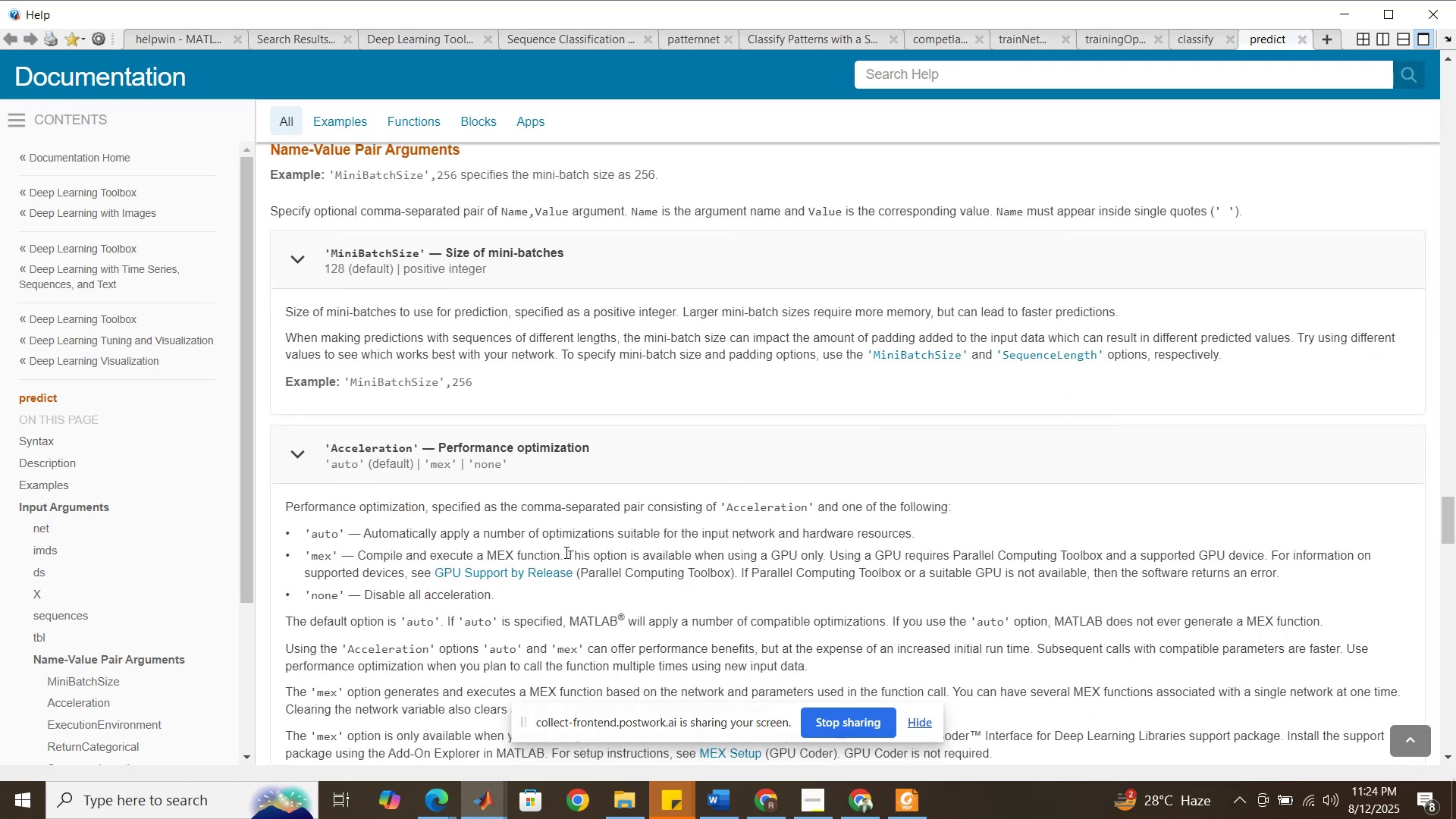 
wait(9.03)
 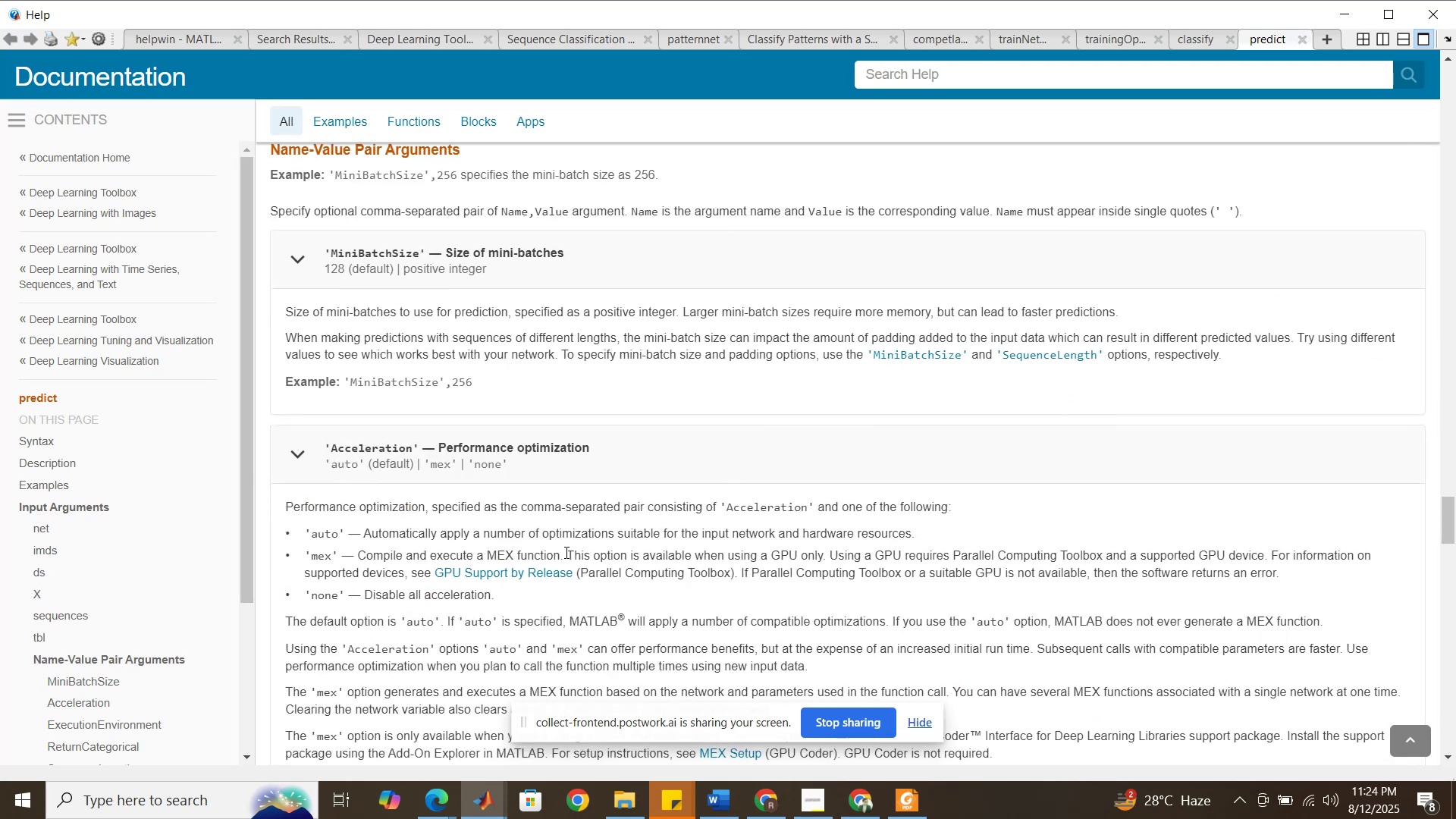 
scroll: coordinate [565, 552], scroll_direction: down, amount: 13.0
 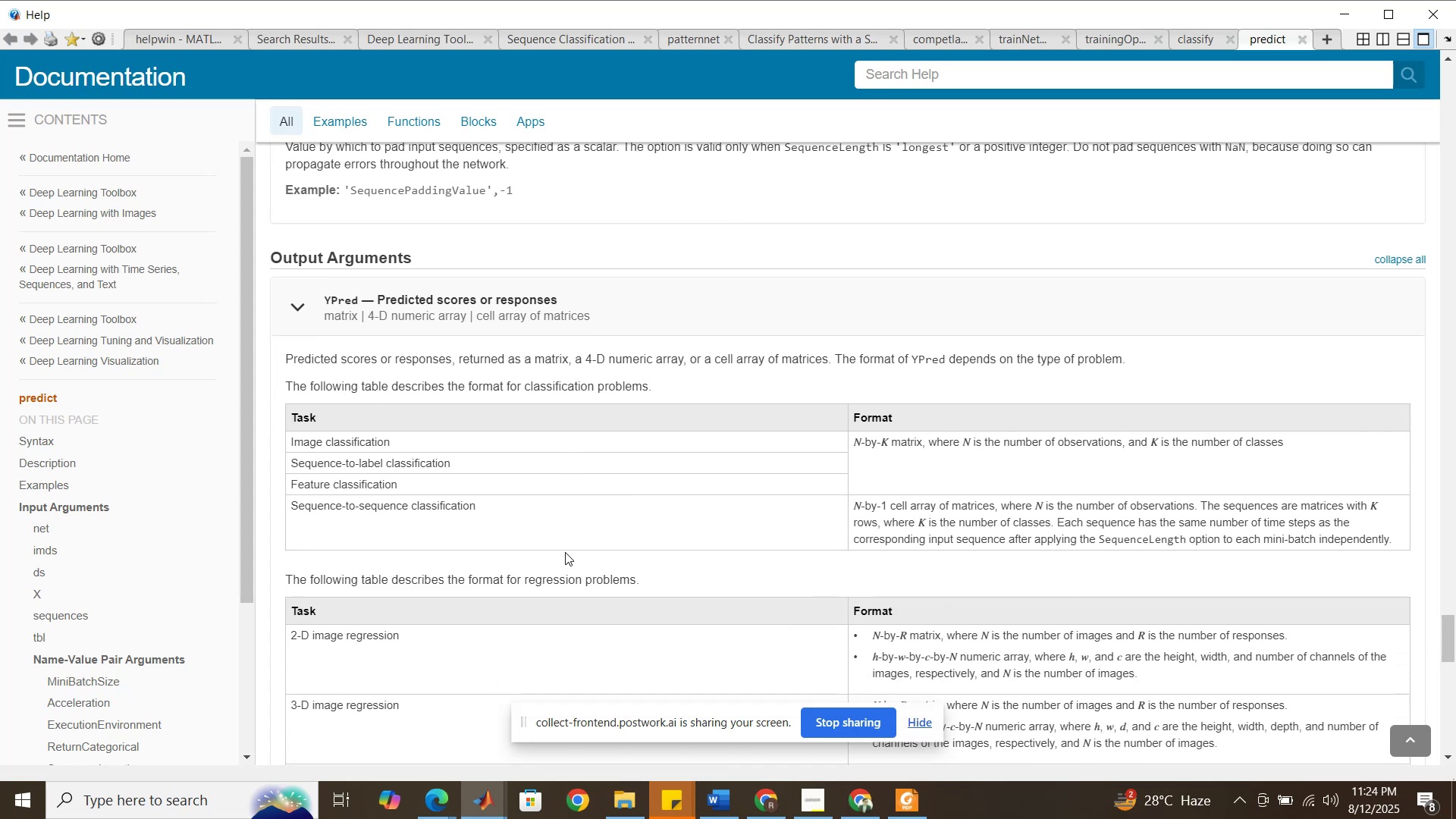 
wait(5.87)
 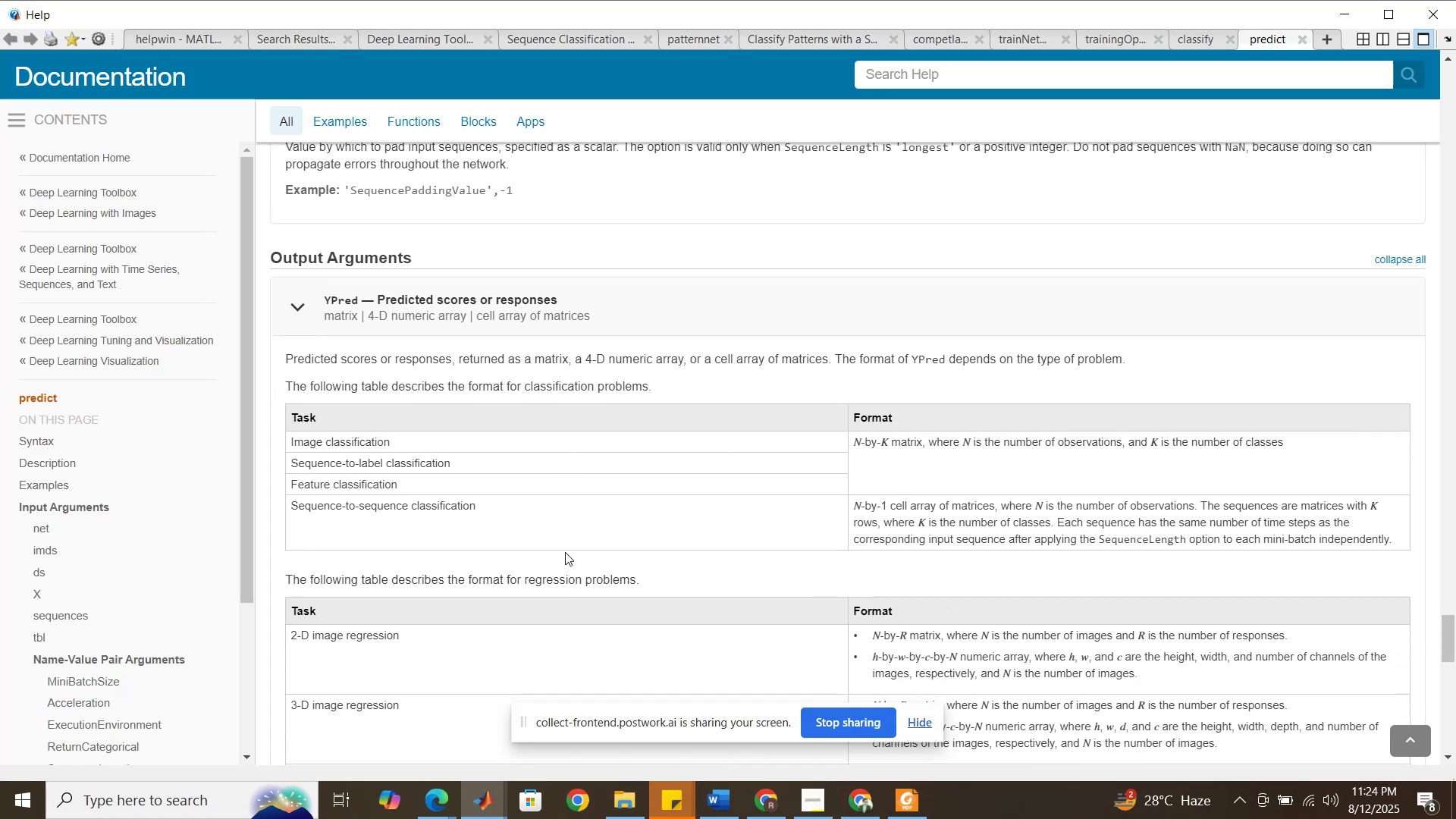 
scroll: coordinate [565, 552], scroll_direction: down, amount: 5.0
 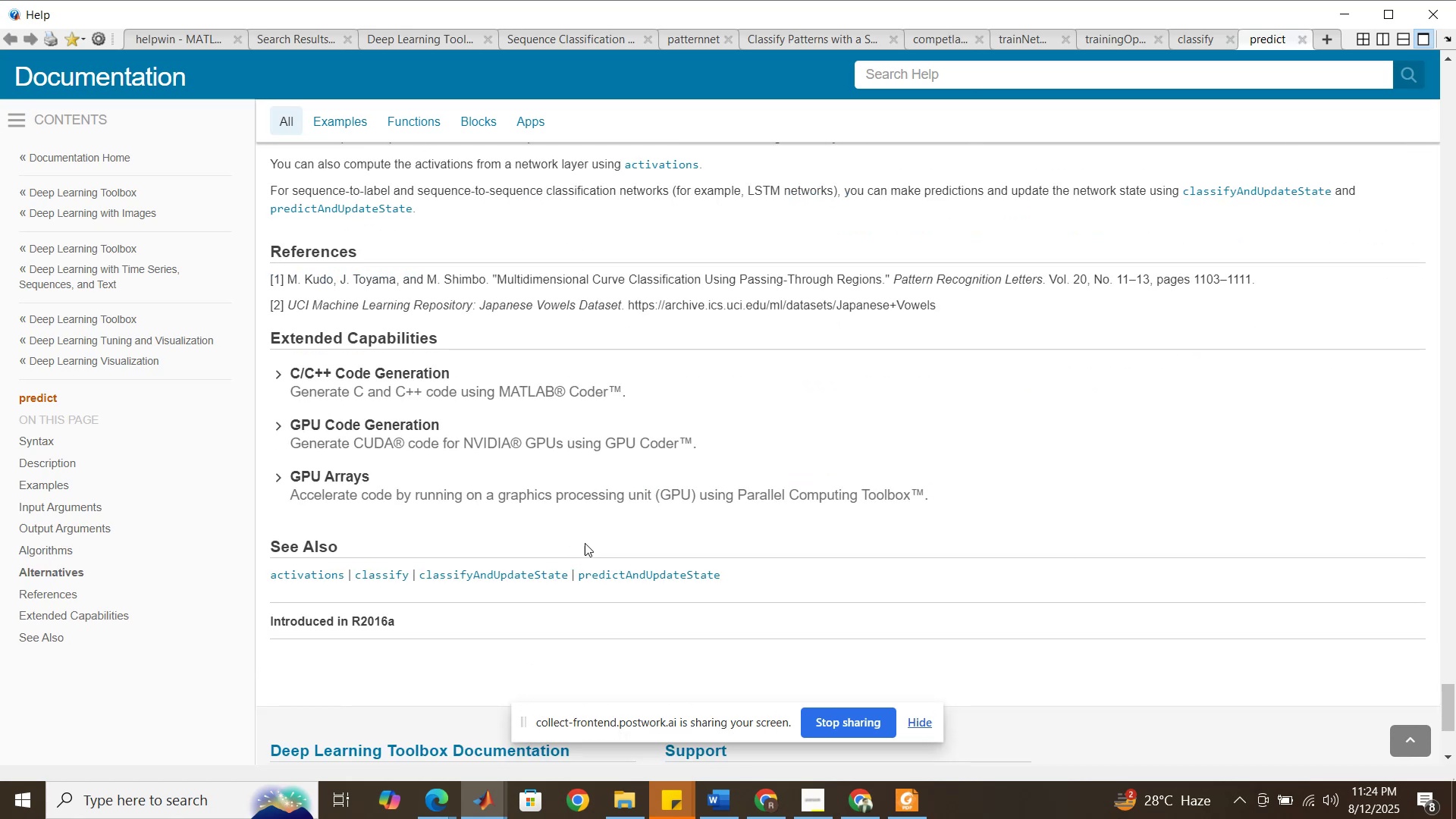 
wait(8.63)
 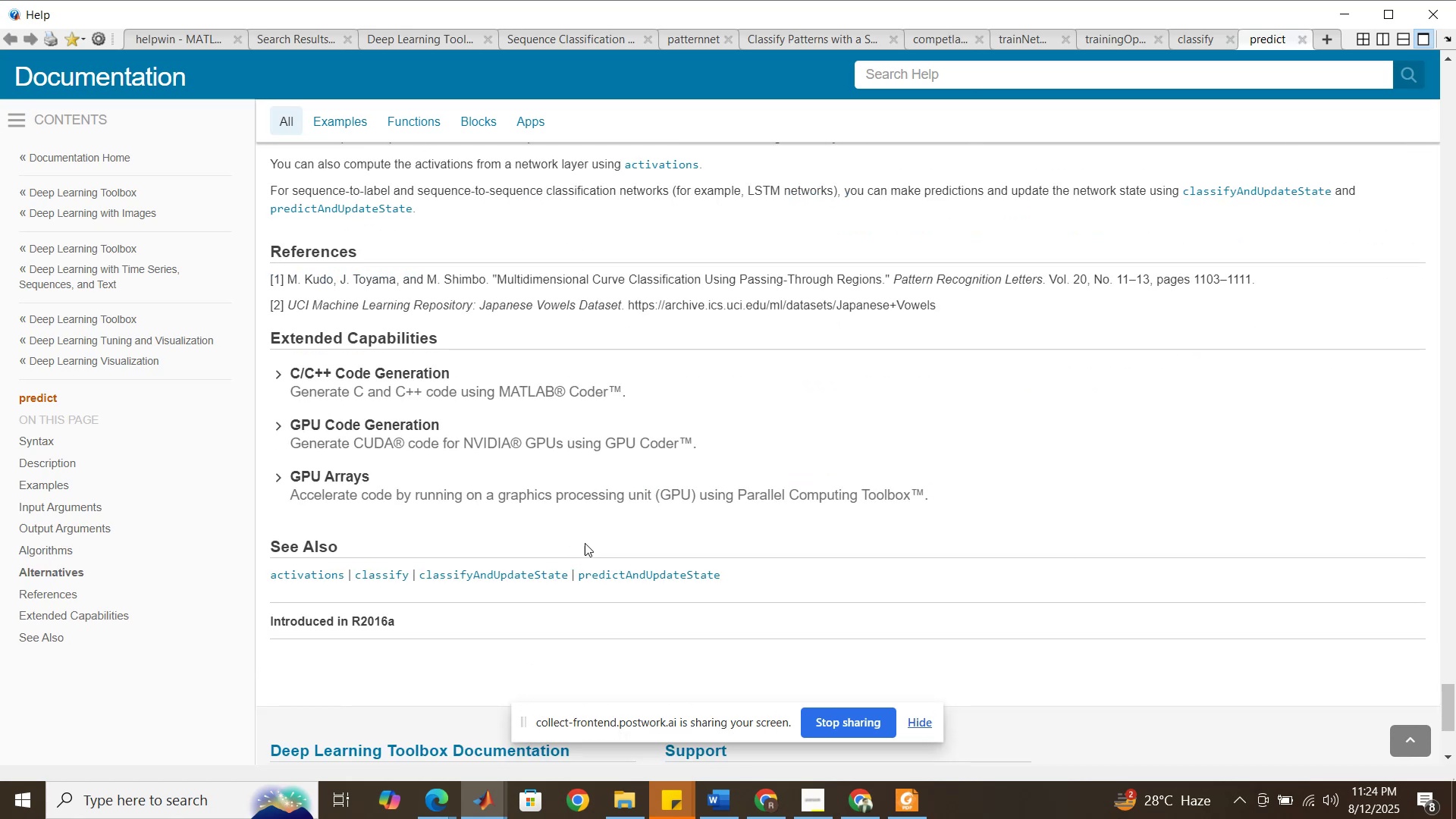 
left_click([760, 800])
 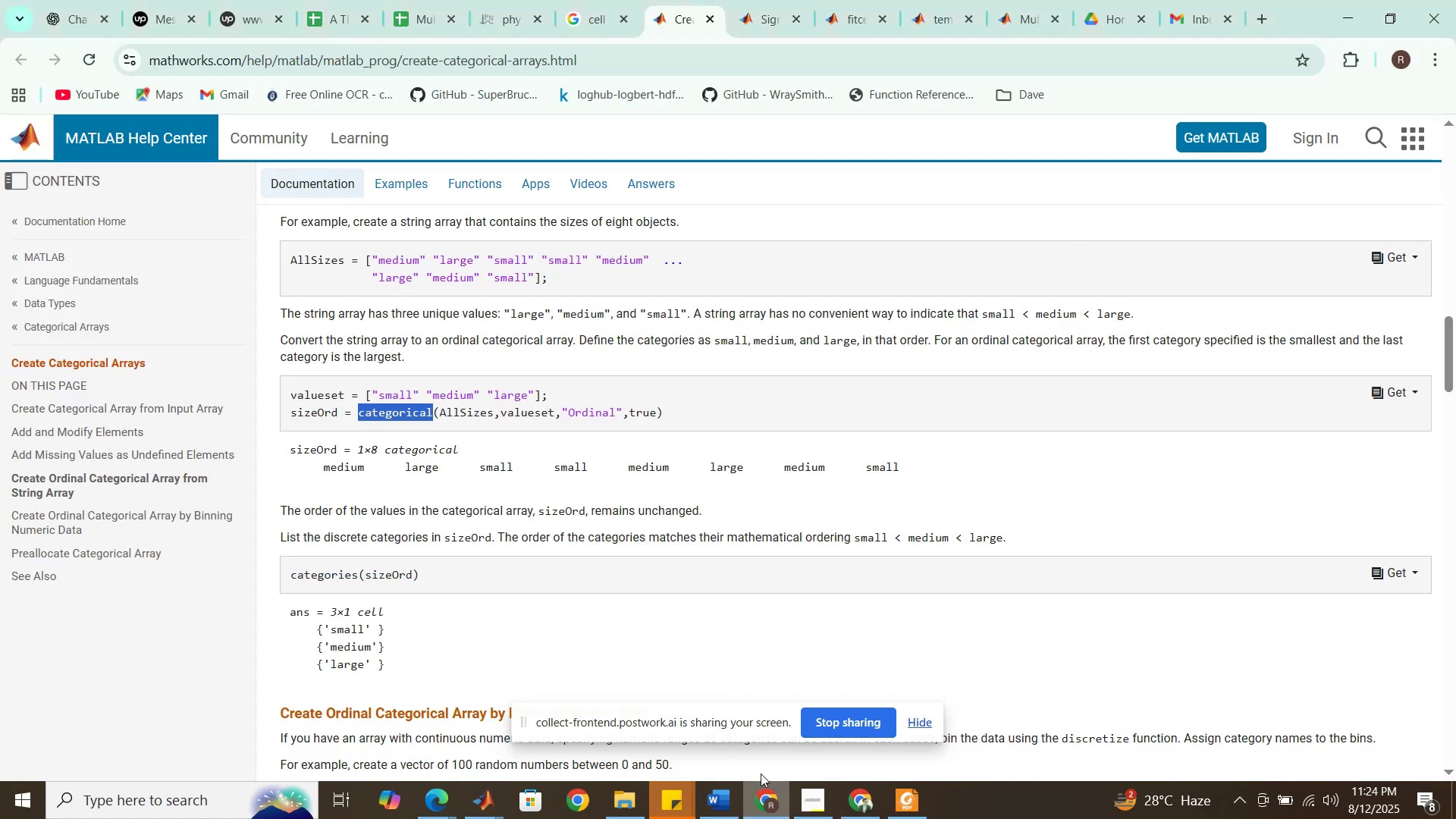 
scroll: coordinate [511, 309], scroll_direction: up, amount: 27.0
 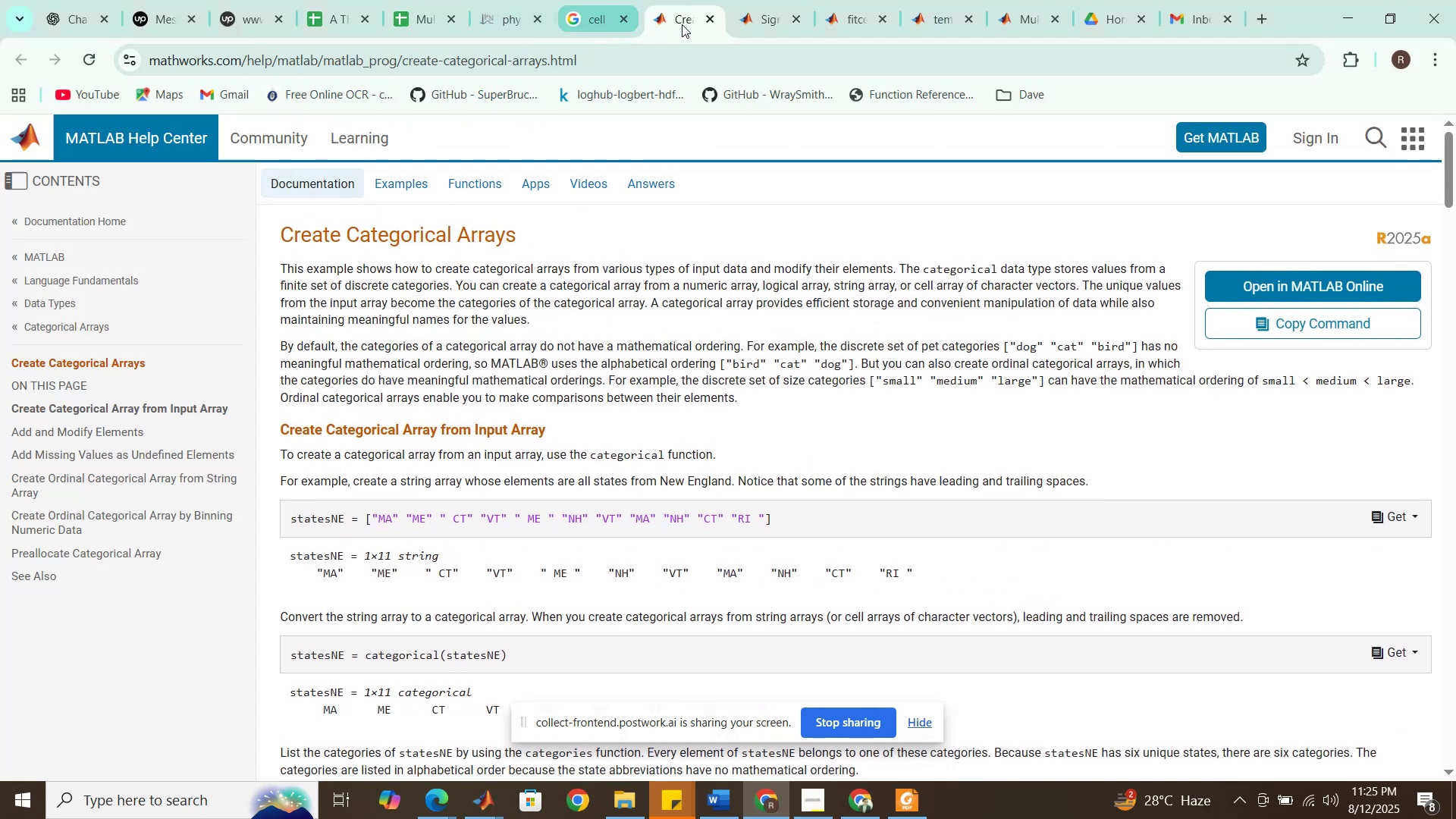 
left_click([705, 17])
 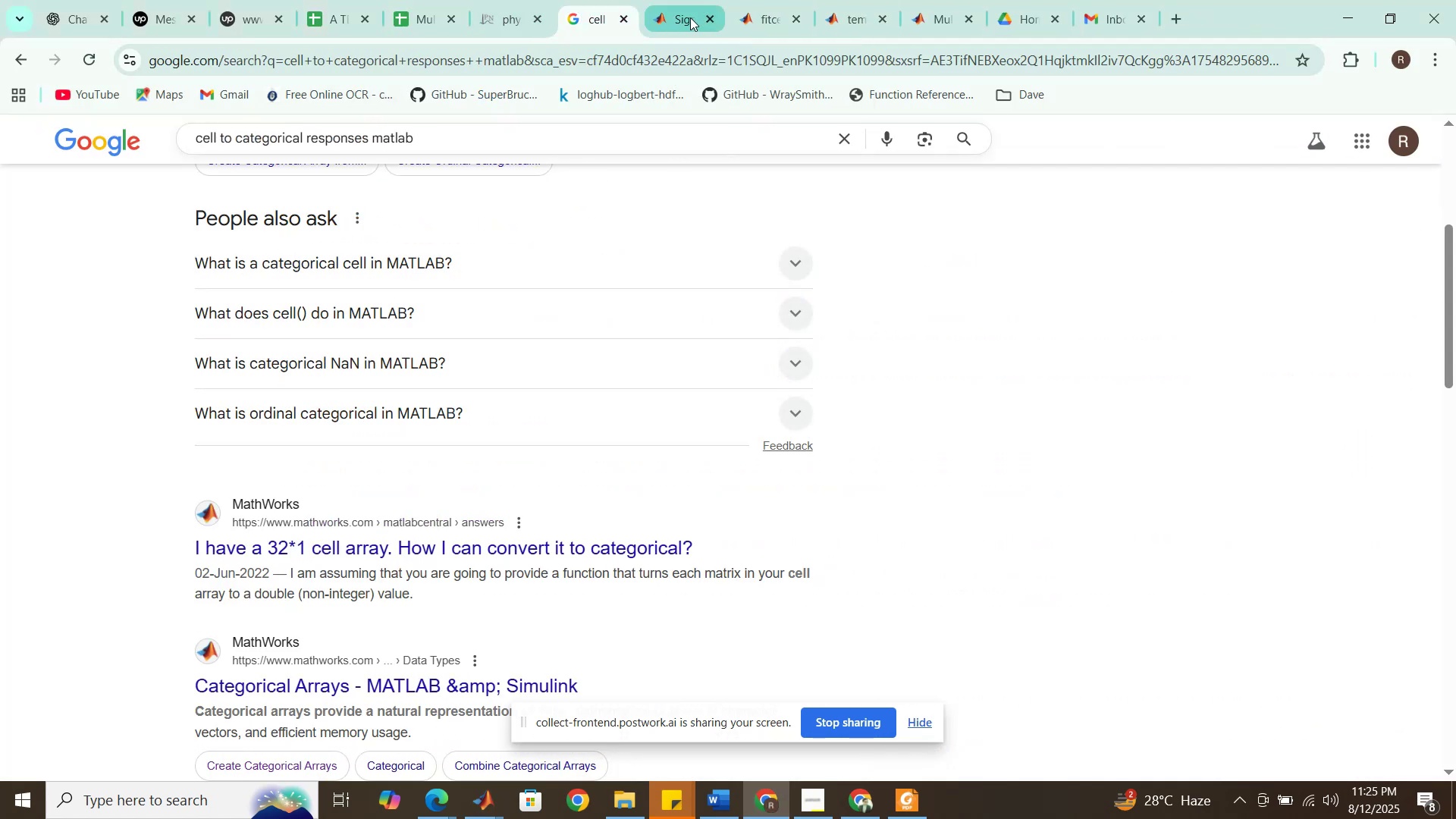 
left_click([687, 17])
 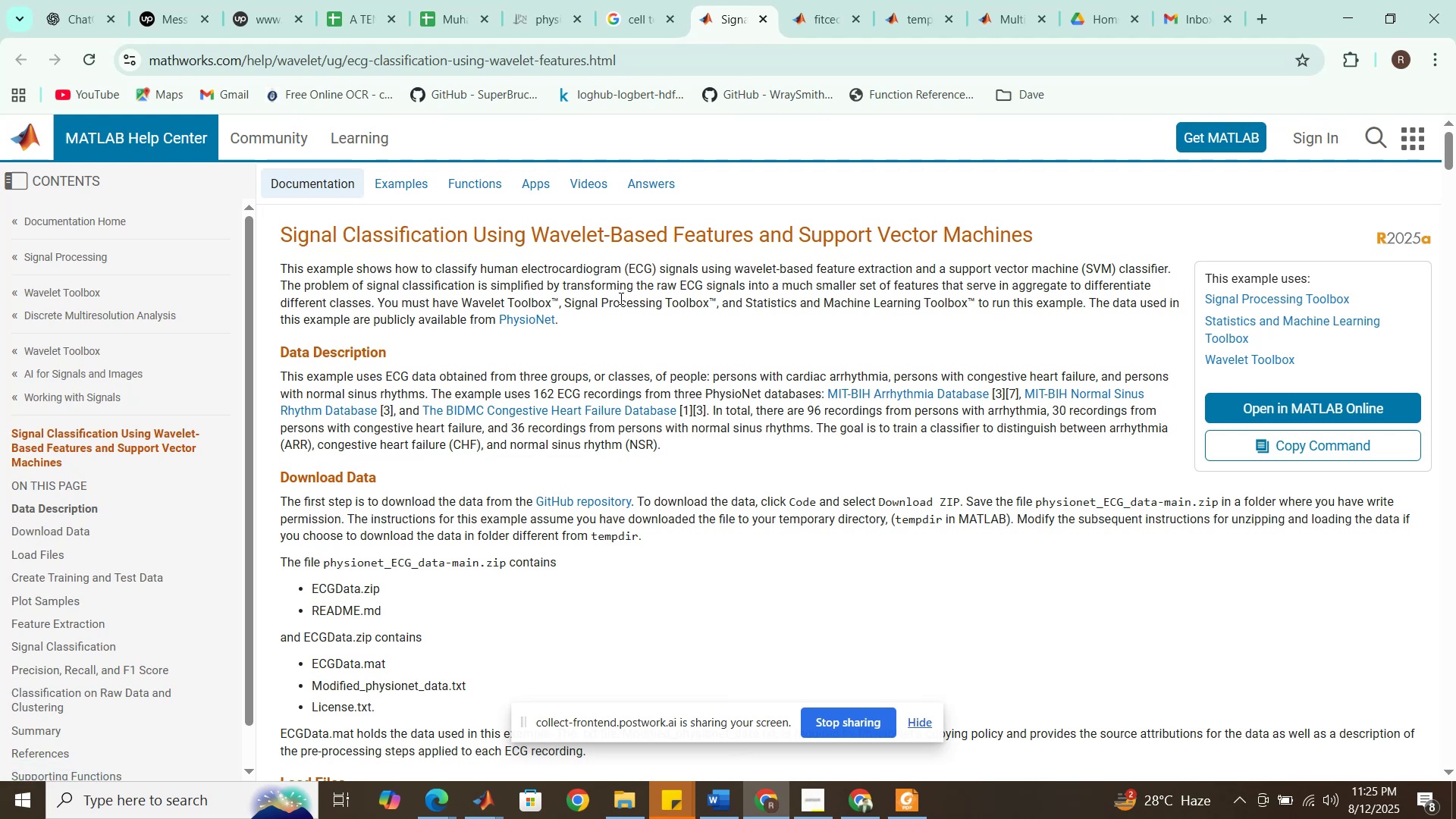 
wait(5.4)
 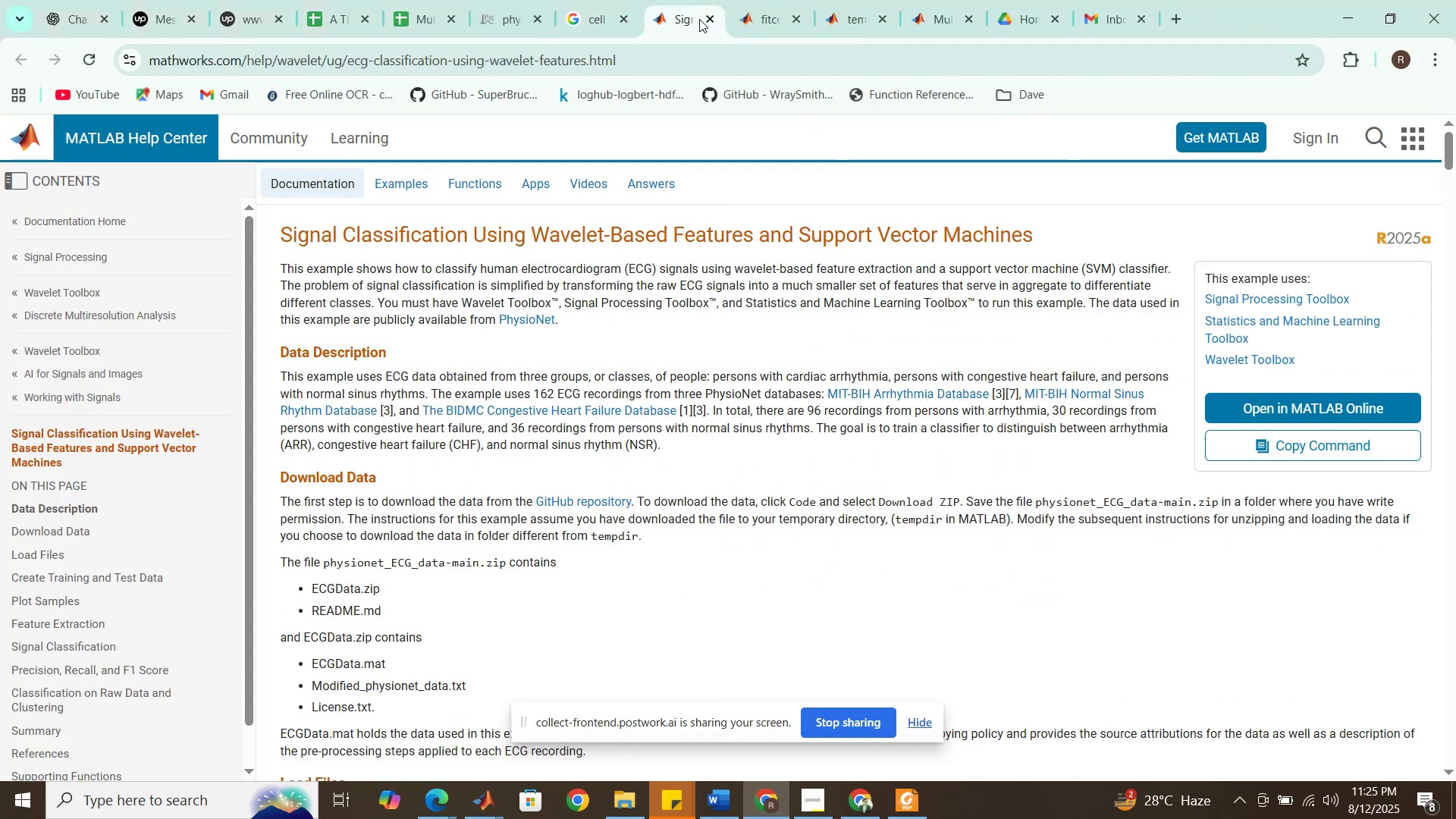 
scroll: coordinate [625, 288], scroll_direction: down, amount: 90.0
 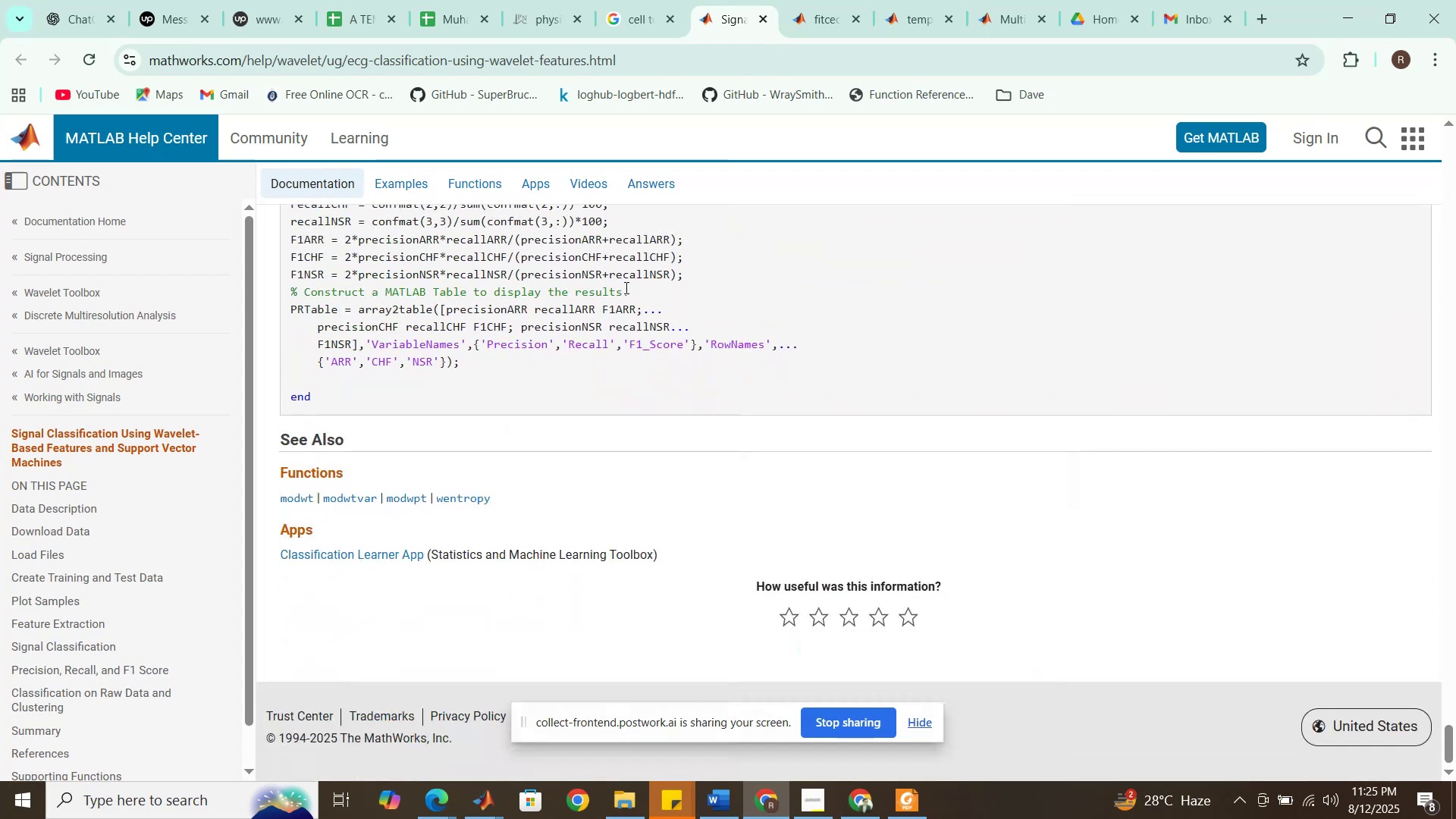 
scroll: coordinate [625, 286], scroll_direction: up, amount: 3.0
 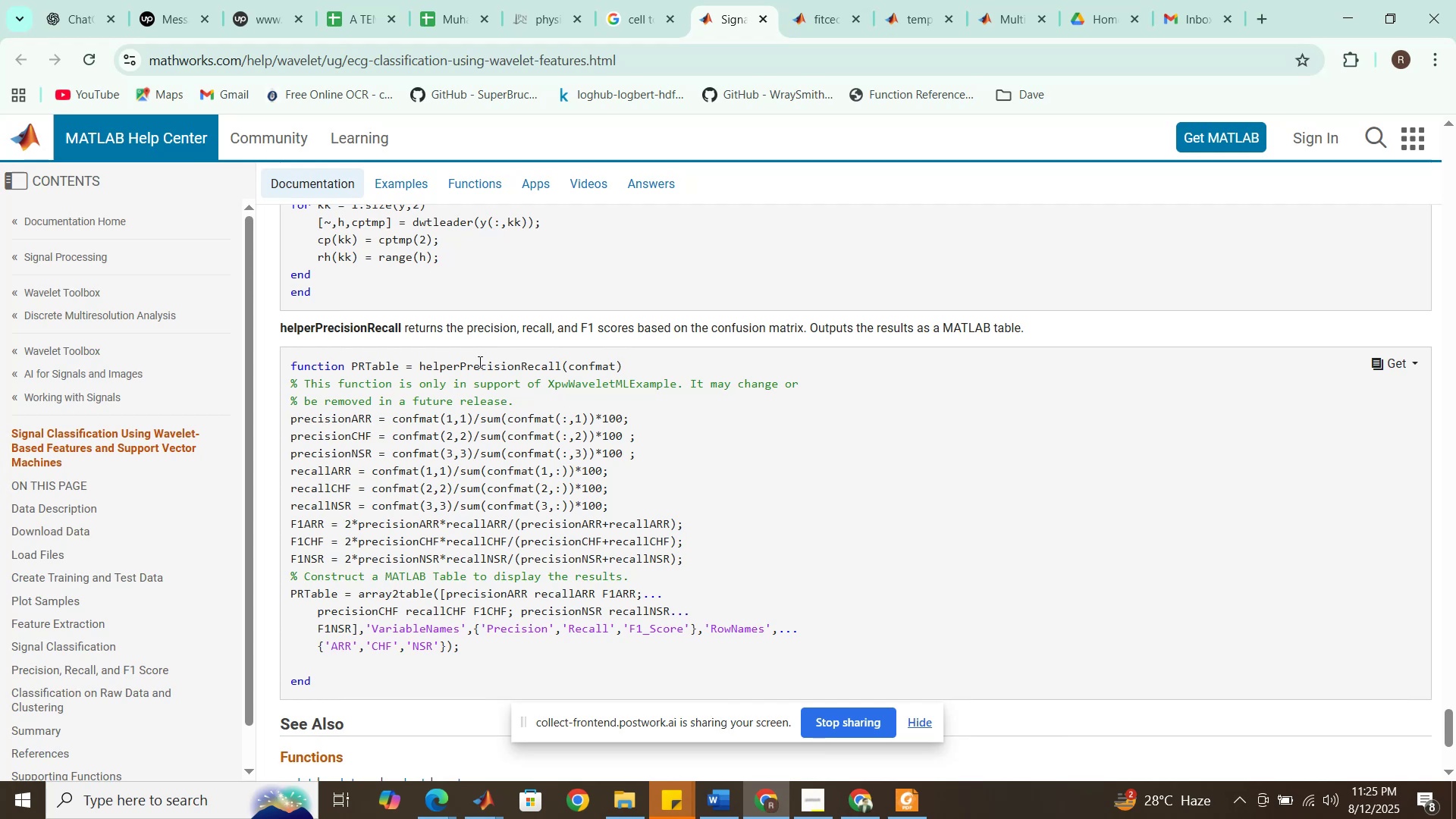 
wait(15.34)
 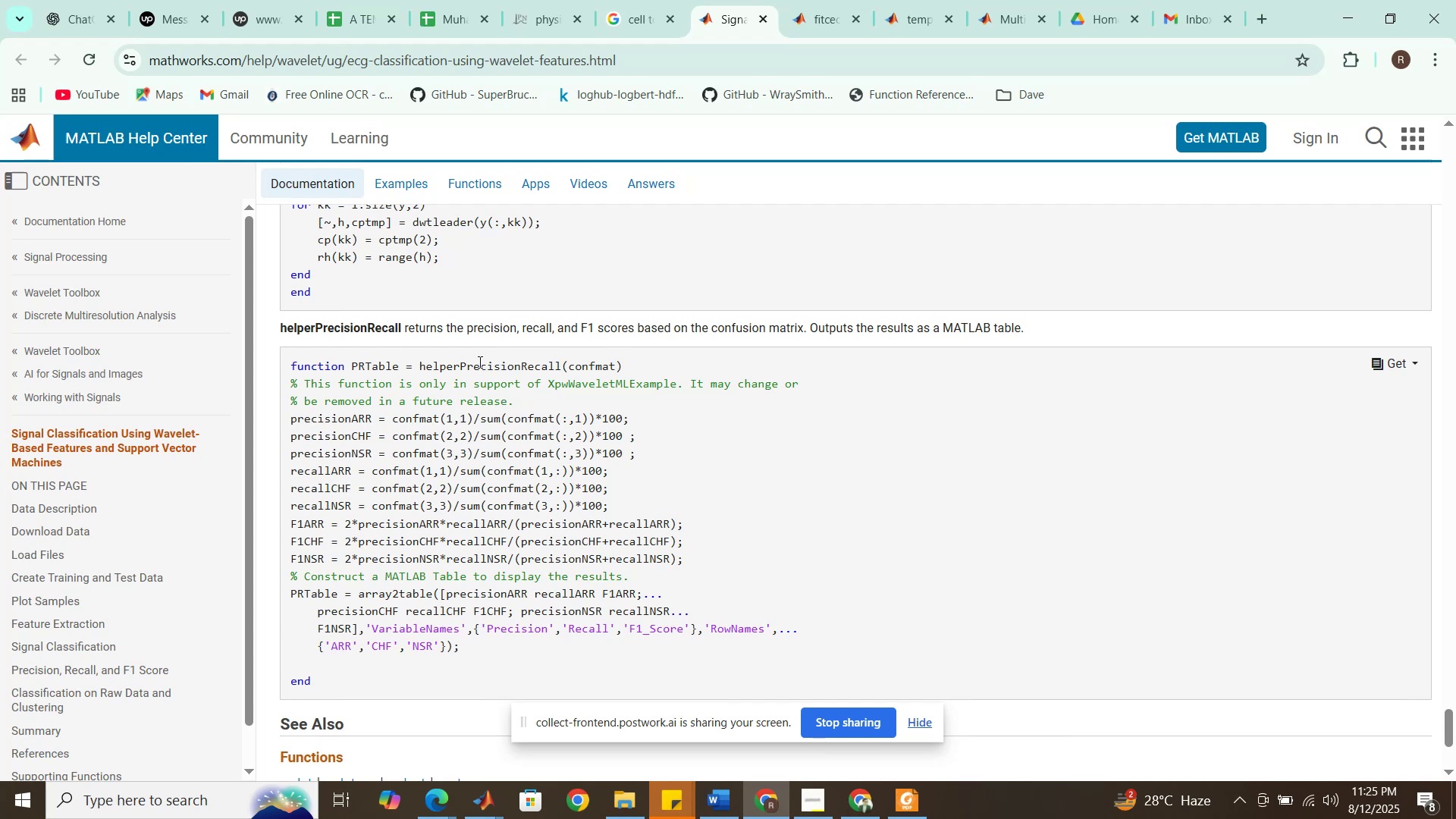 
left_click([488, 807])
 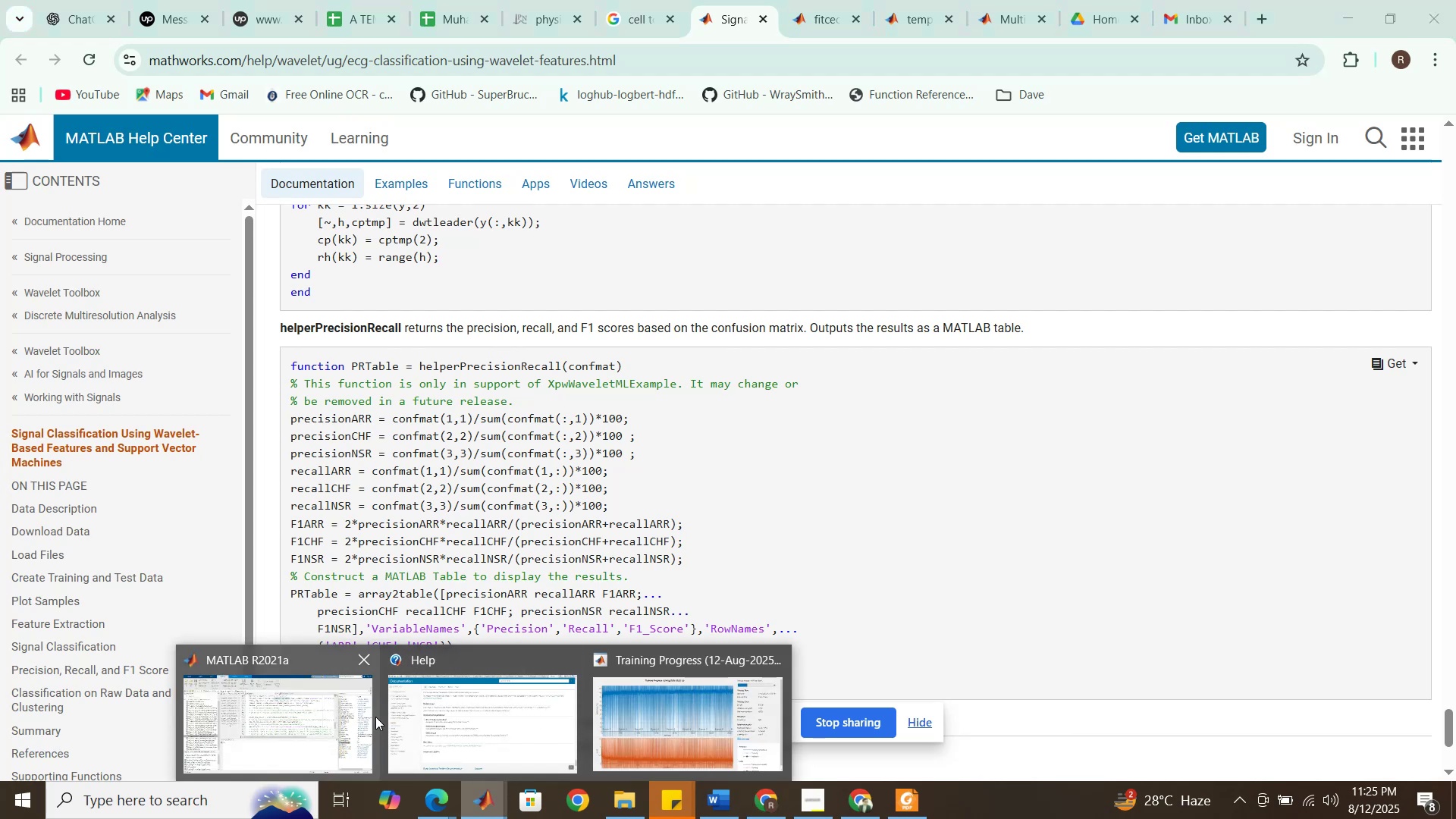 
left_click([296, 723])
 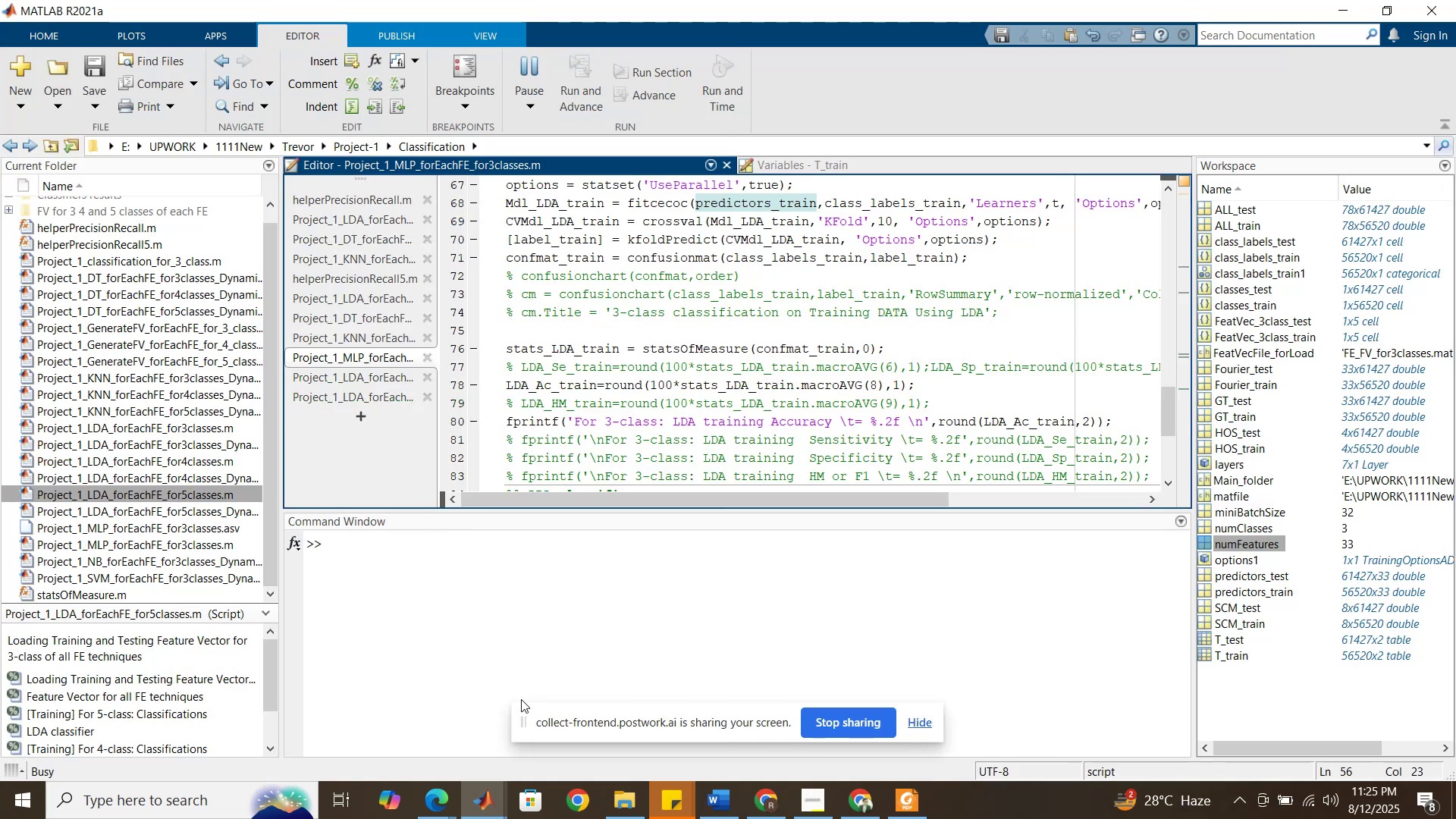 
left_click([491, 797])
 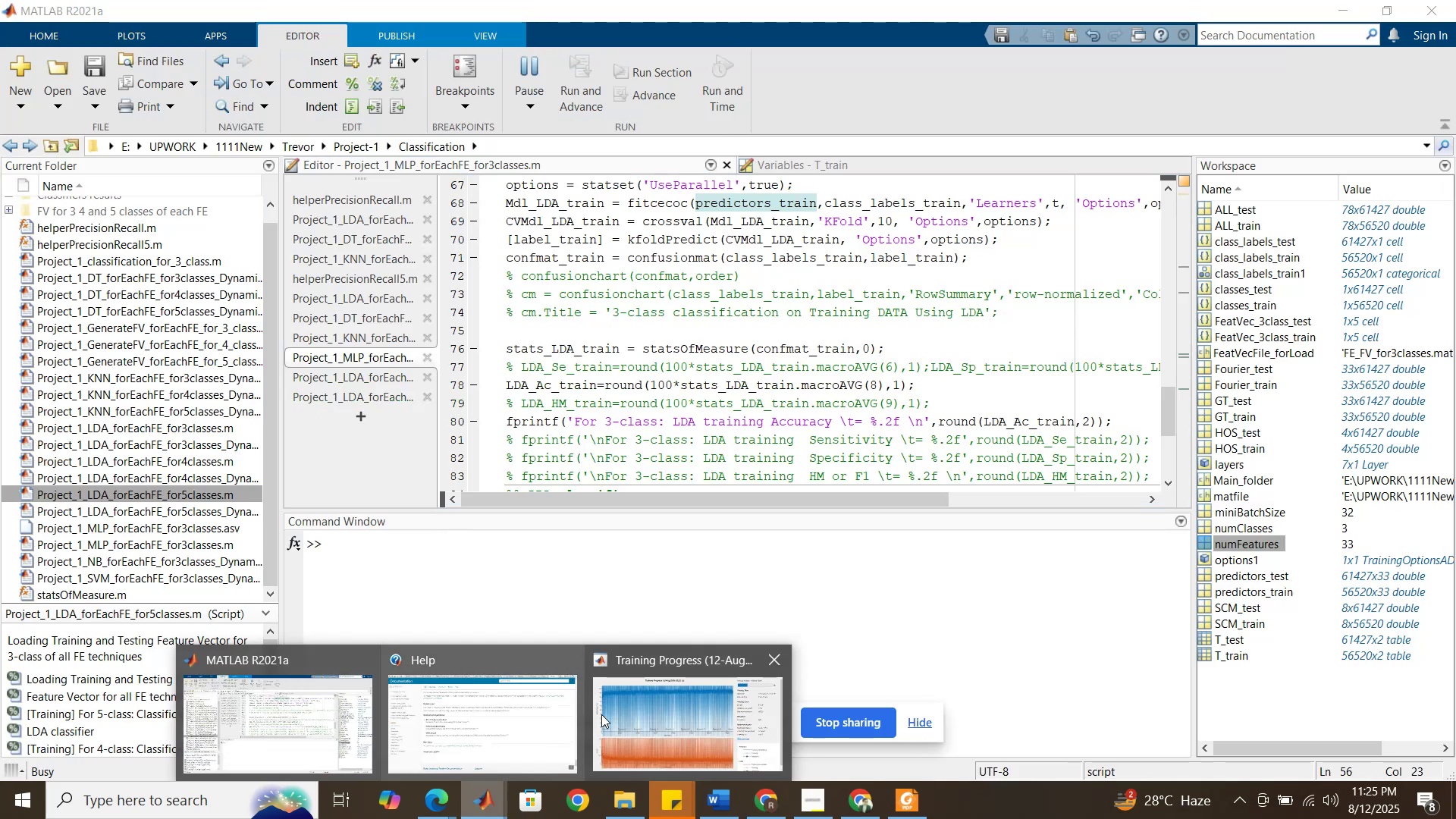 
left_click([620, 711])
 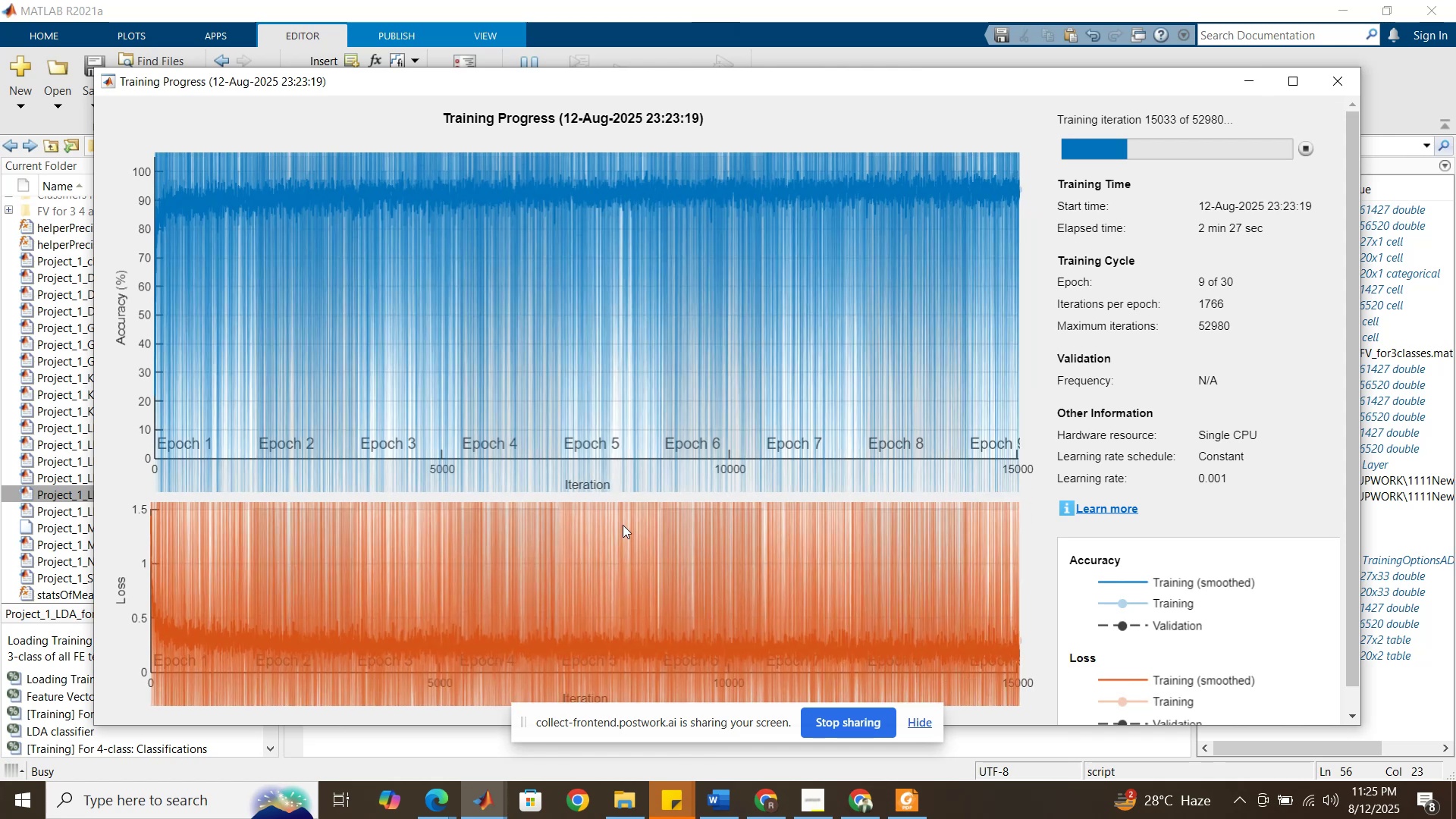 
wait(8.02)
 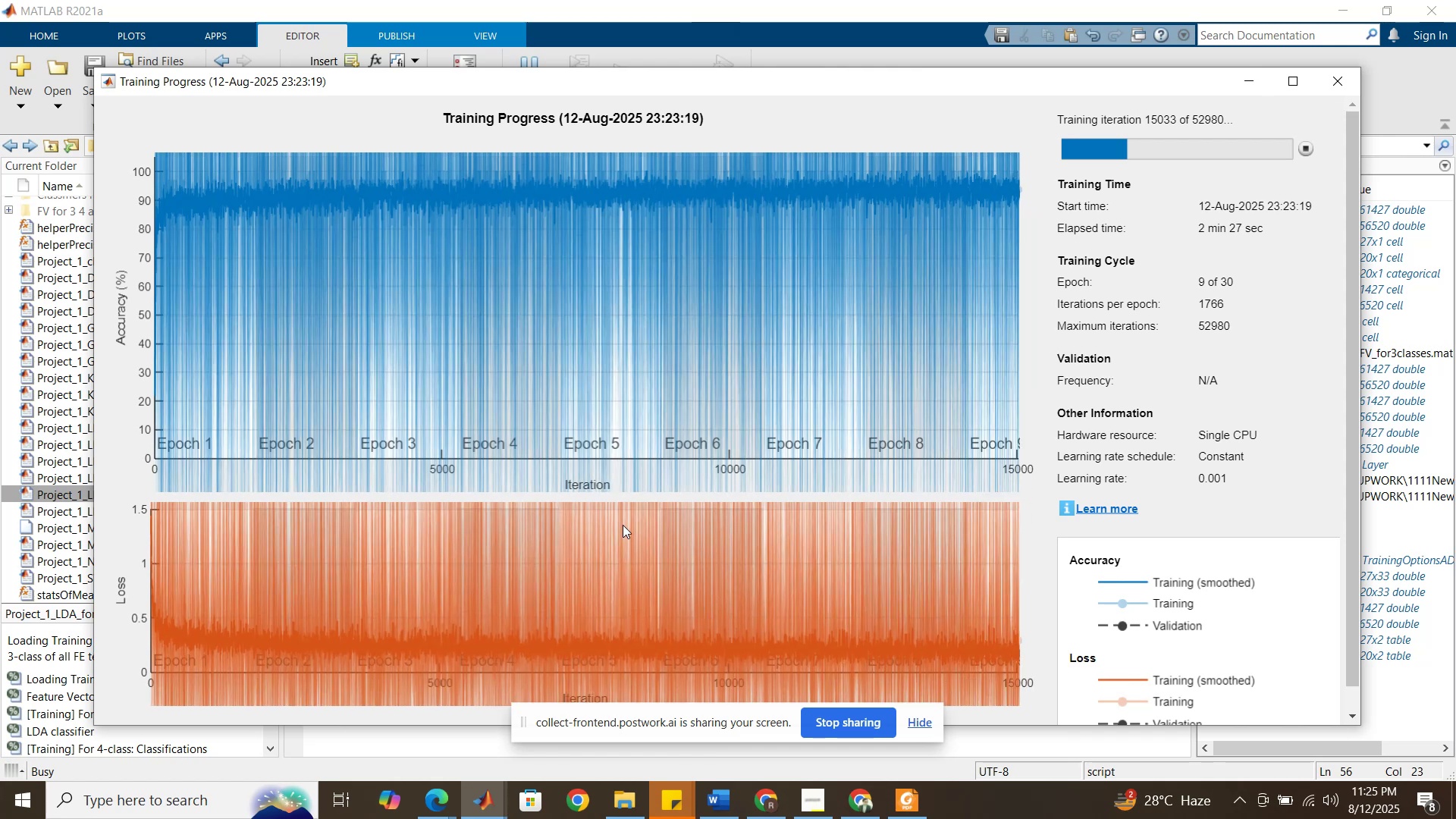 
left_click([758, 801])
 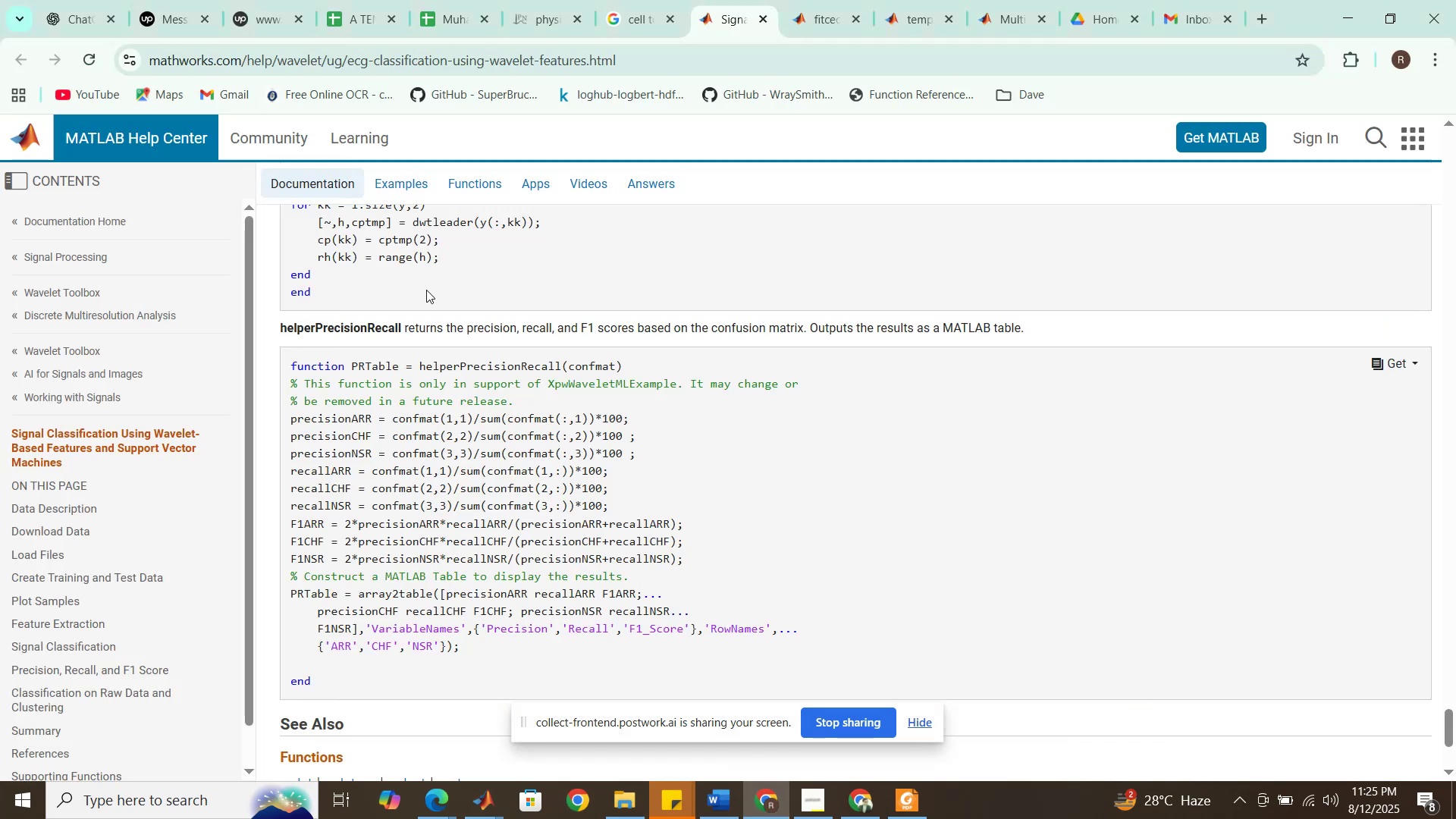 
scroll: coordinate [411, 293], scroll_direction: up, amount: 26.0
 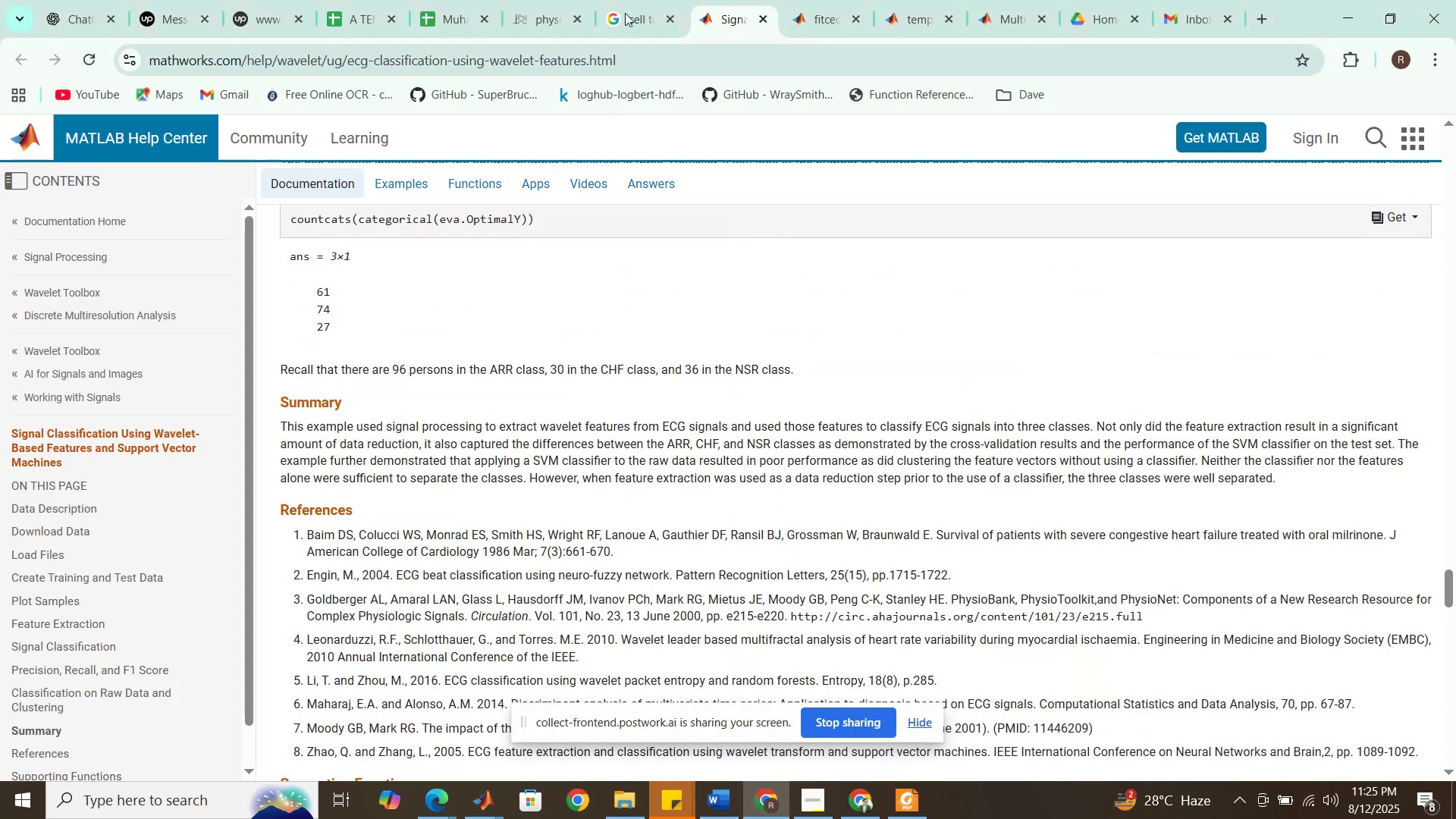 
left_click([633, 0])
 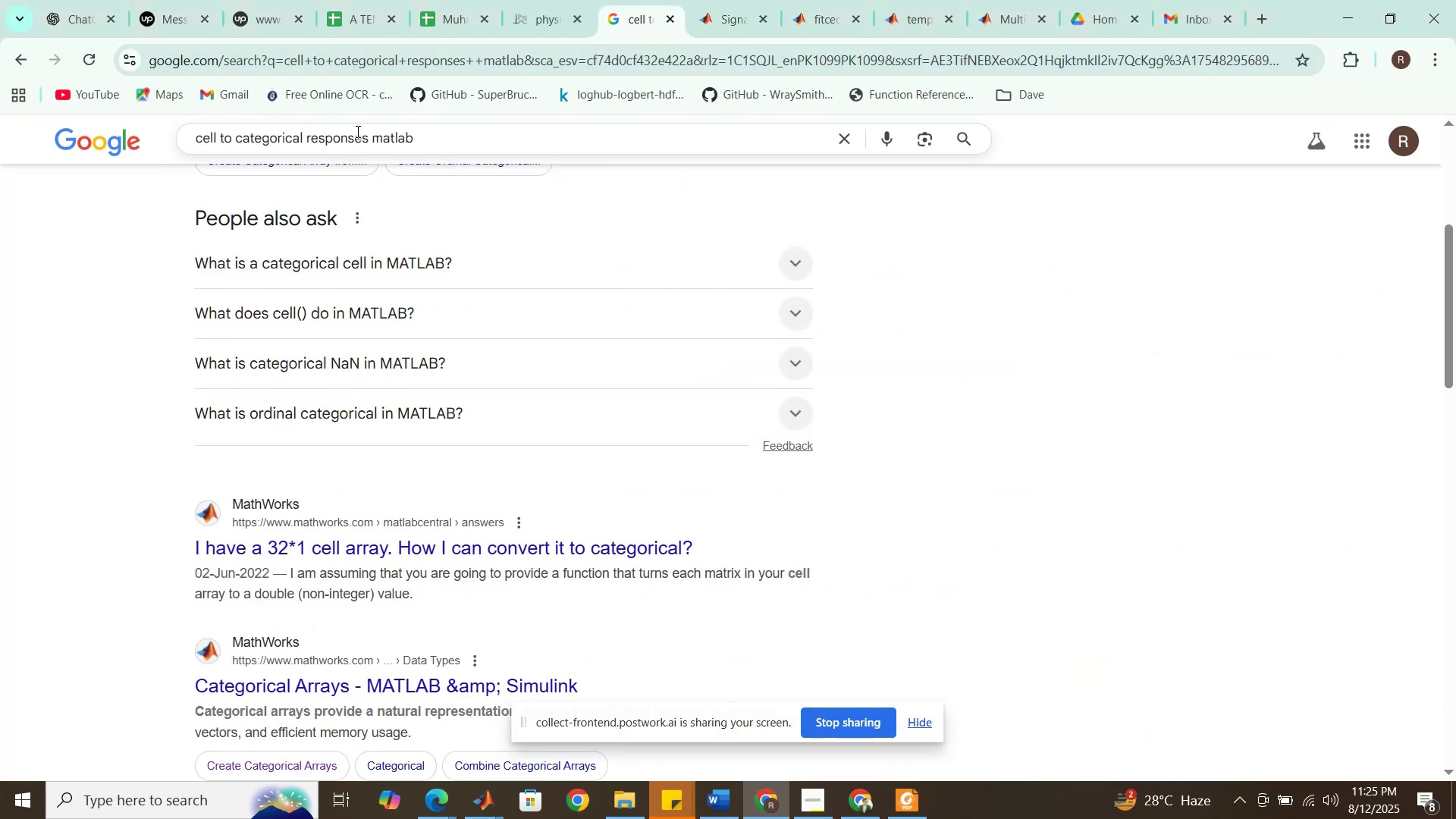 
left_click_drag(start_coordinate=[369, 141], to_coordinate=[170, 147])
 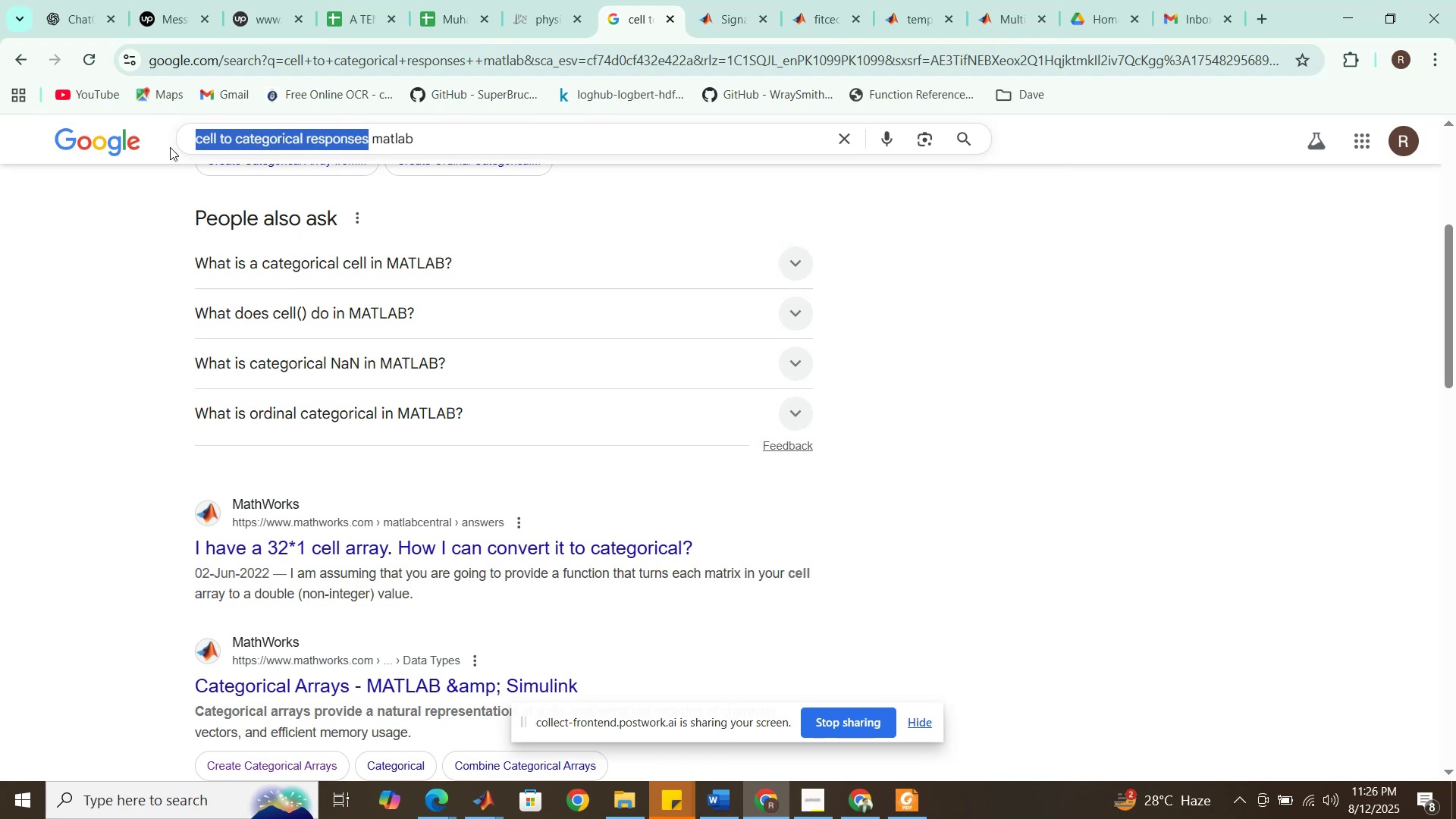 
wait(6.09)
 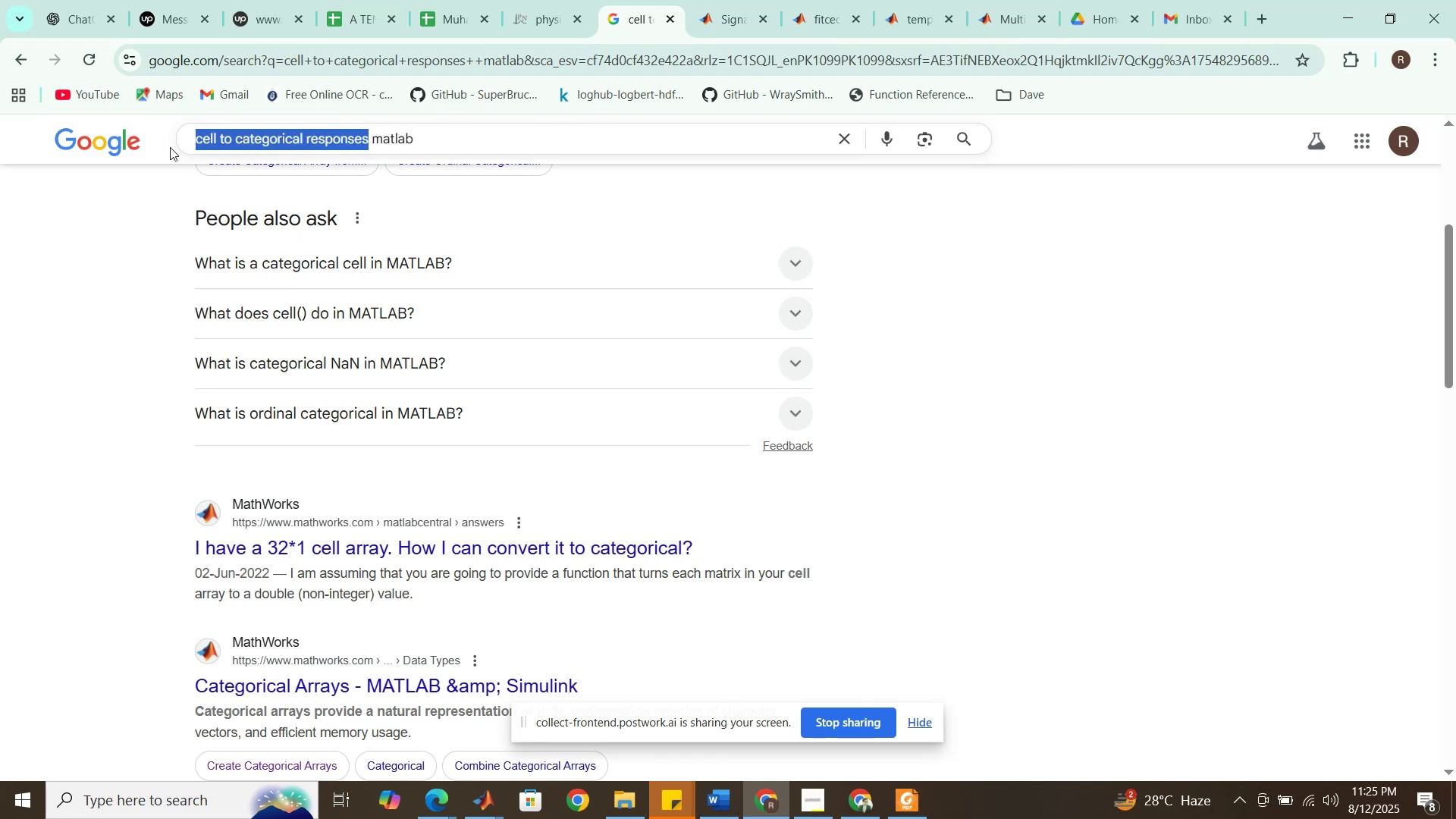 
type(kfold cross validation using predic )
key(Backspace)
type(t )
 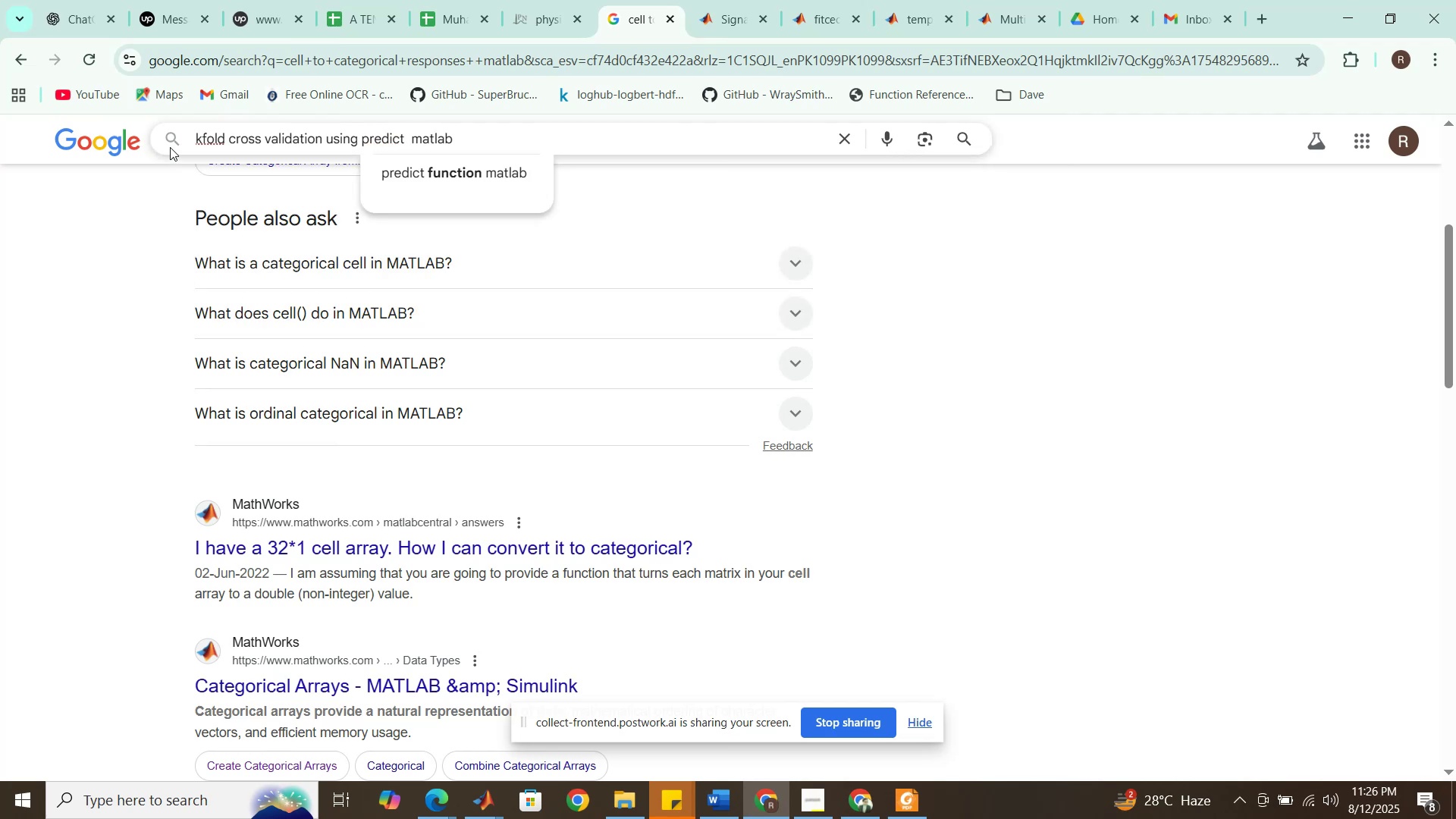 
key(ArrowDown)
 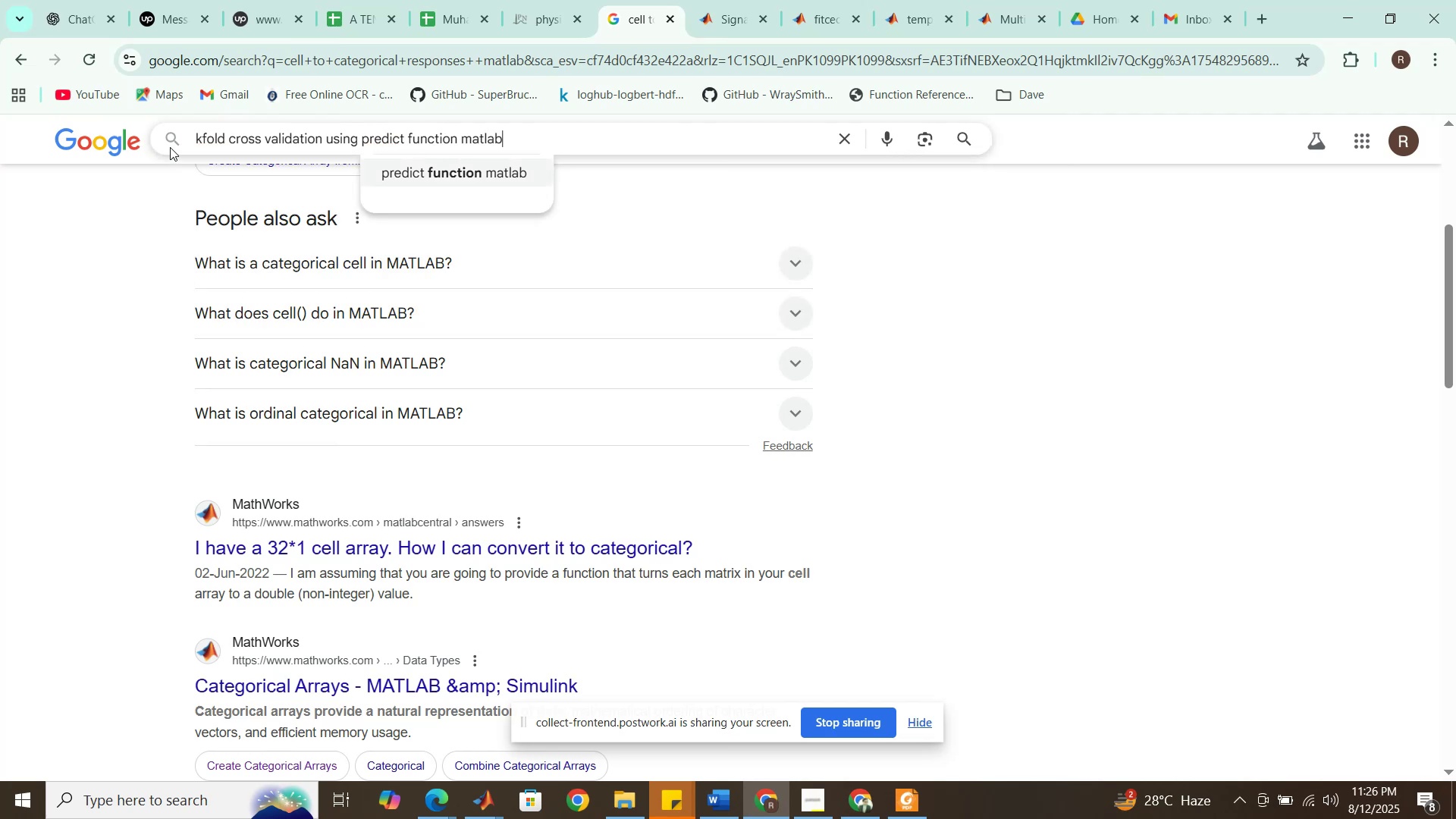 
key(Enter)
 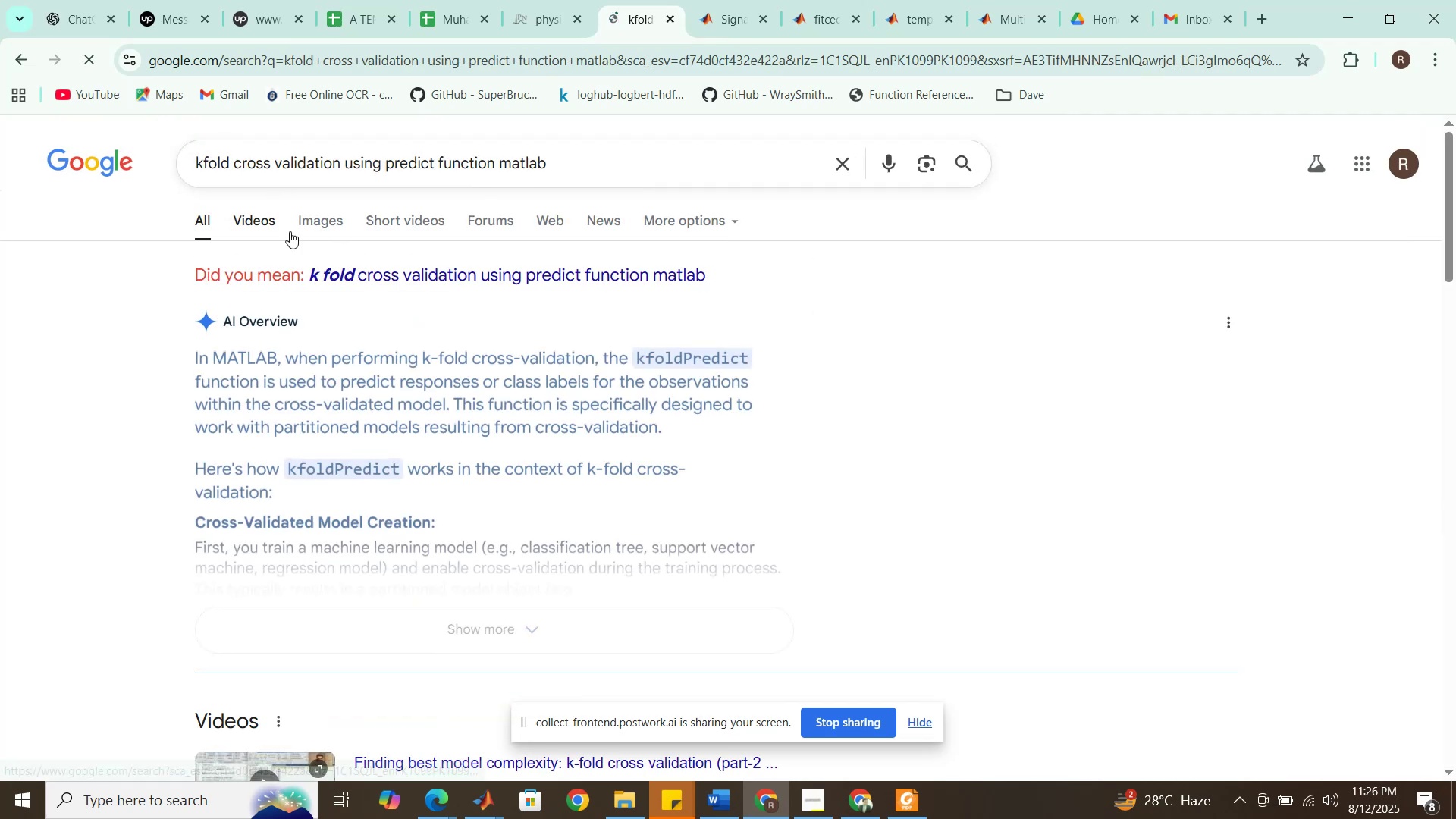 
scroll: coordinate [383, 458], scroll_direction: down, amount: 6.0
 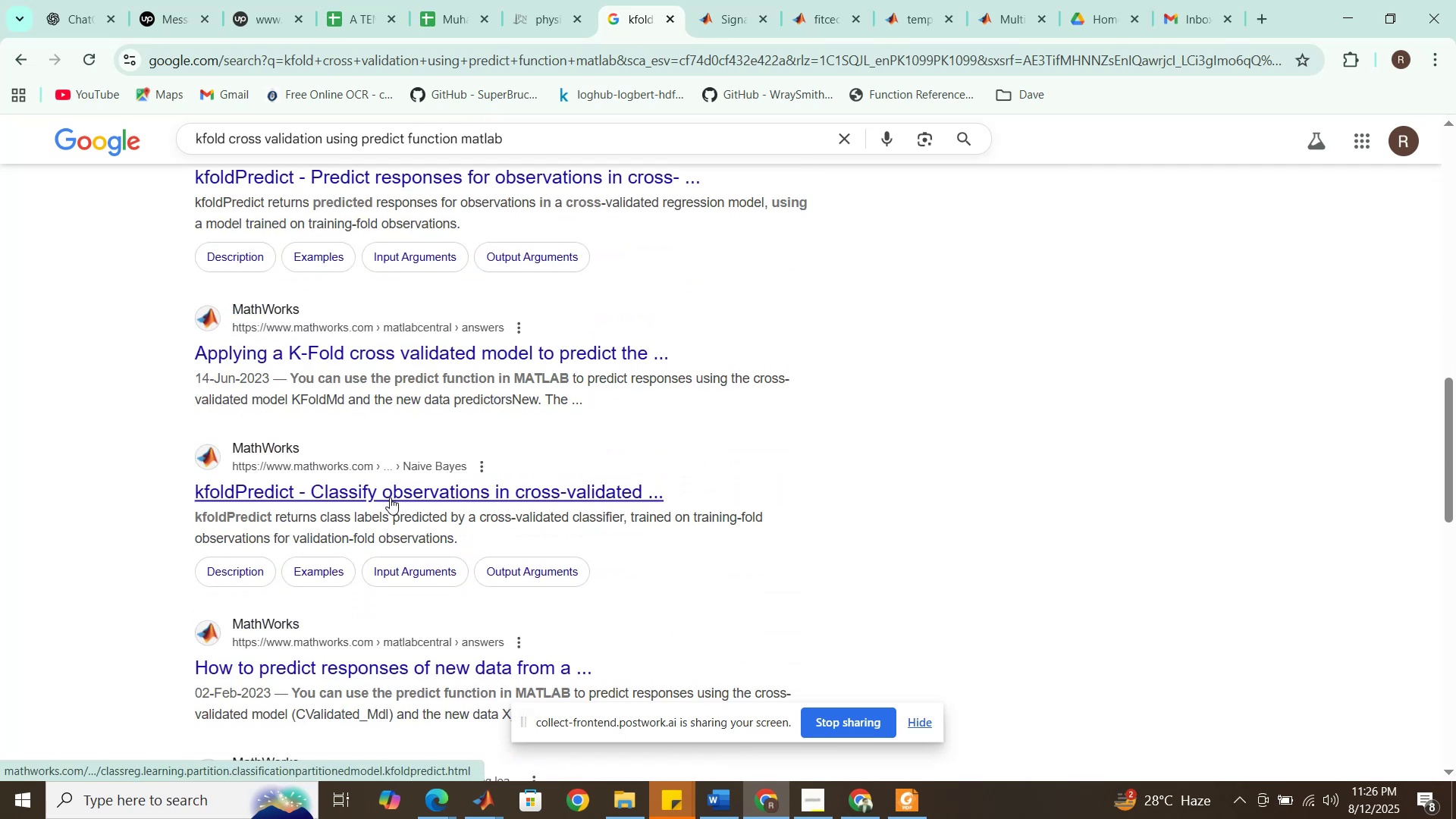 
right_click([390, 497])
 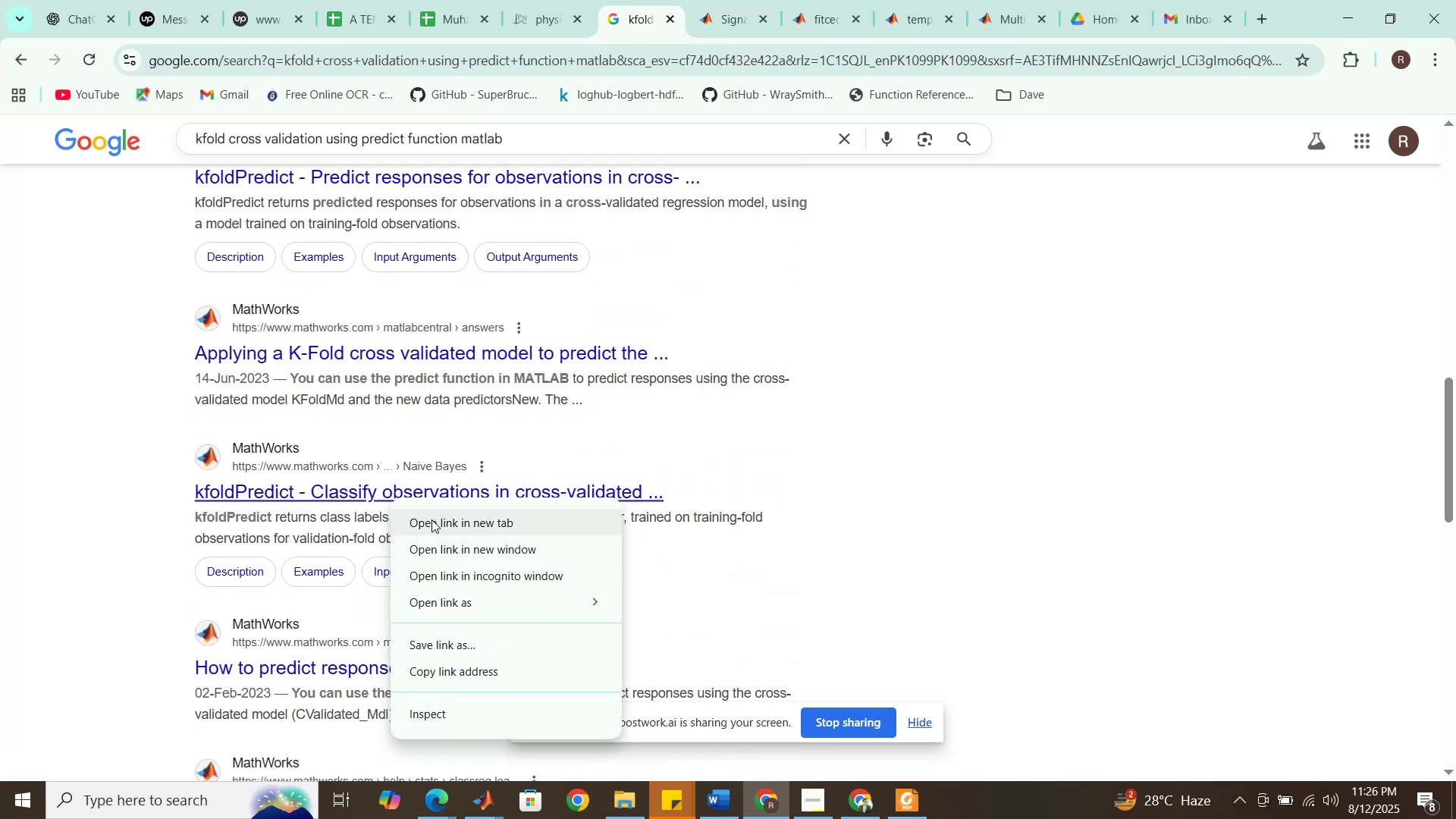 
left_click([431, 519])
 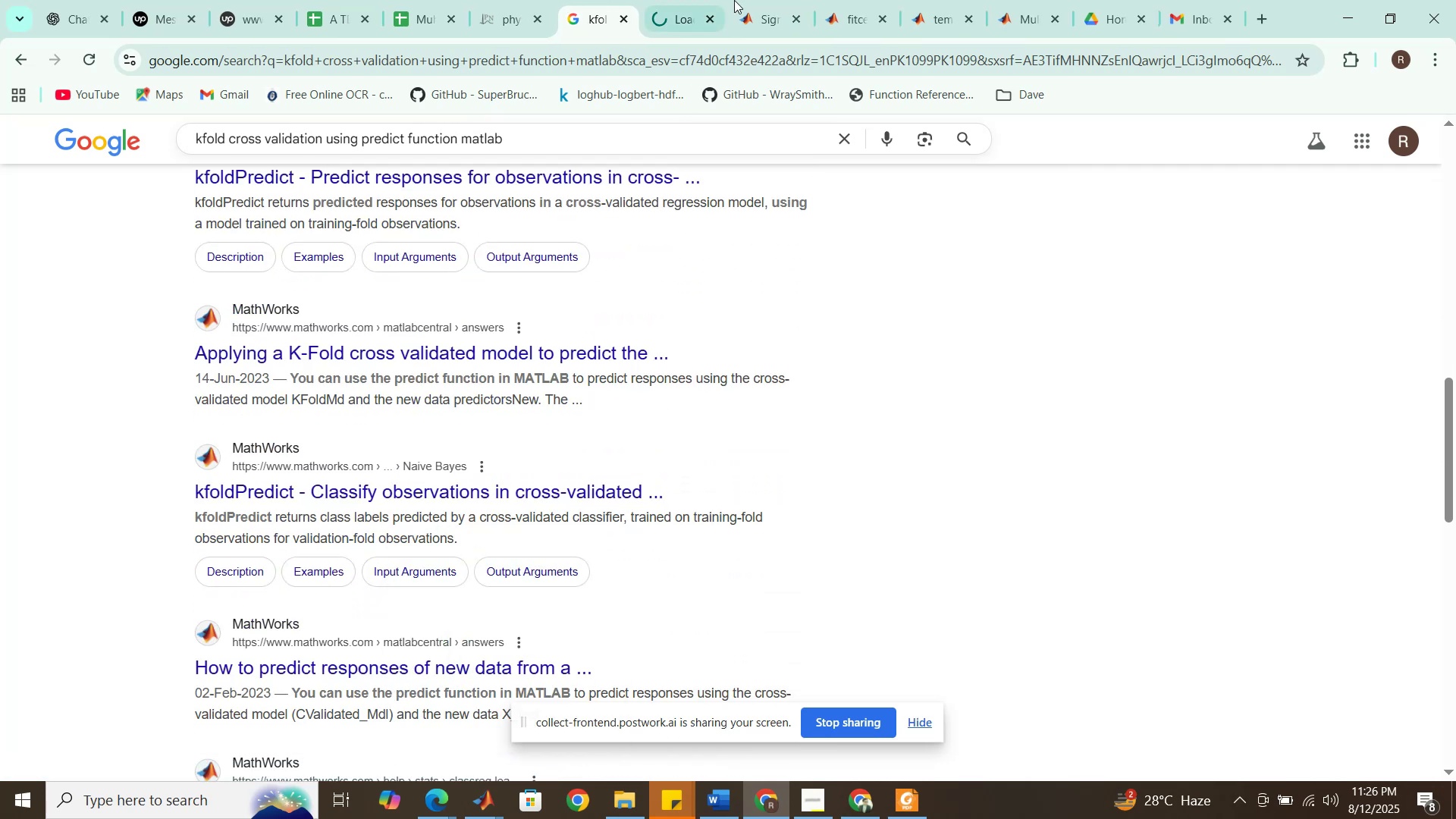 
left_click([760, 0])
 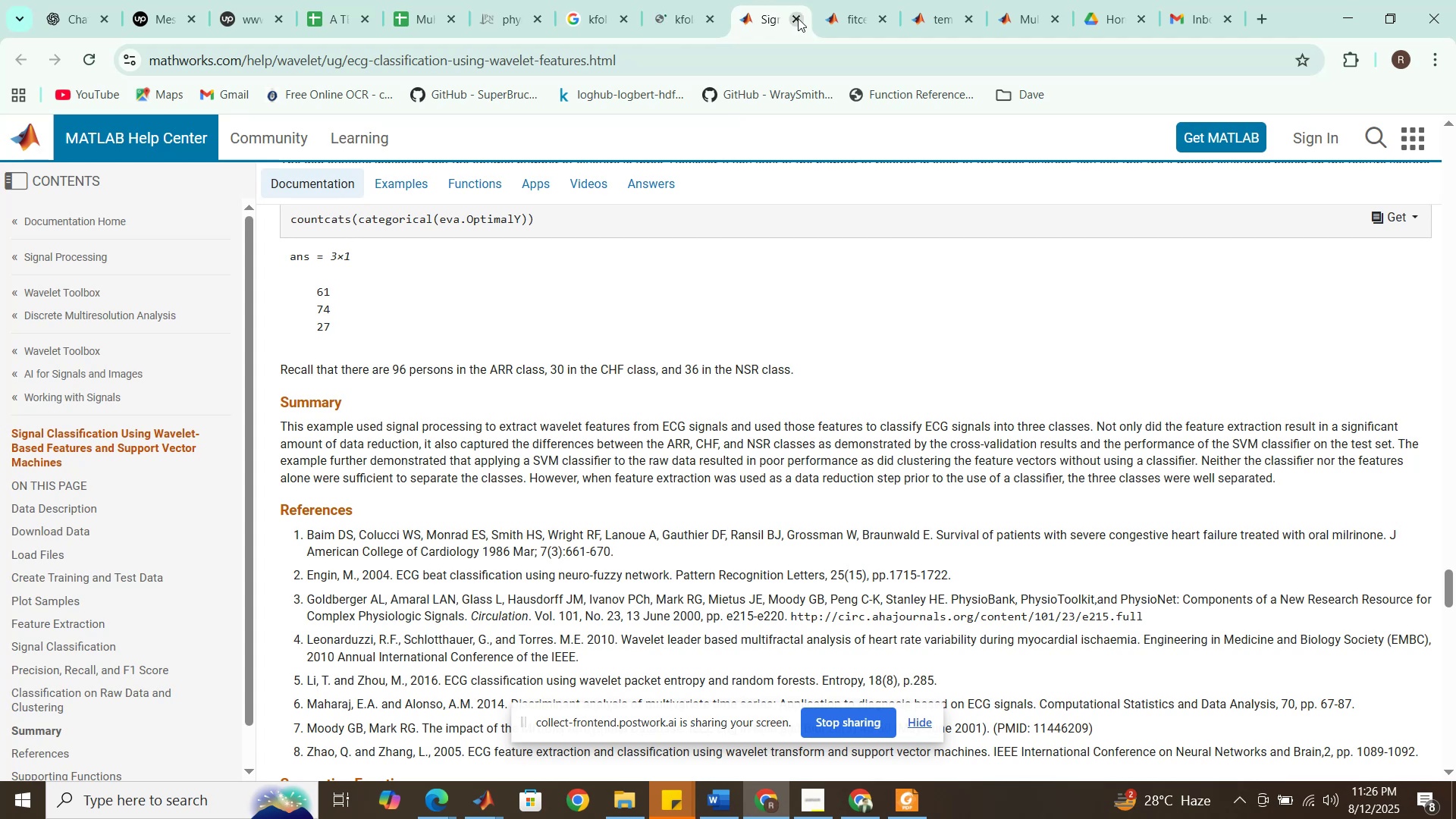 
left_click([839, 2])
 